 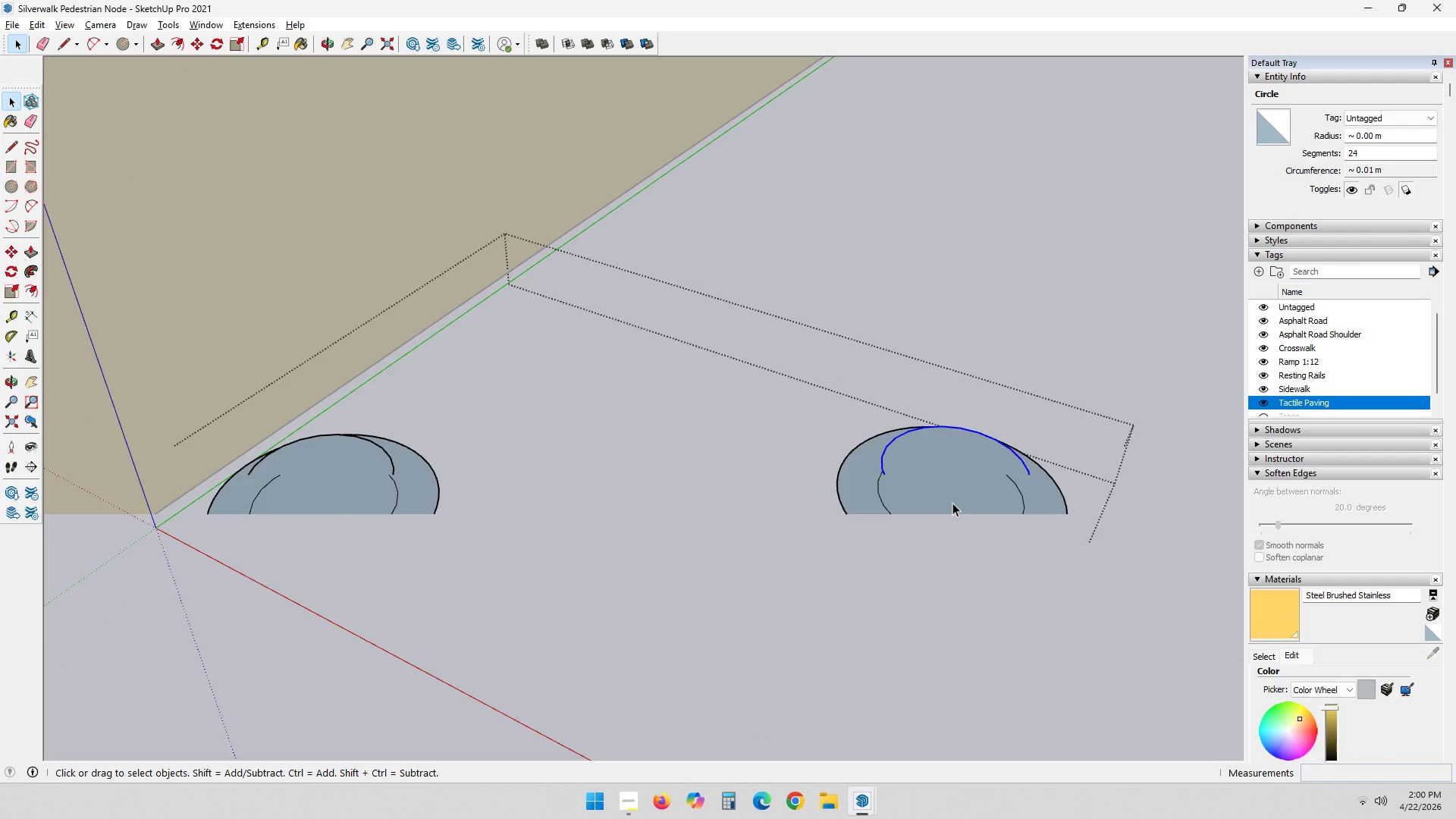 
scroll: coordinate [1018, 455], scroll_direction: down, amount: 2.0
 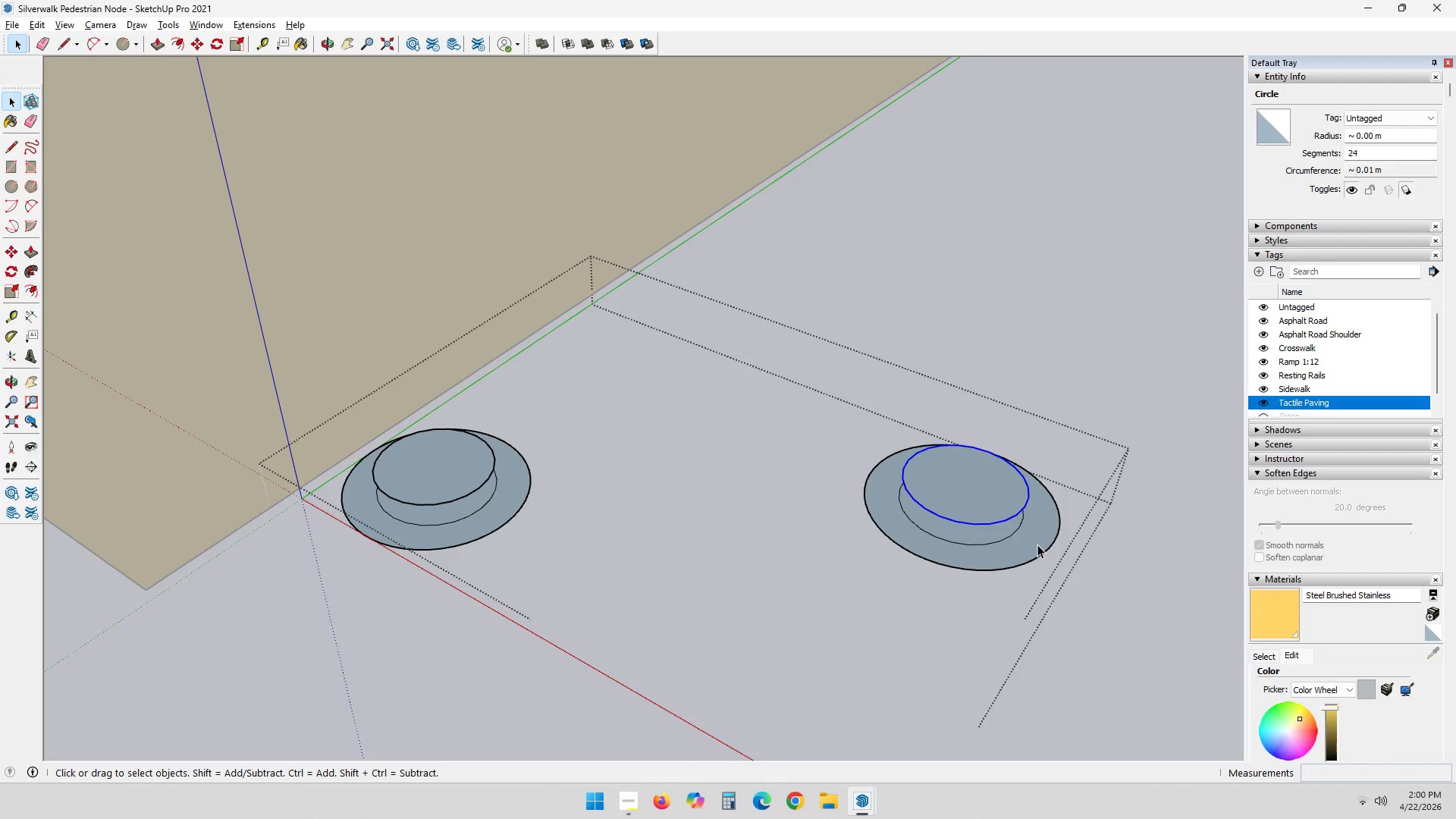 
key(Delete)
 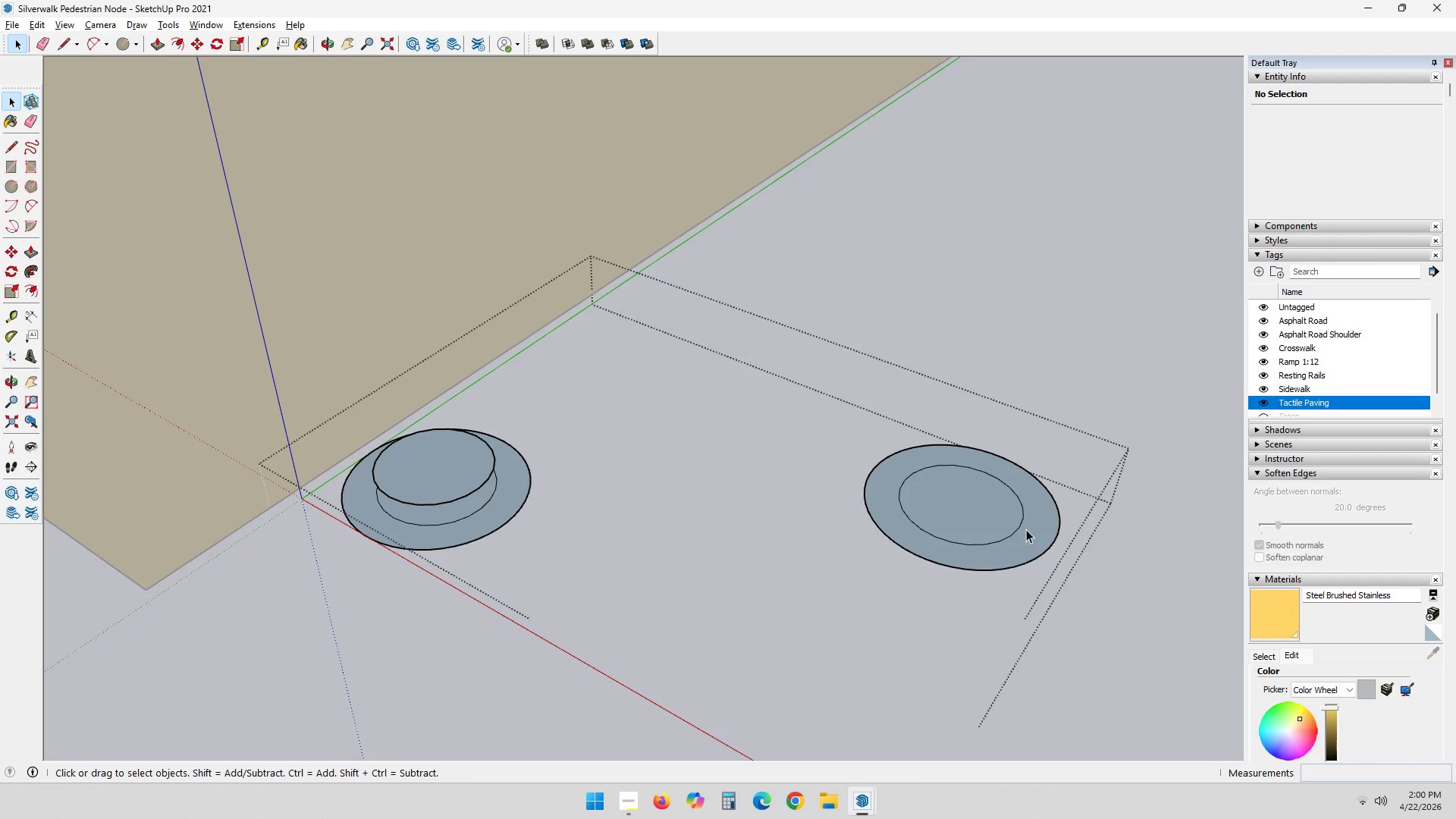 
key(A)
 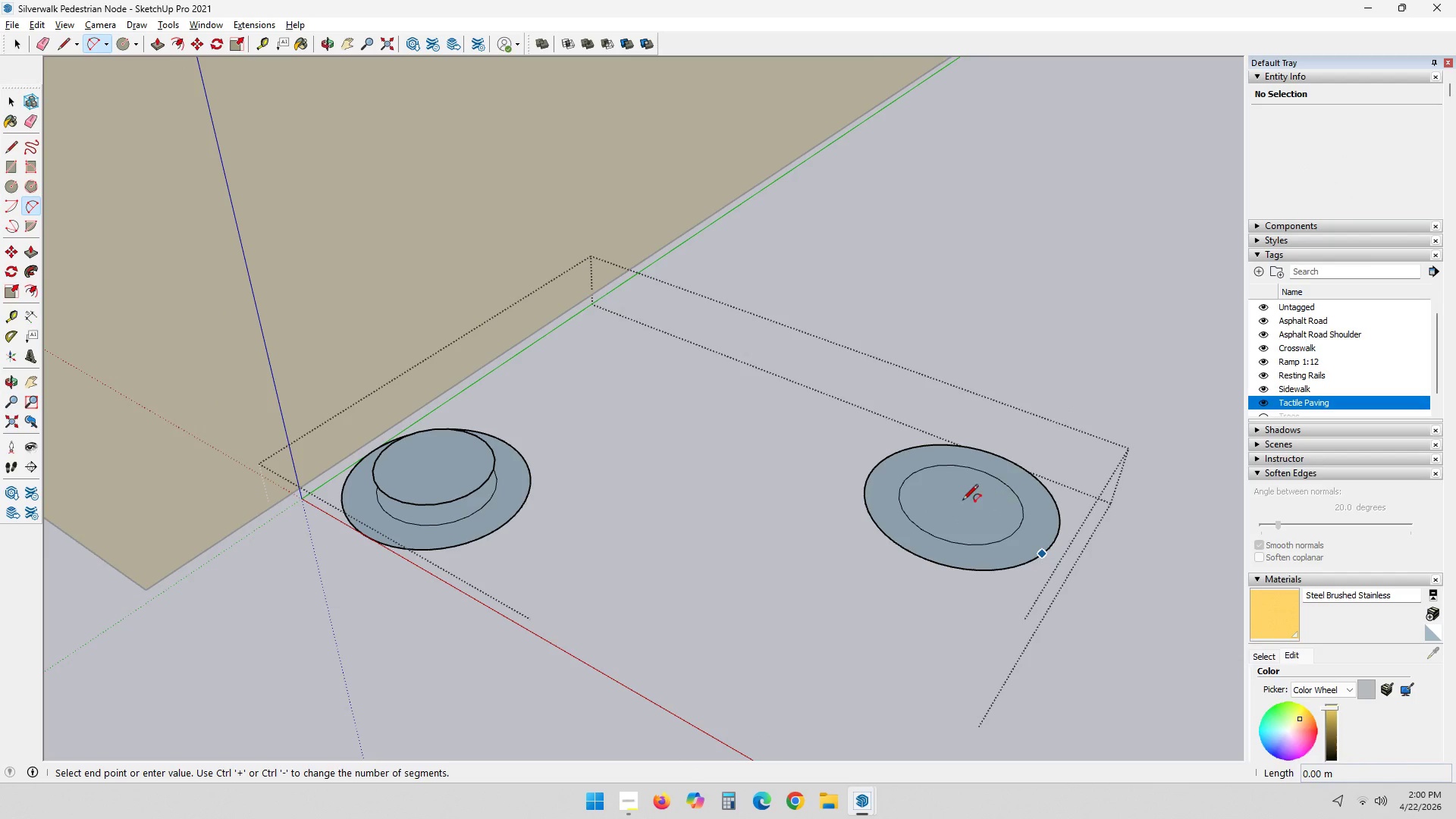 
left_click([959, 501])
 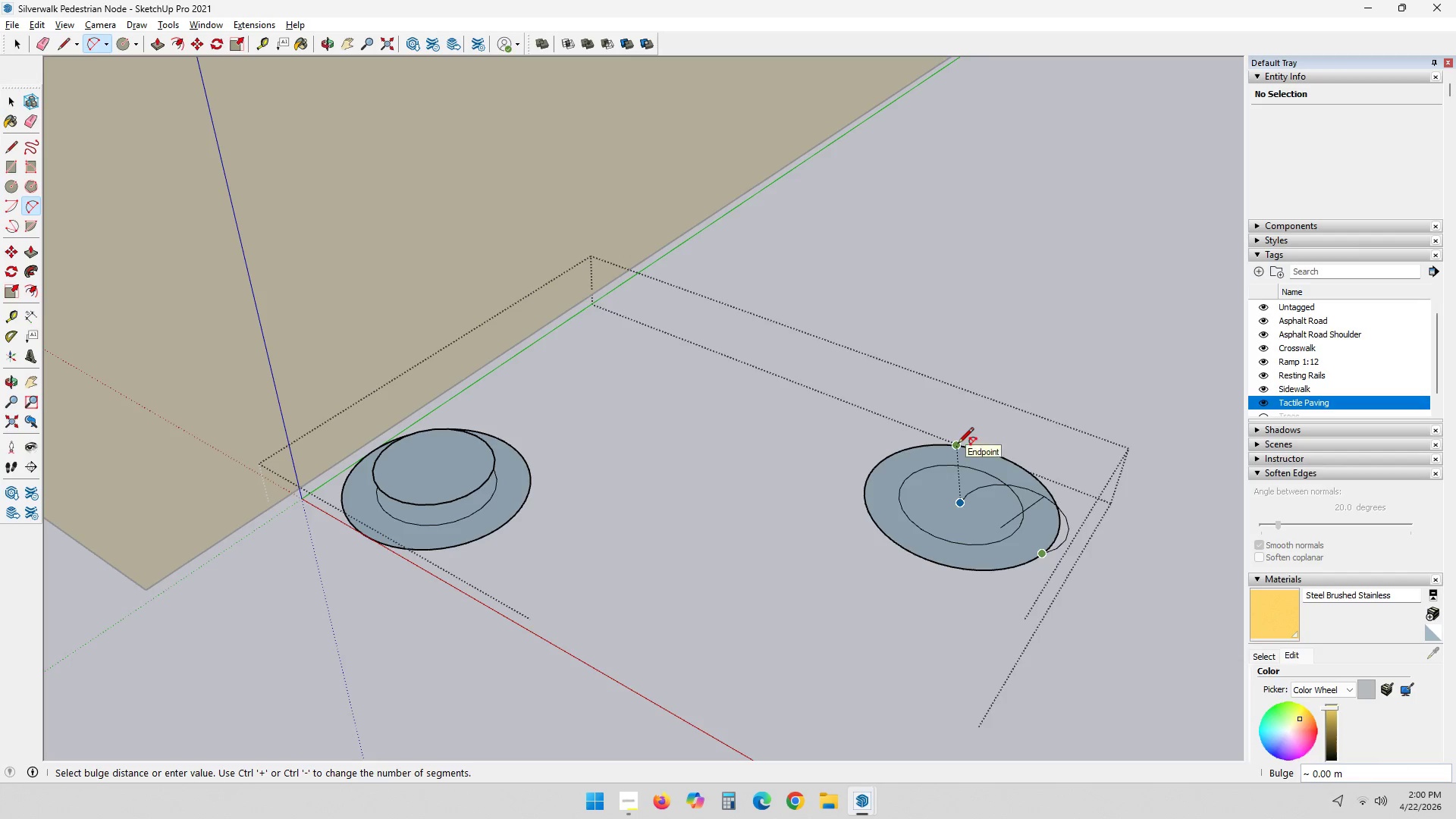 
key(Escape)
 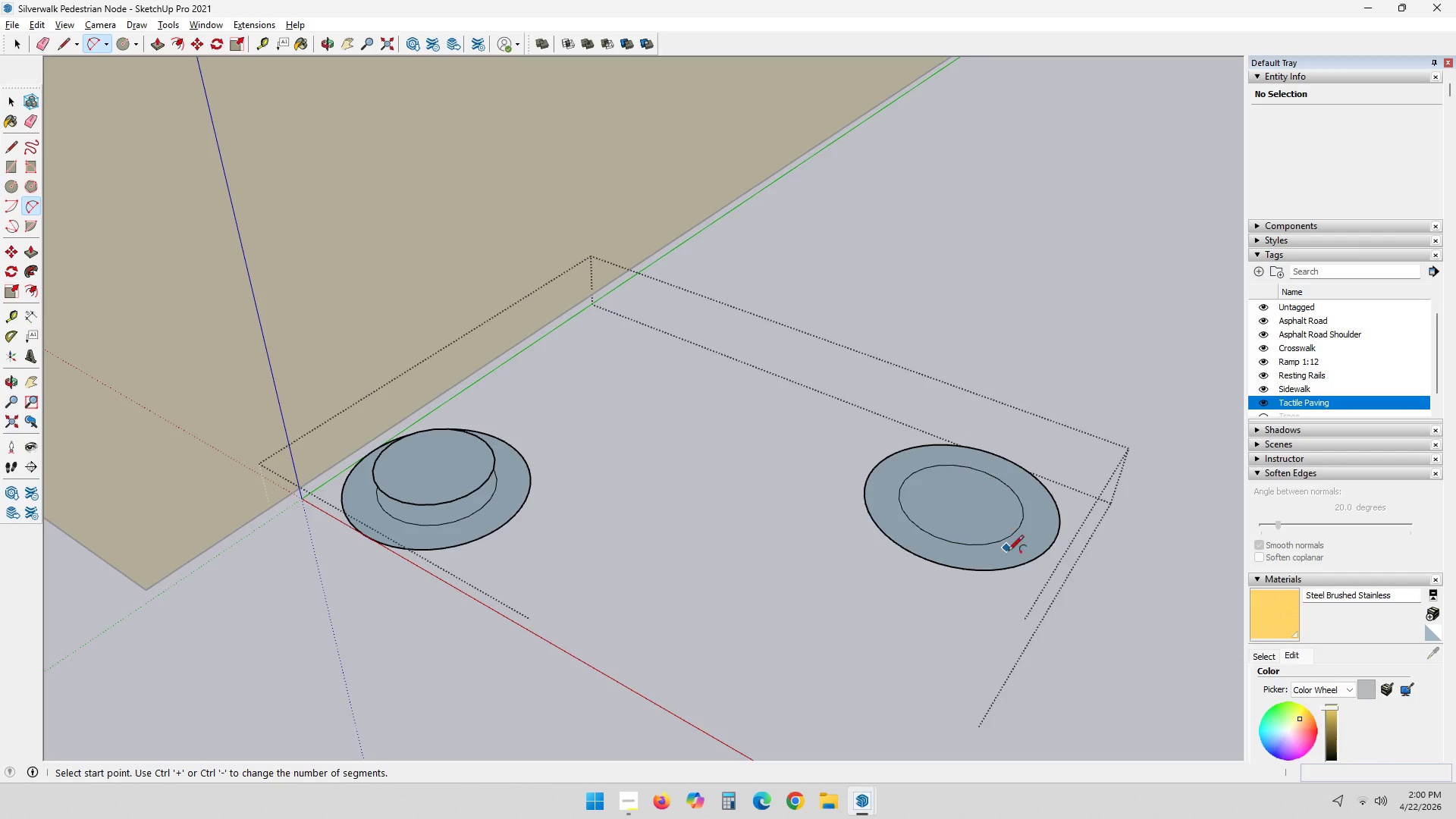 
key(A)
 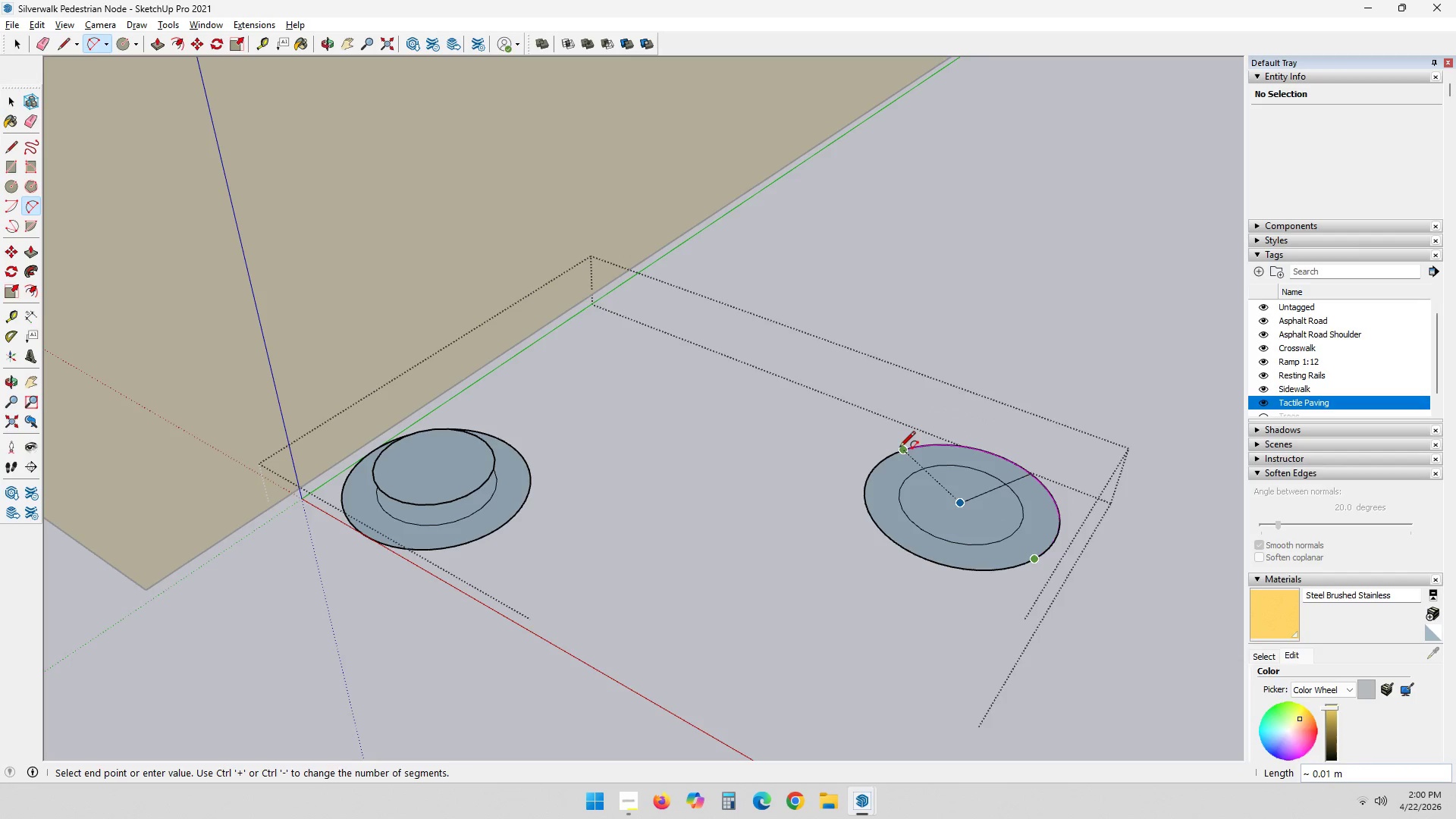 
left_click([899, 448])
 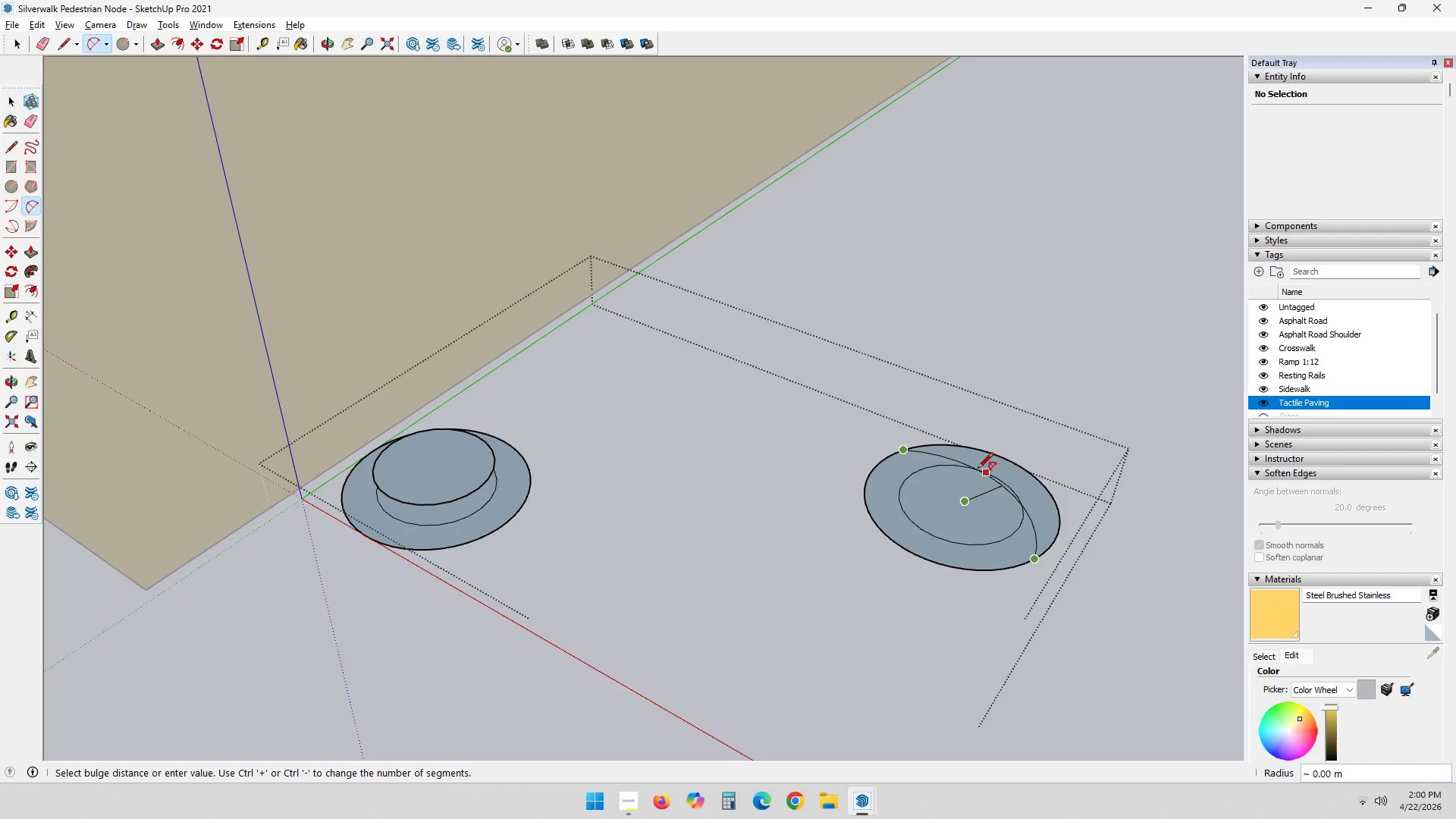 
key(ArrowLeft)
 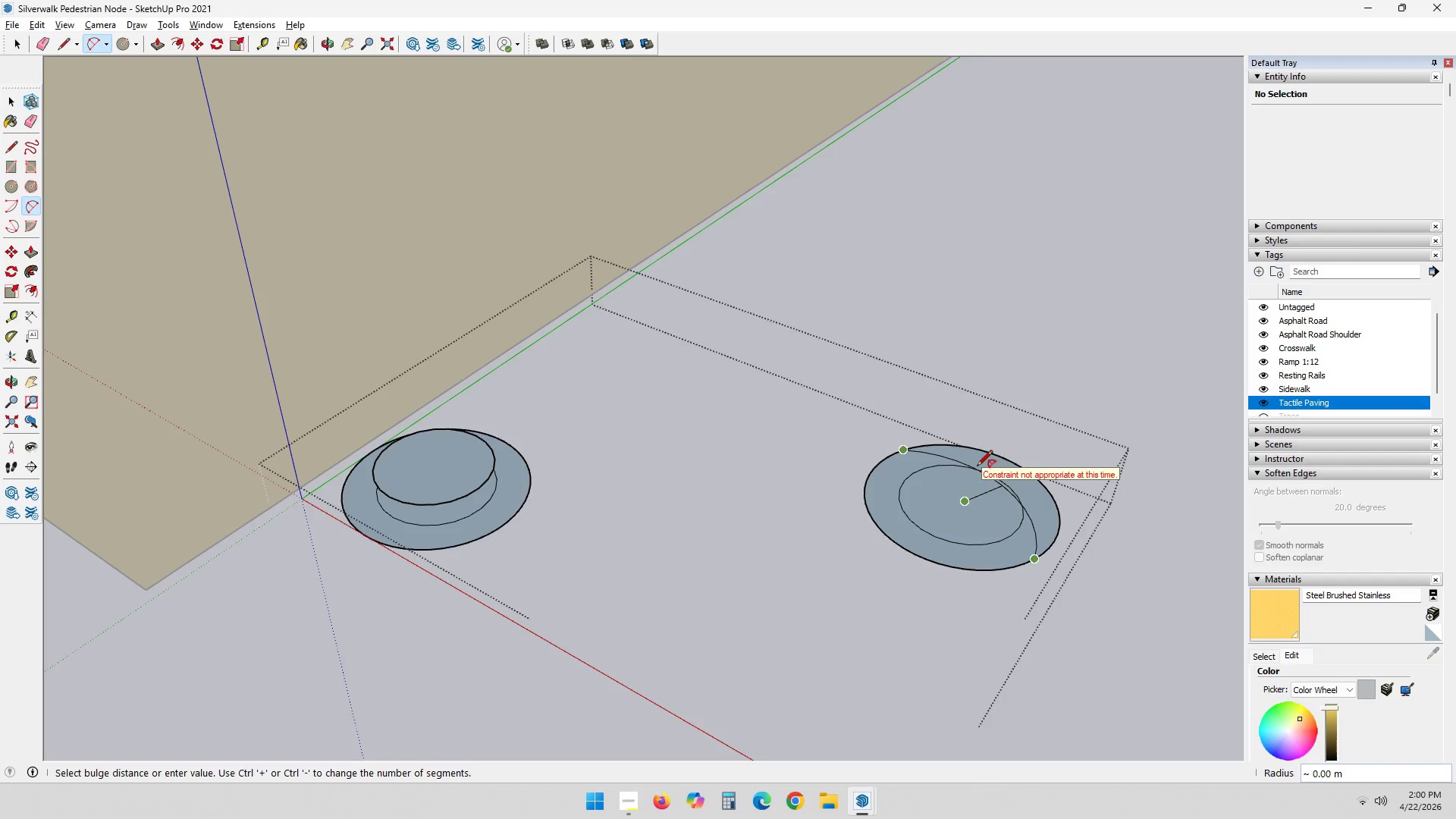 
key(ArrowUp)
 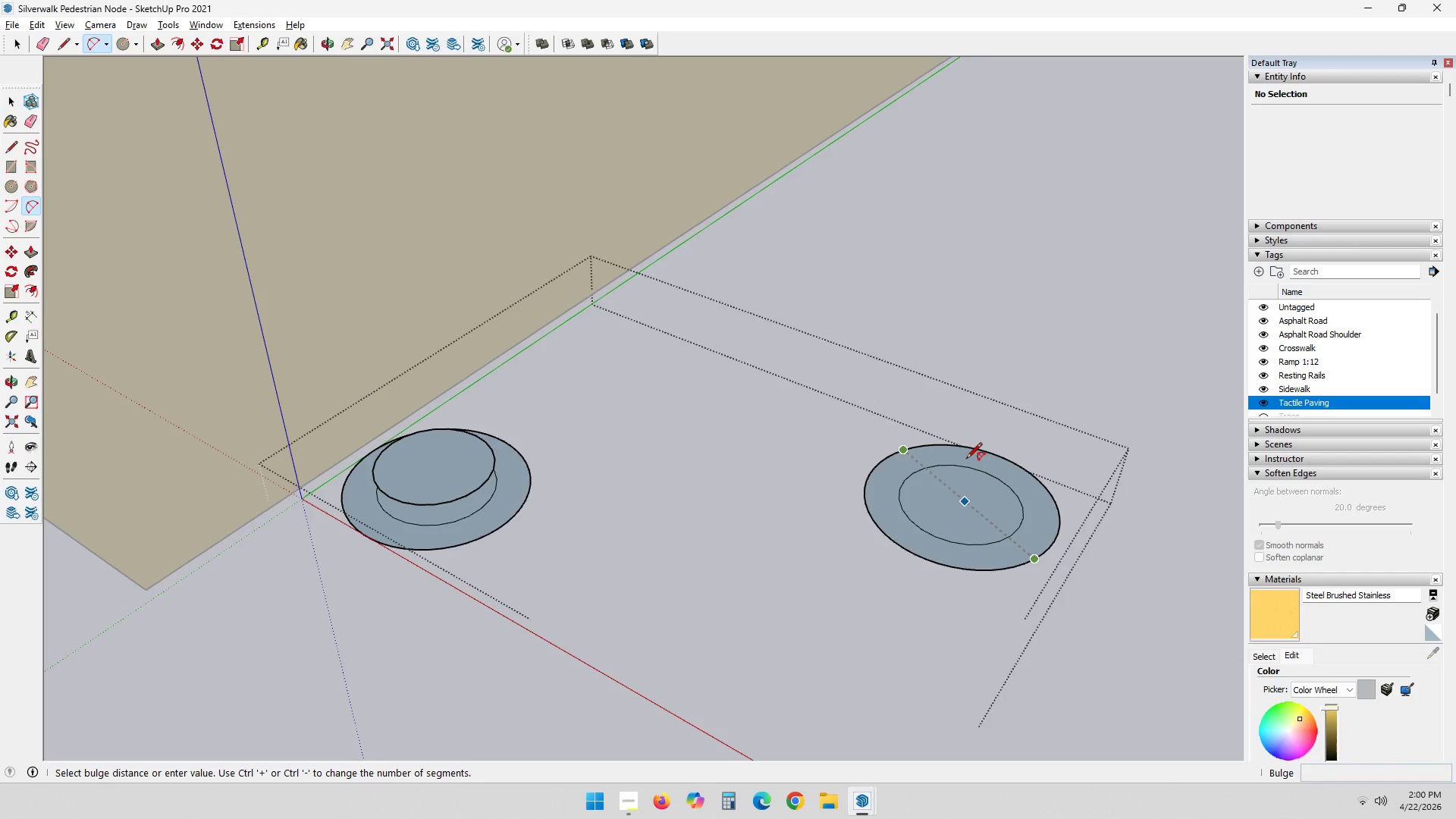 
key(ArrowDown)
 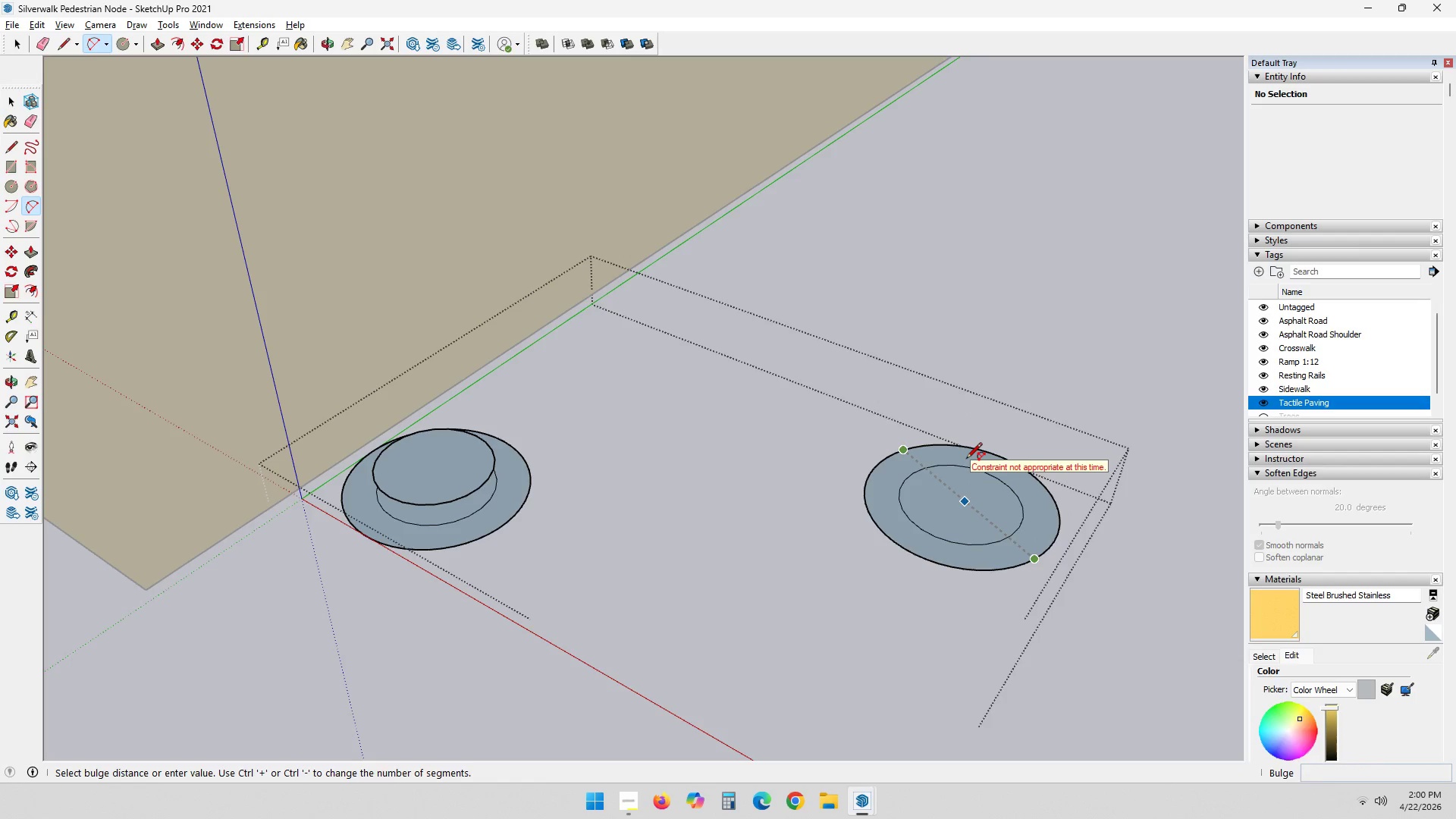 
key(ArrowLeft)
 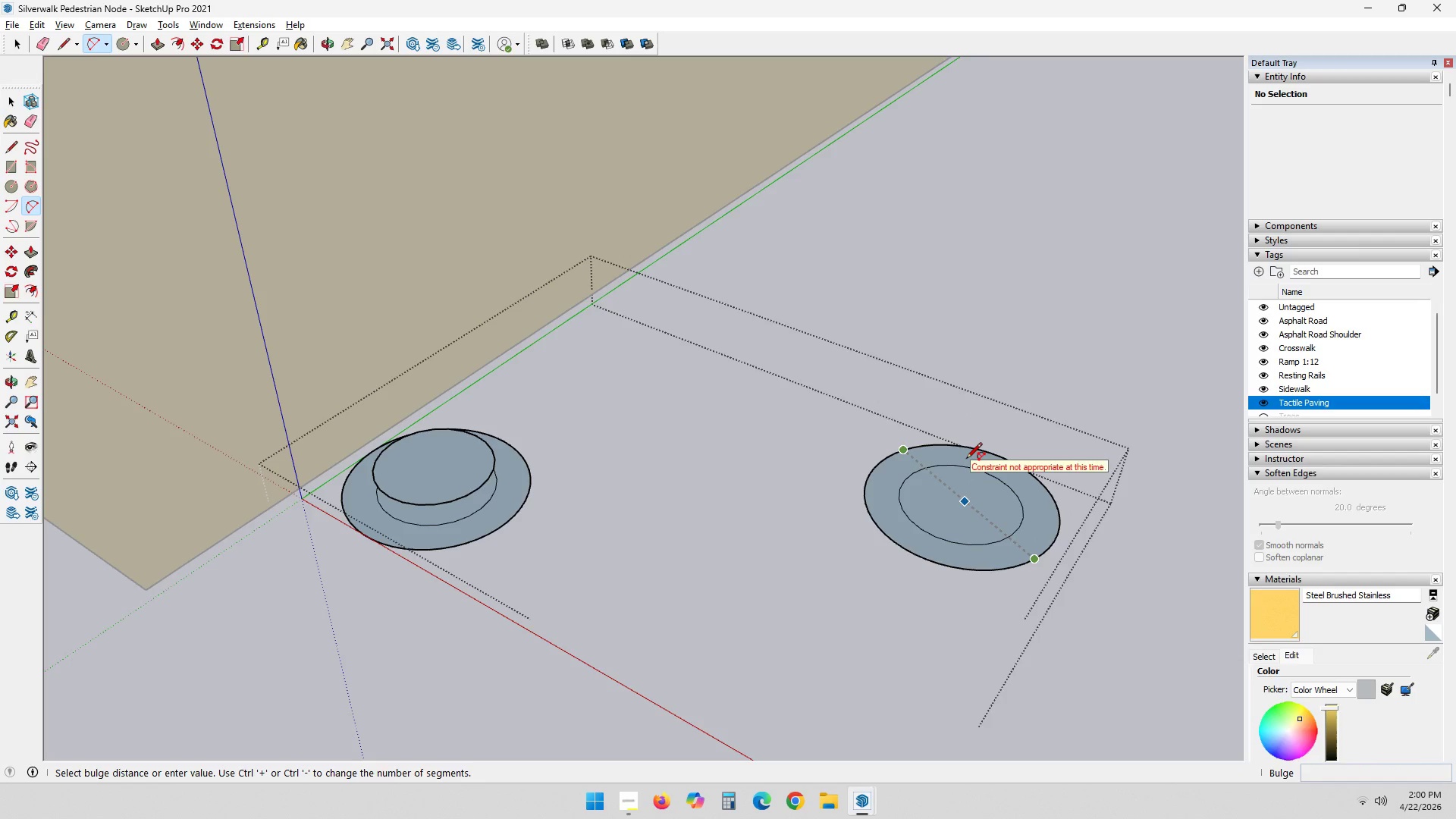 
key(ArrowUp)
 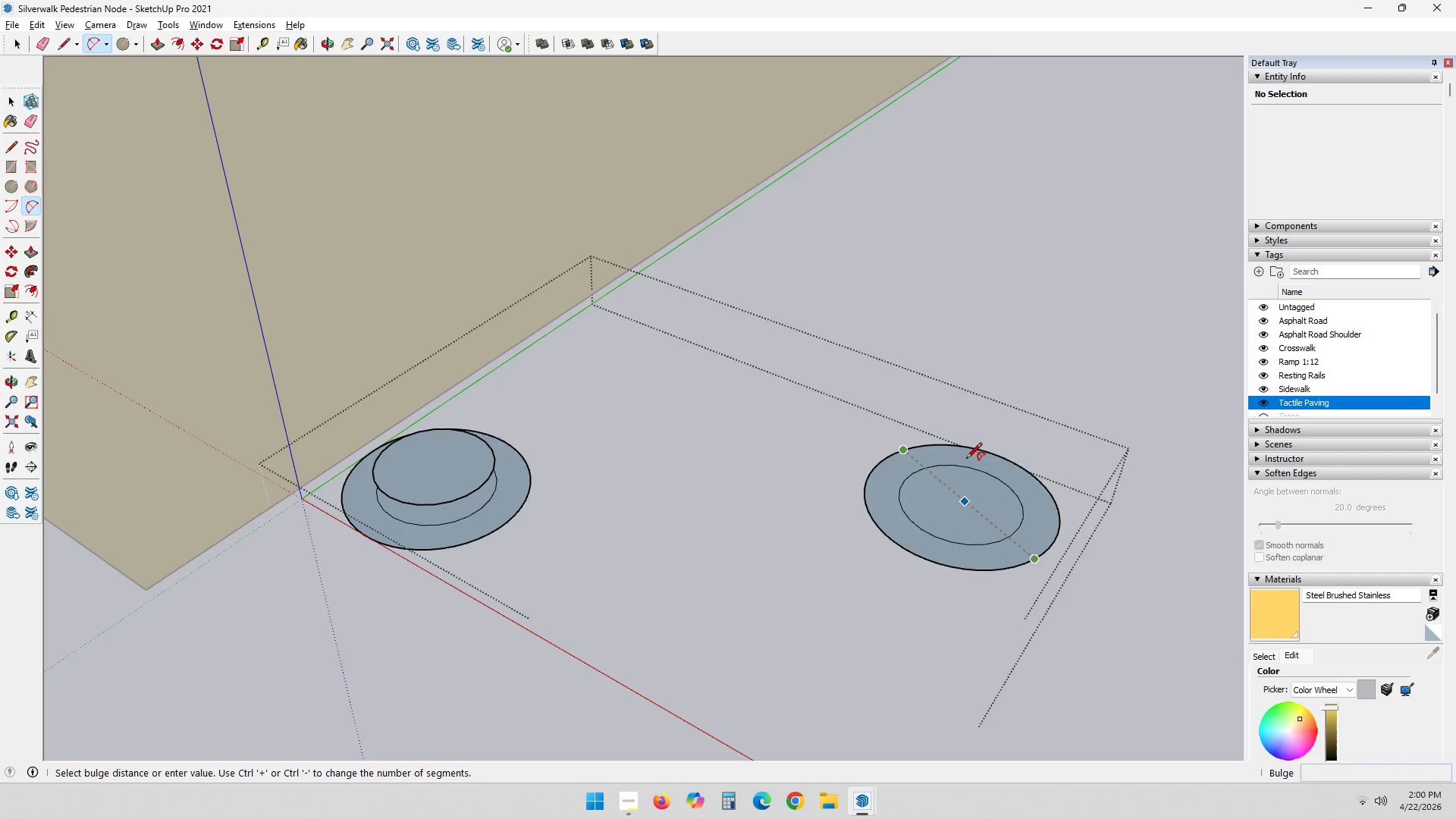 
key(ArrowRight)
 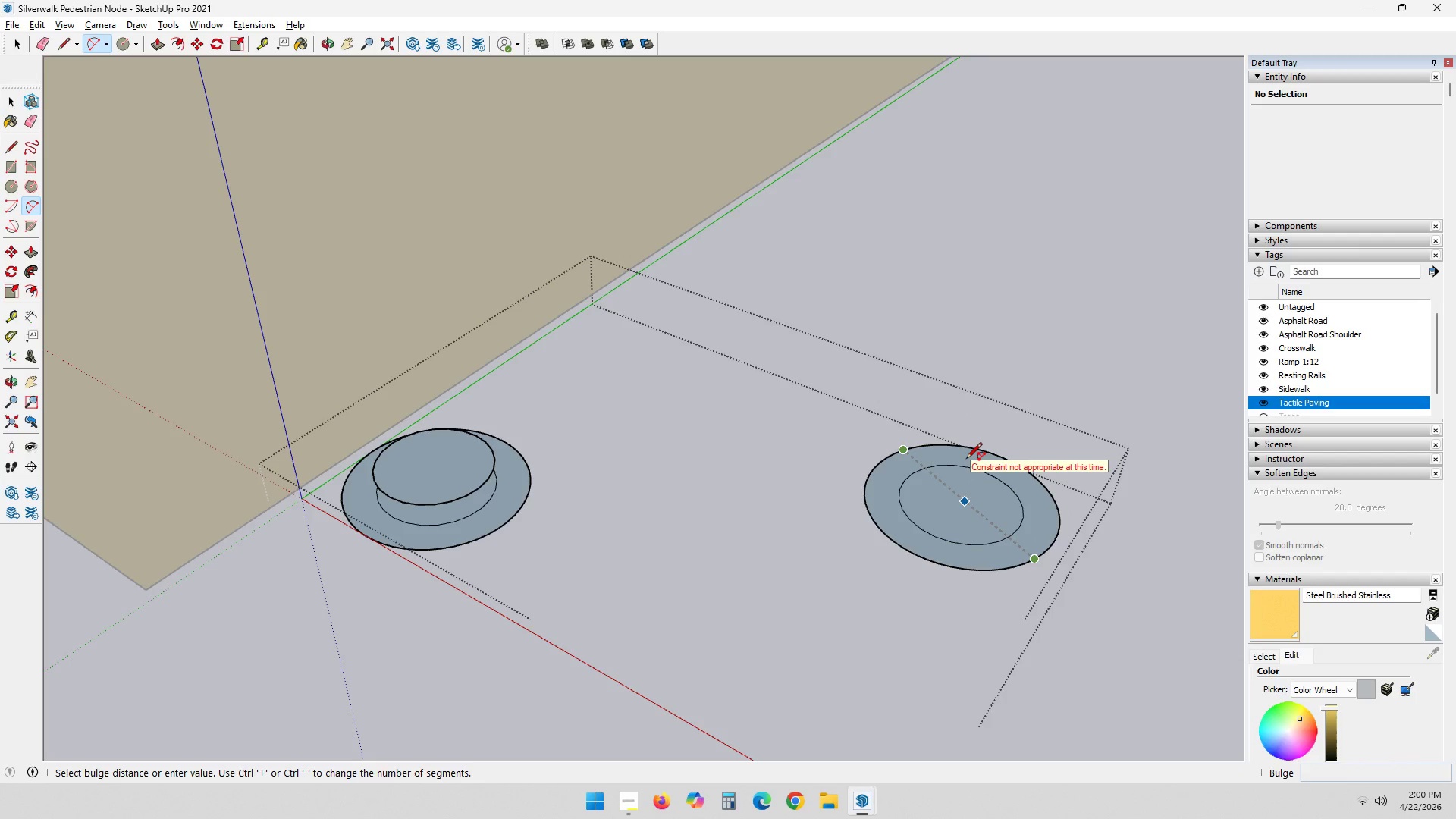 
key(ArrowDown)
 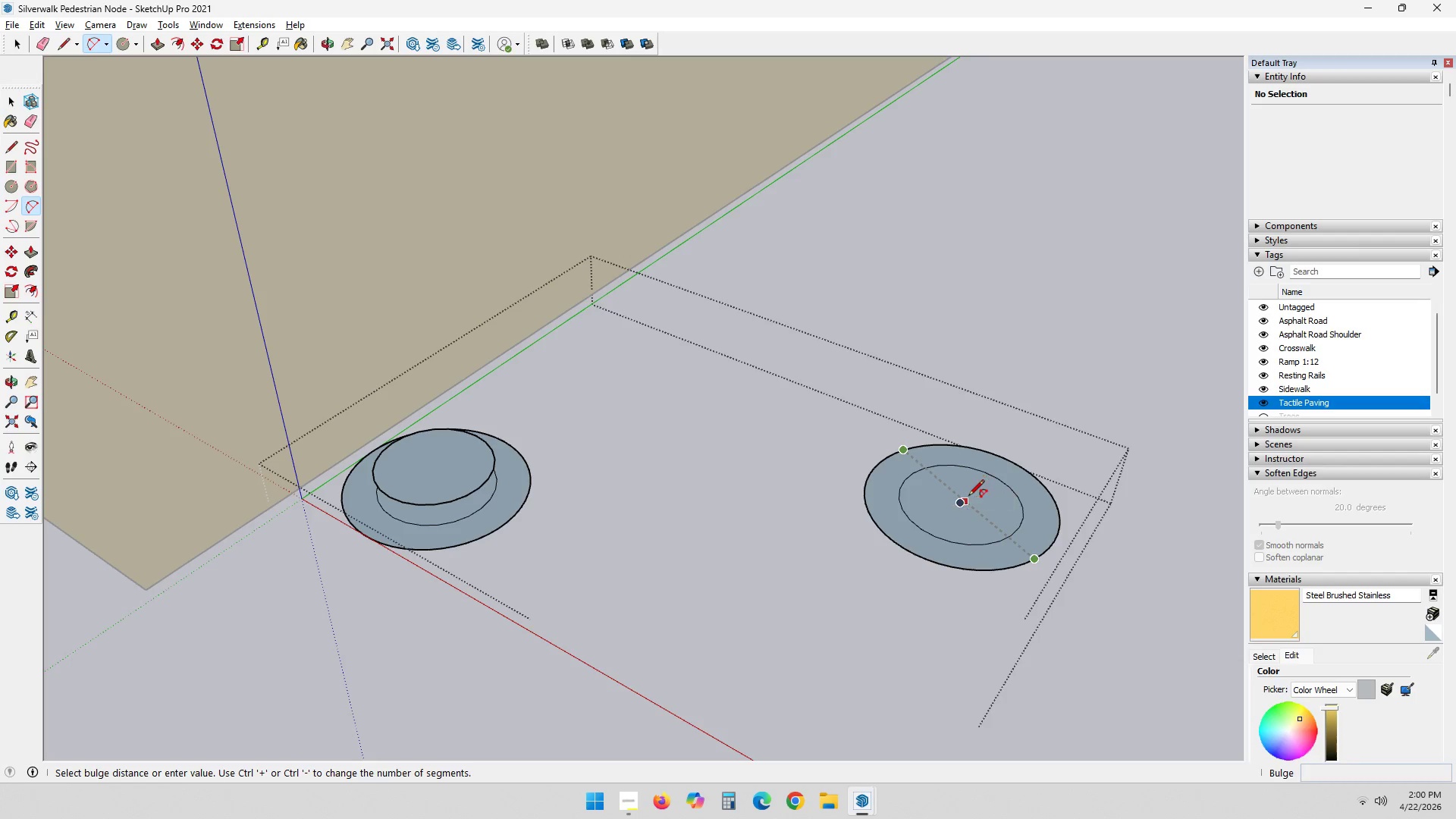 
left_click([968, 498])
 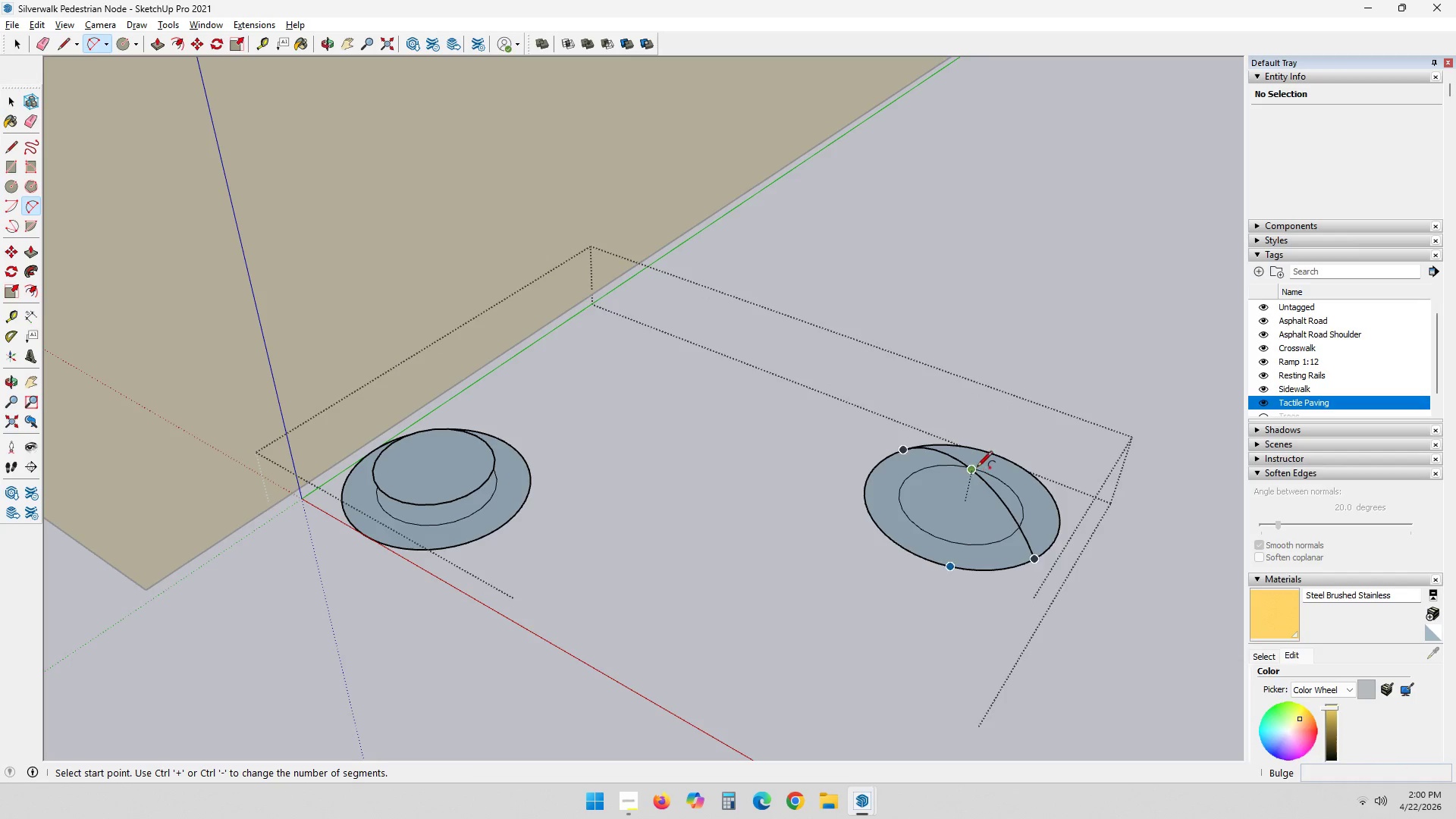 
scroll: coordinate [977, 463], scroll_direction: down, amount: 1.0
 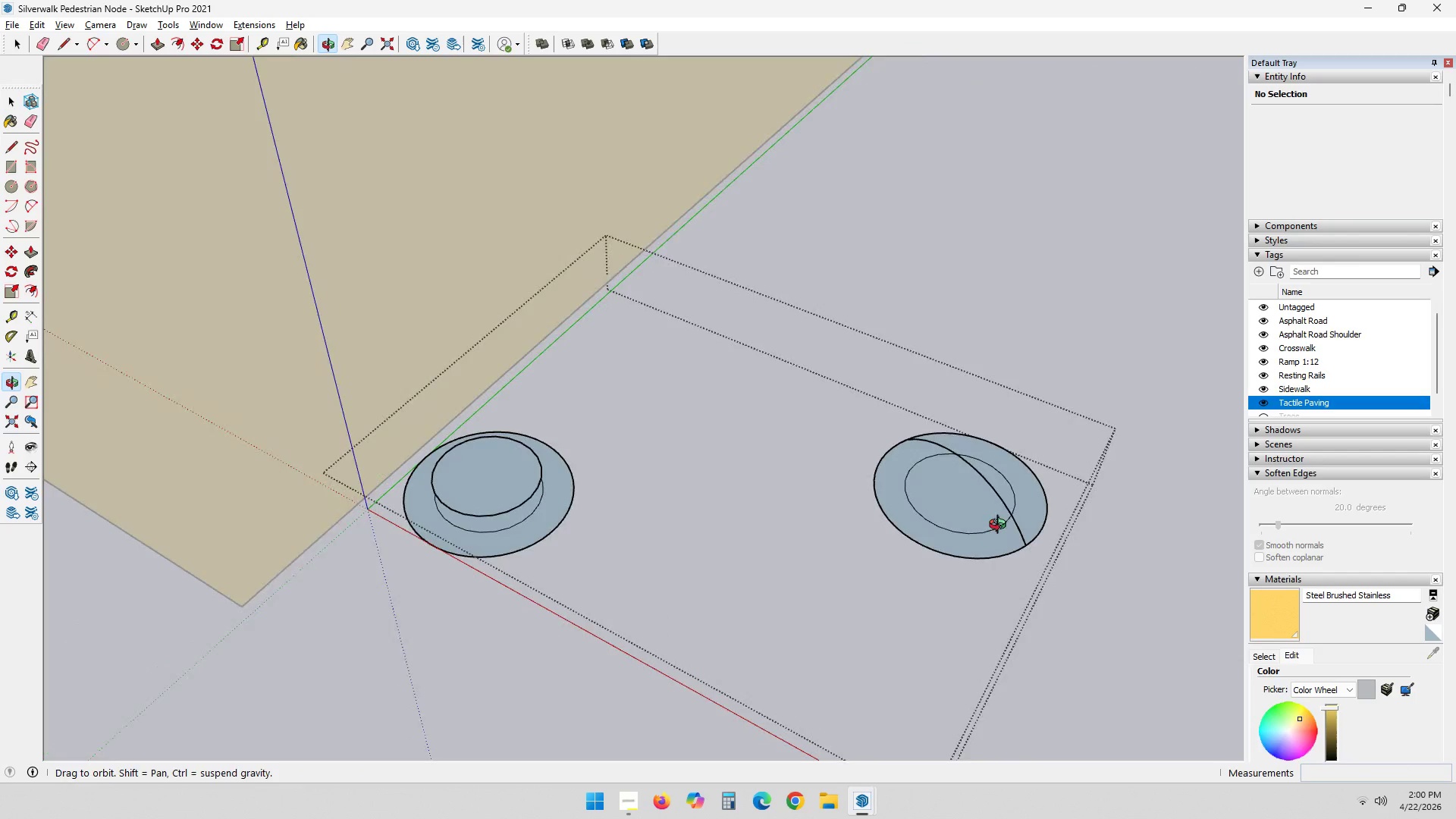 
scroll: coordinate [987, 445], scroll_direction: up, amount: 2.0
 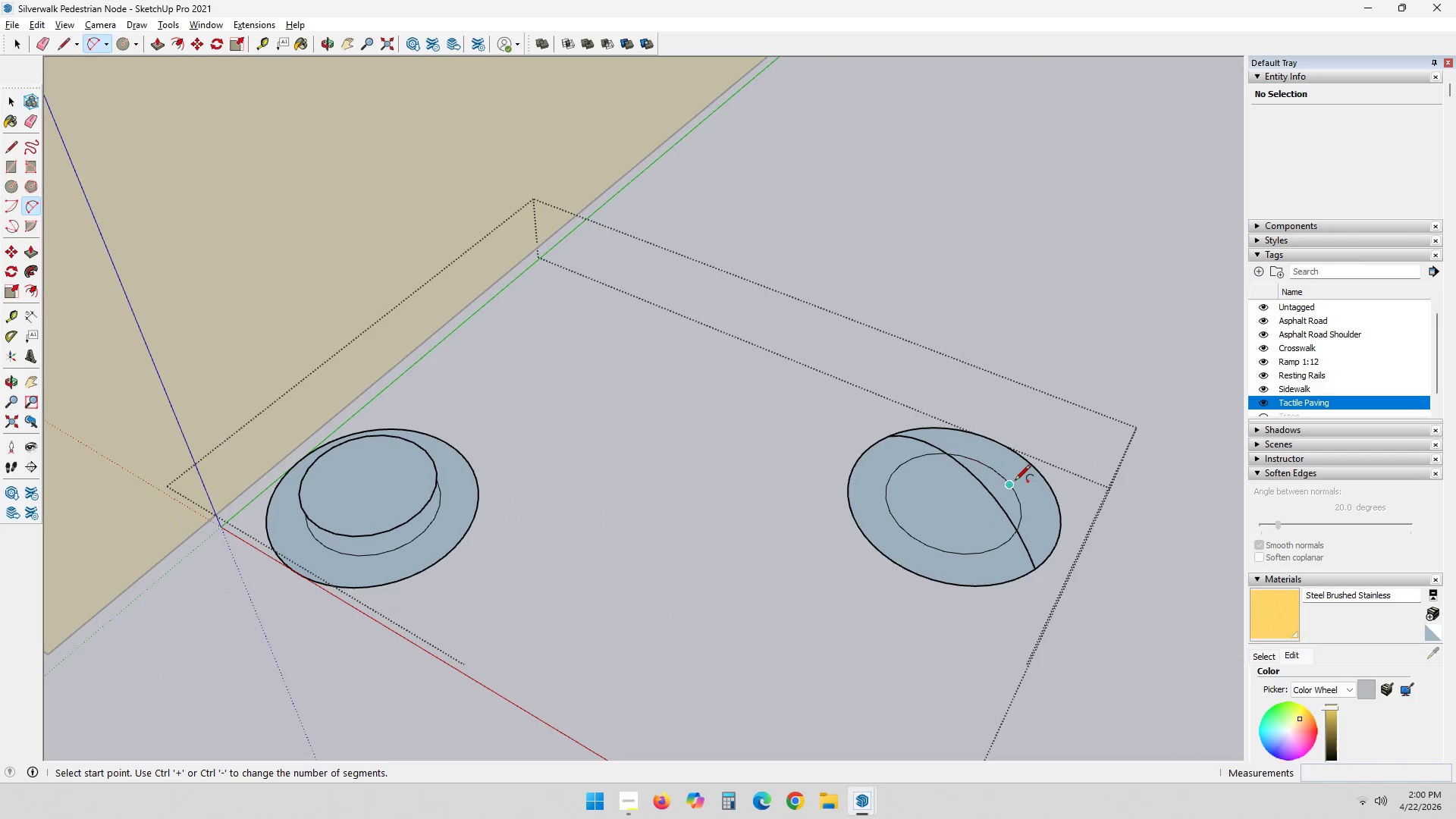 
key(Control+ControlLeft)
 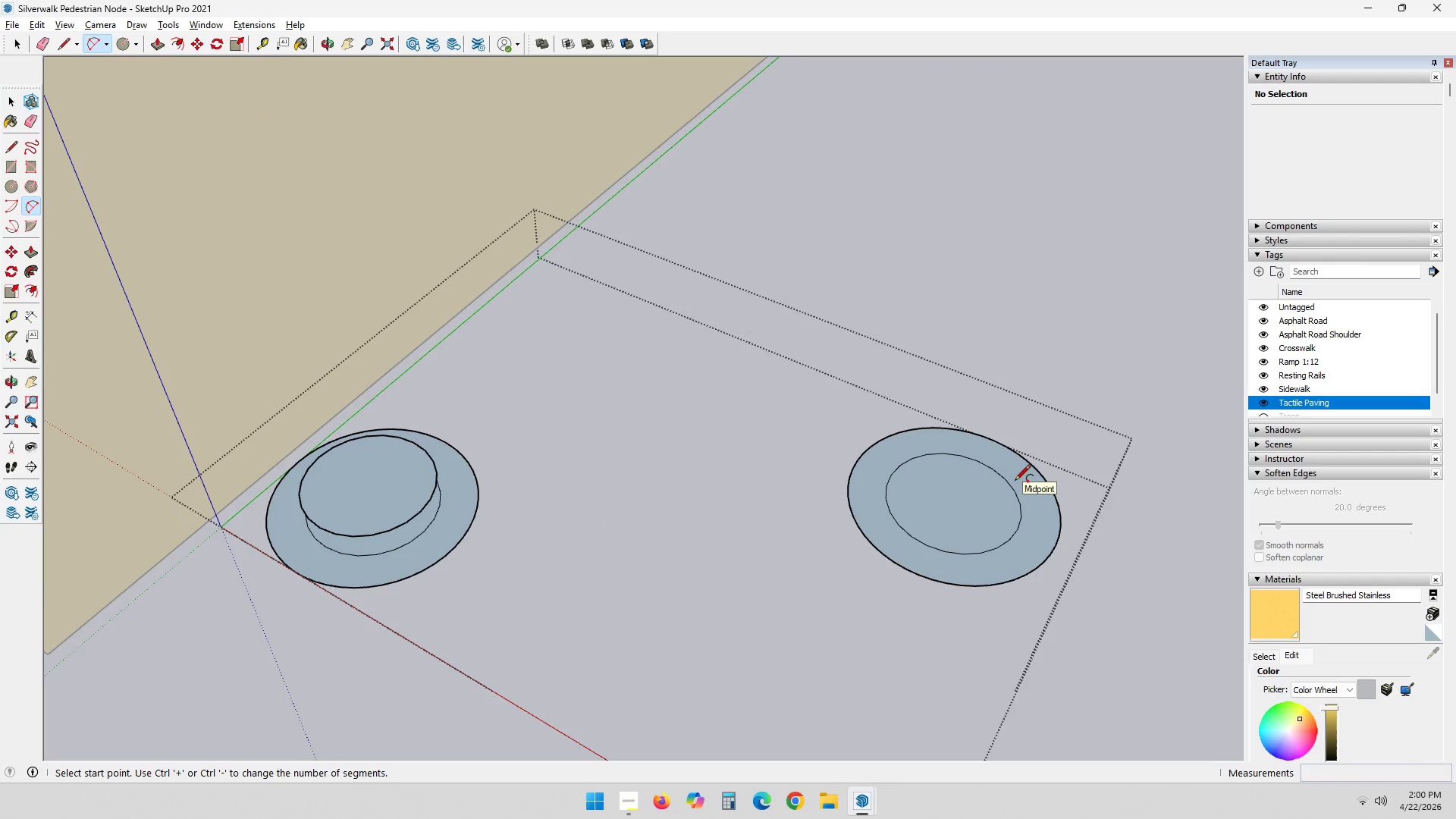 
key(Control+Z)
 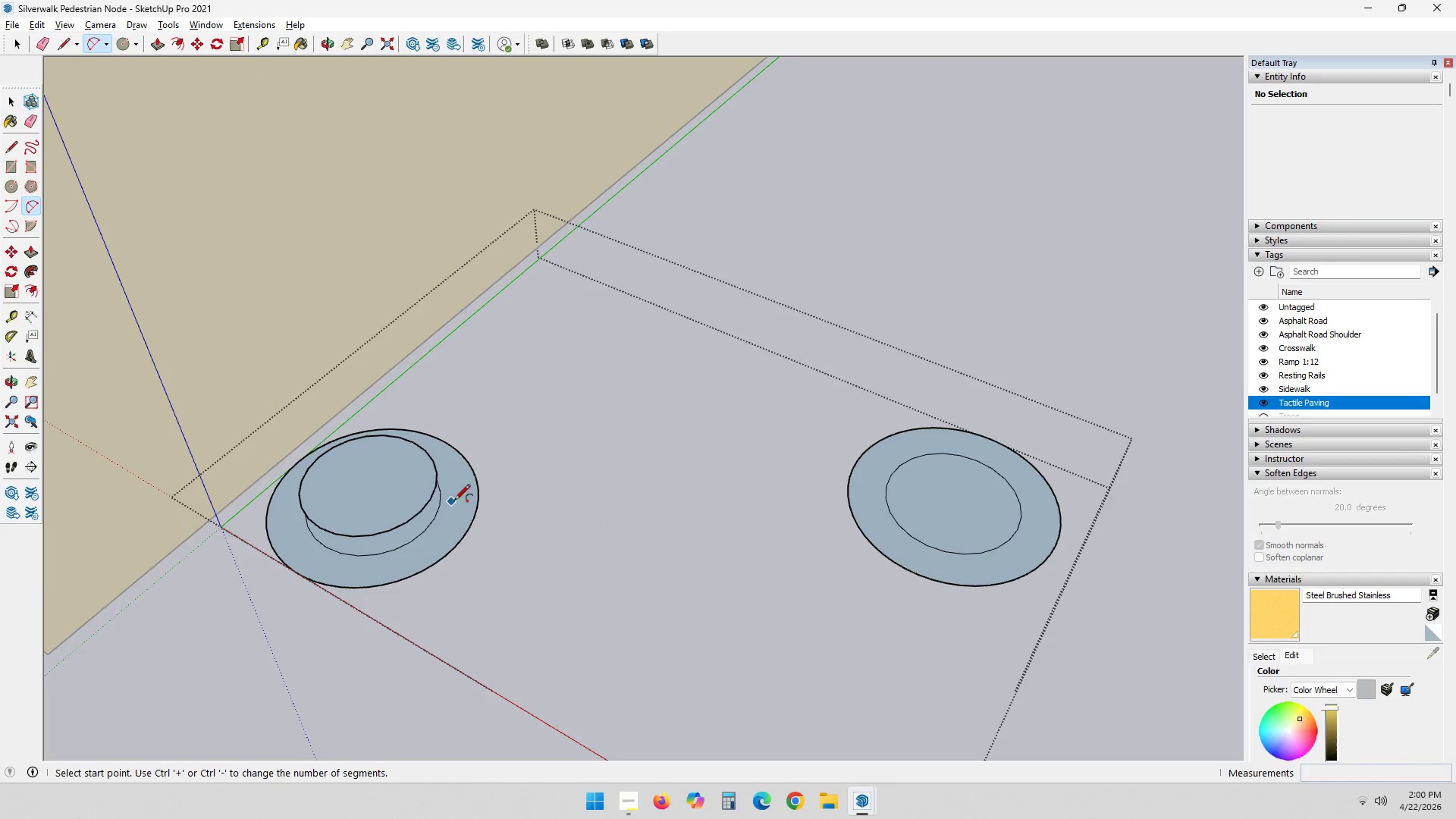 
key(Shift+ShiftLeft)
 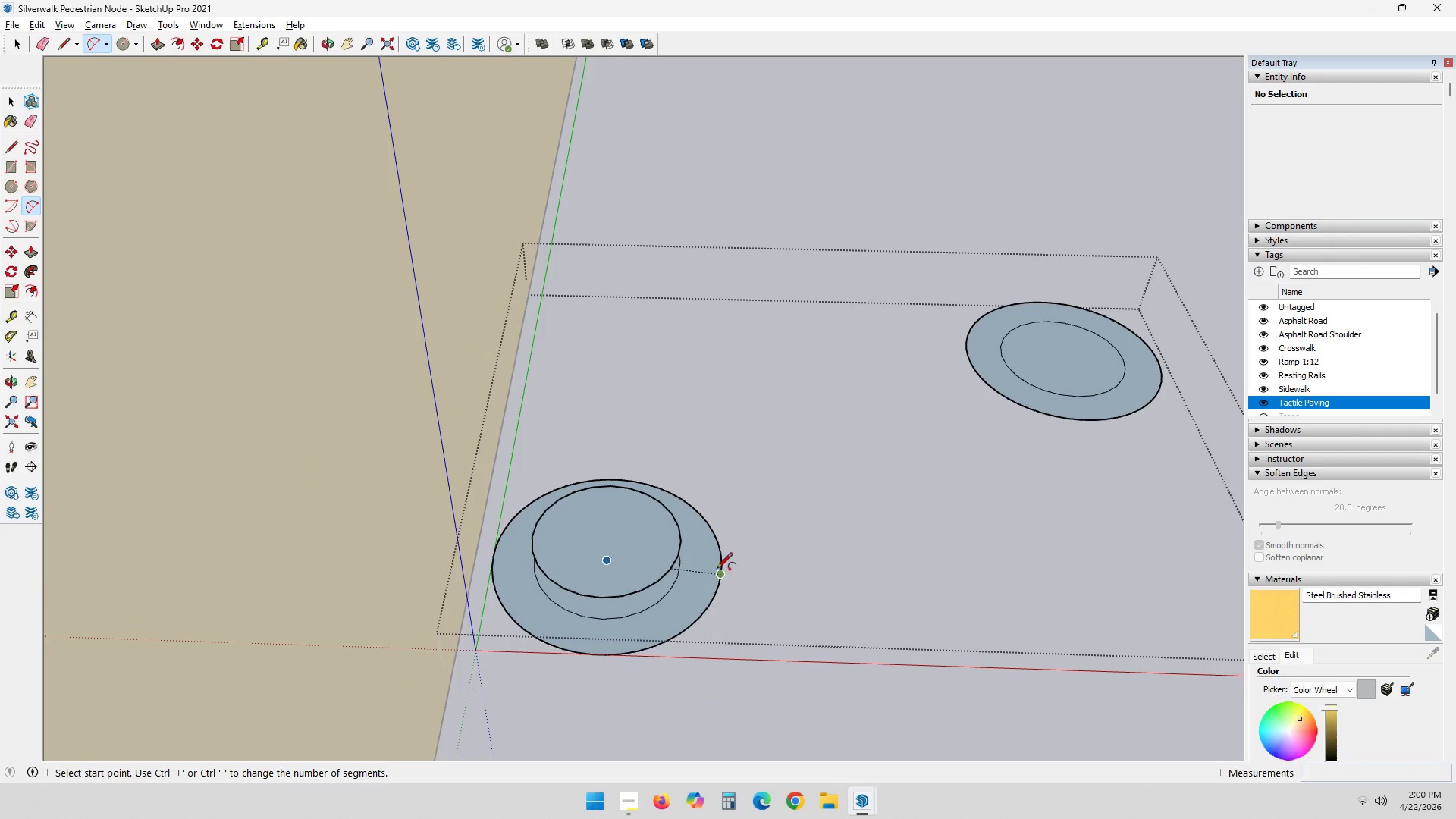 
key(A)
 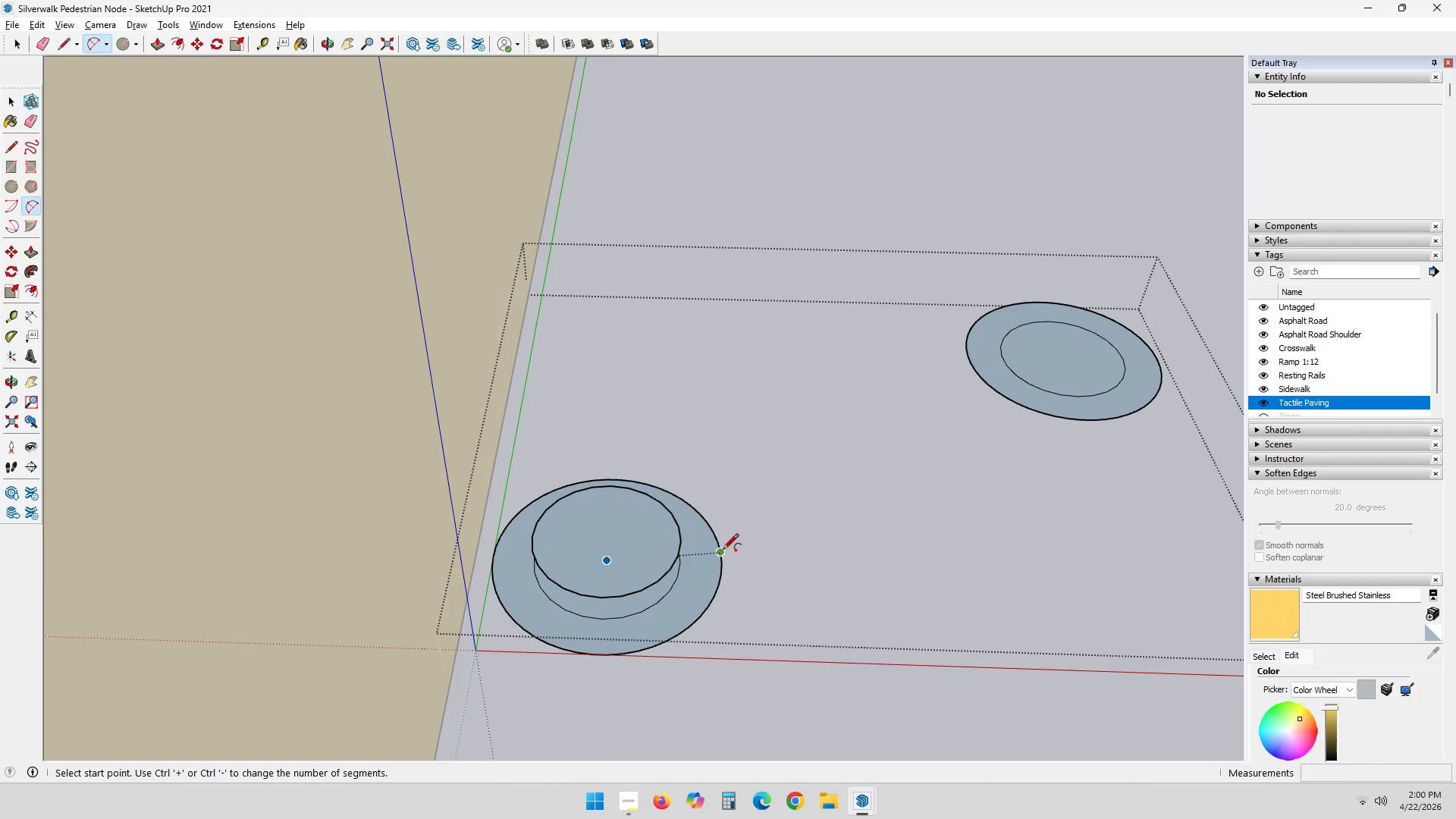 
left_click([723, 551])
 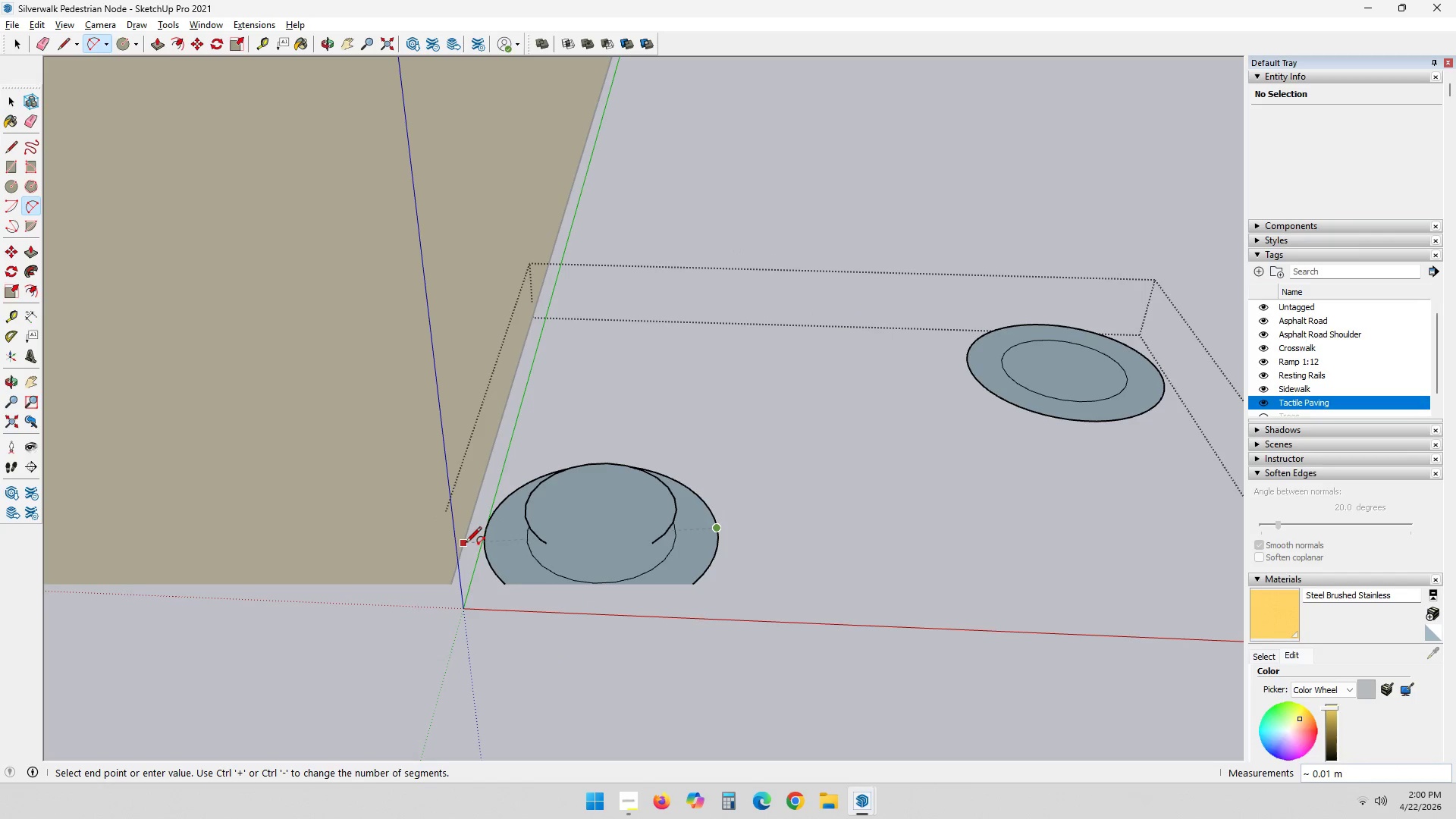 
wait(6.97)
 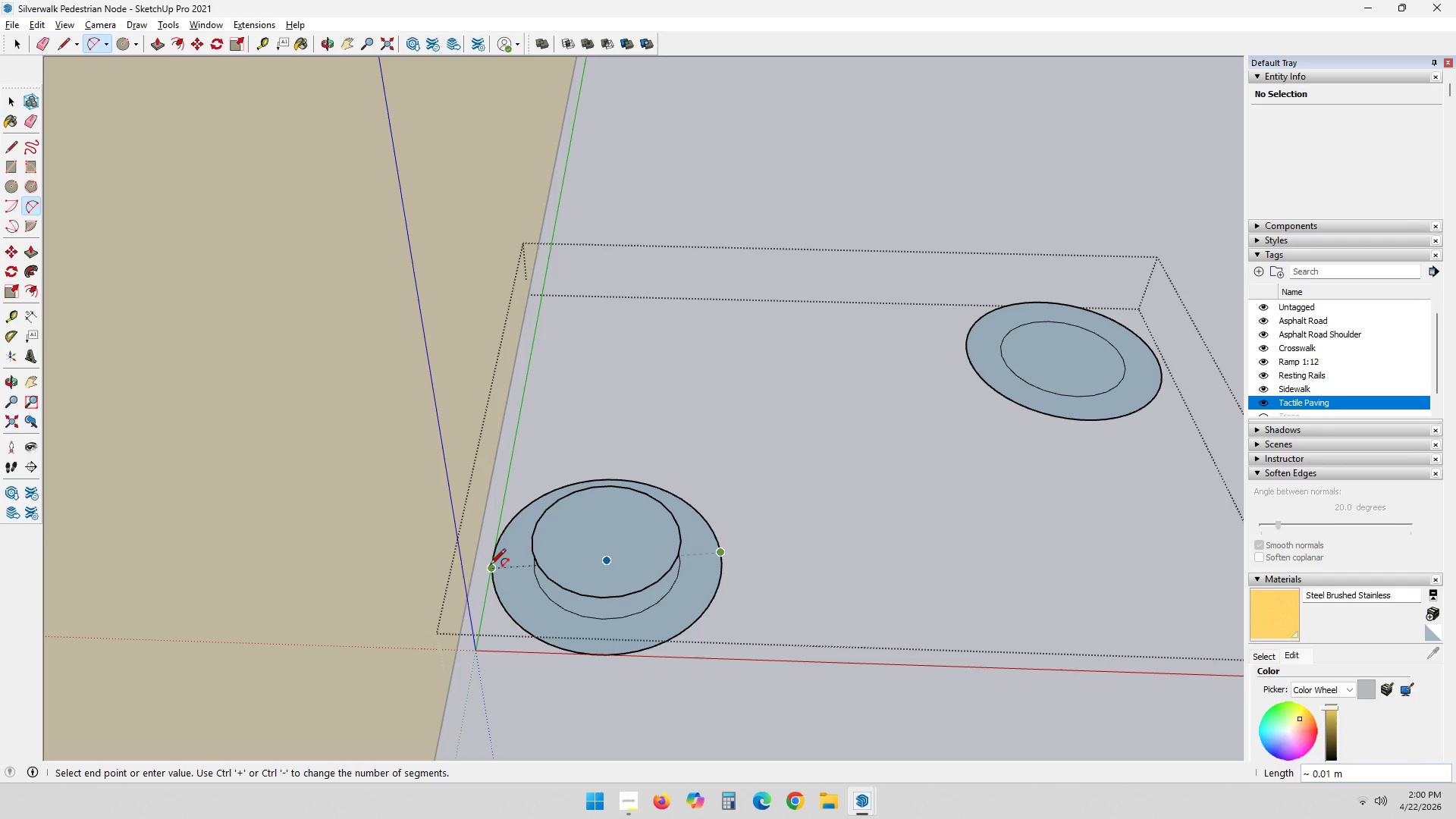 
key(L)
 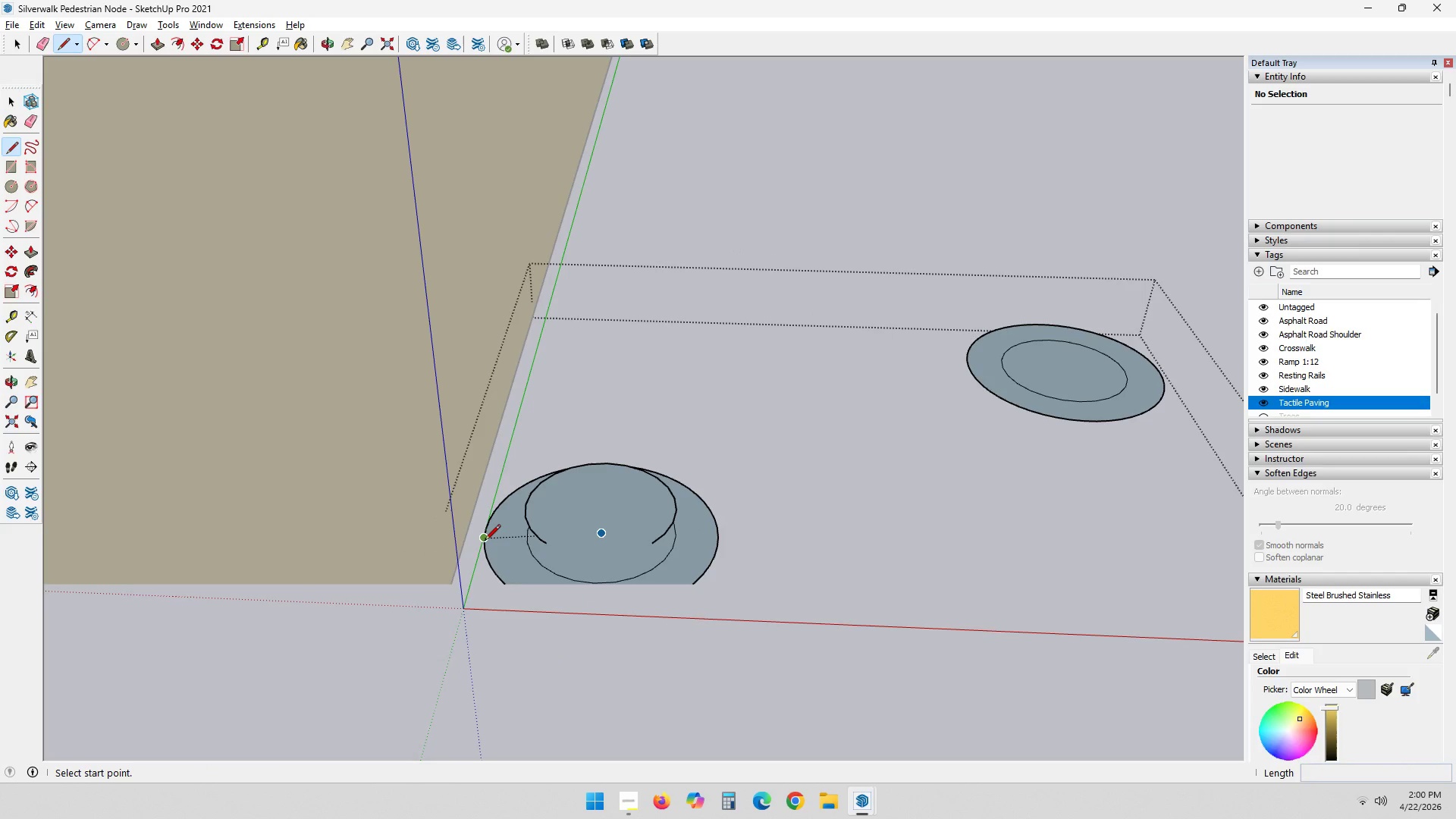 
left_click([485, 541])
 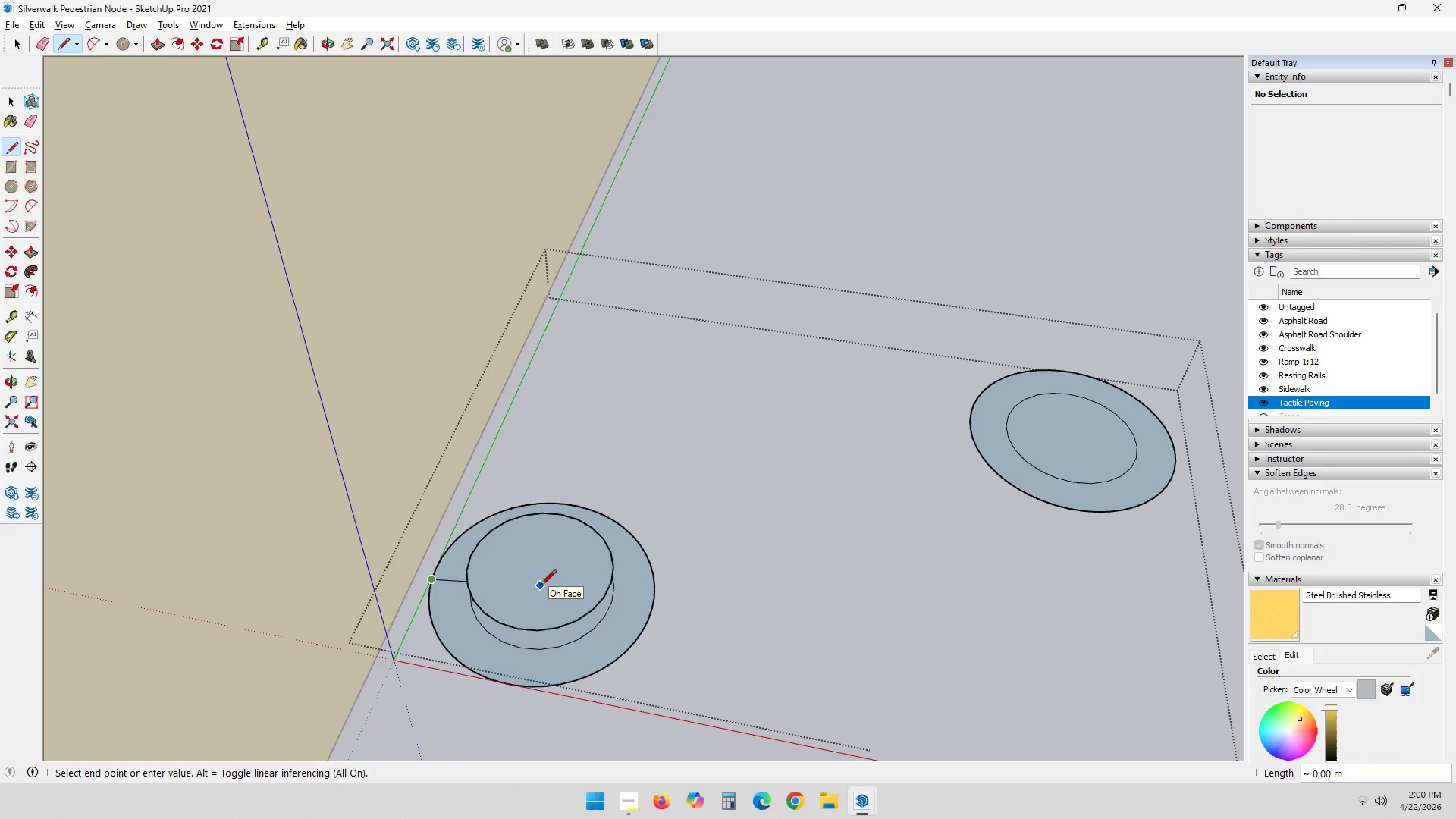 
key(Escape)
 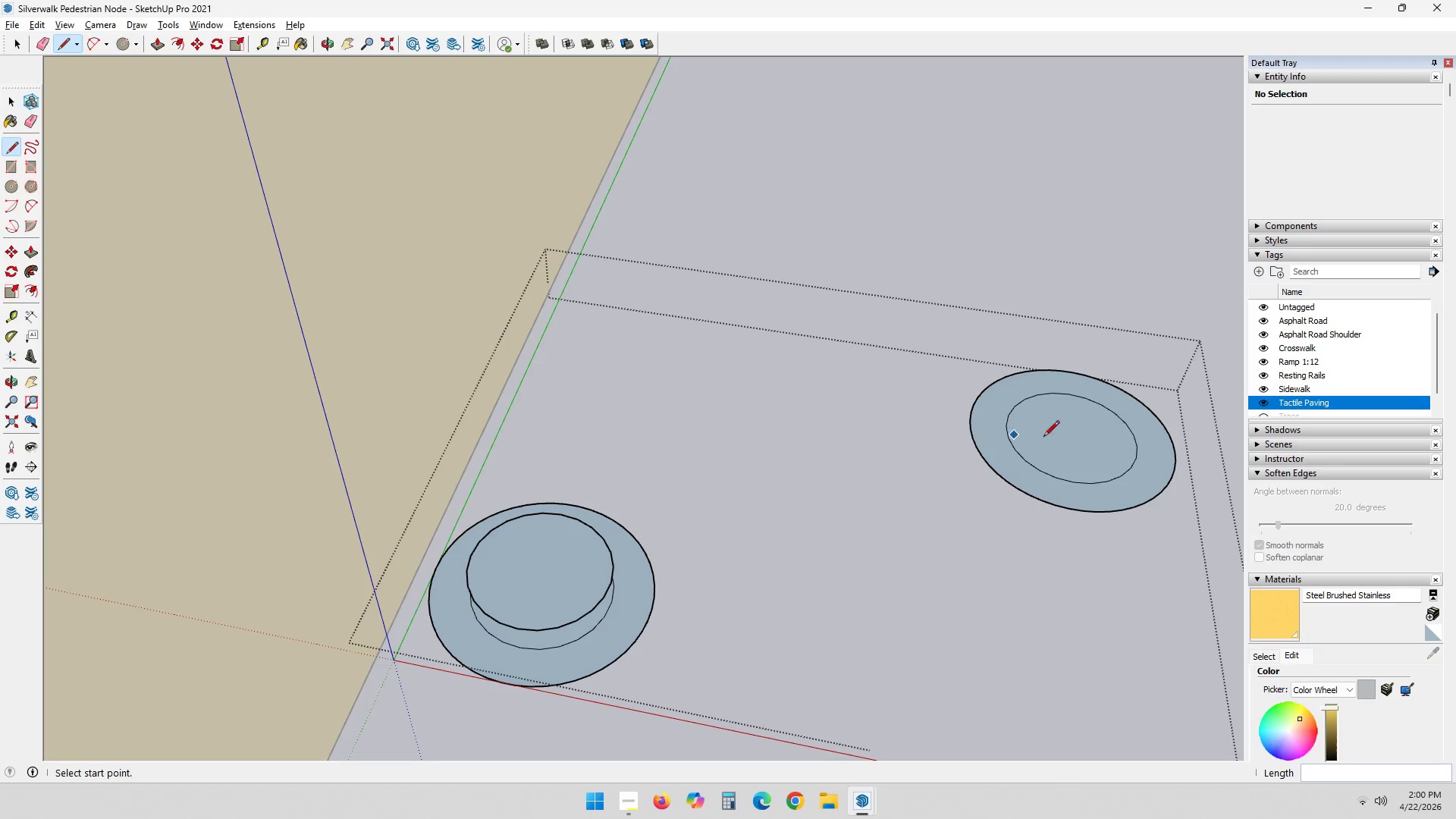 
key(Shift+ShiftLeft)
 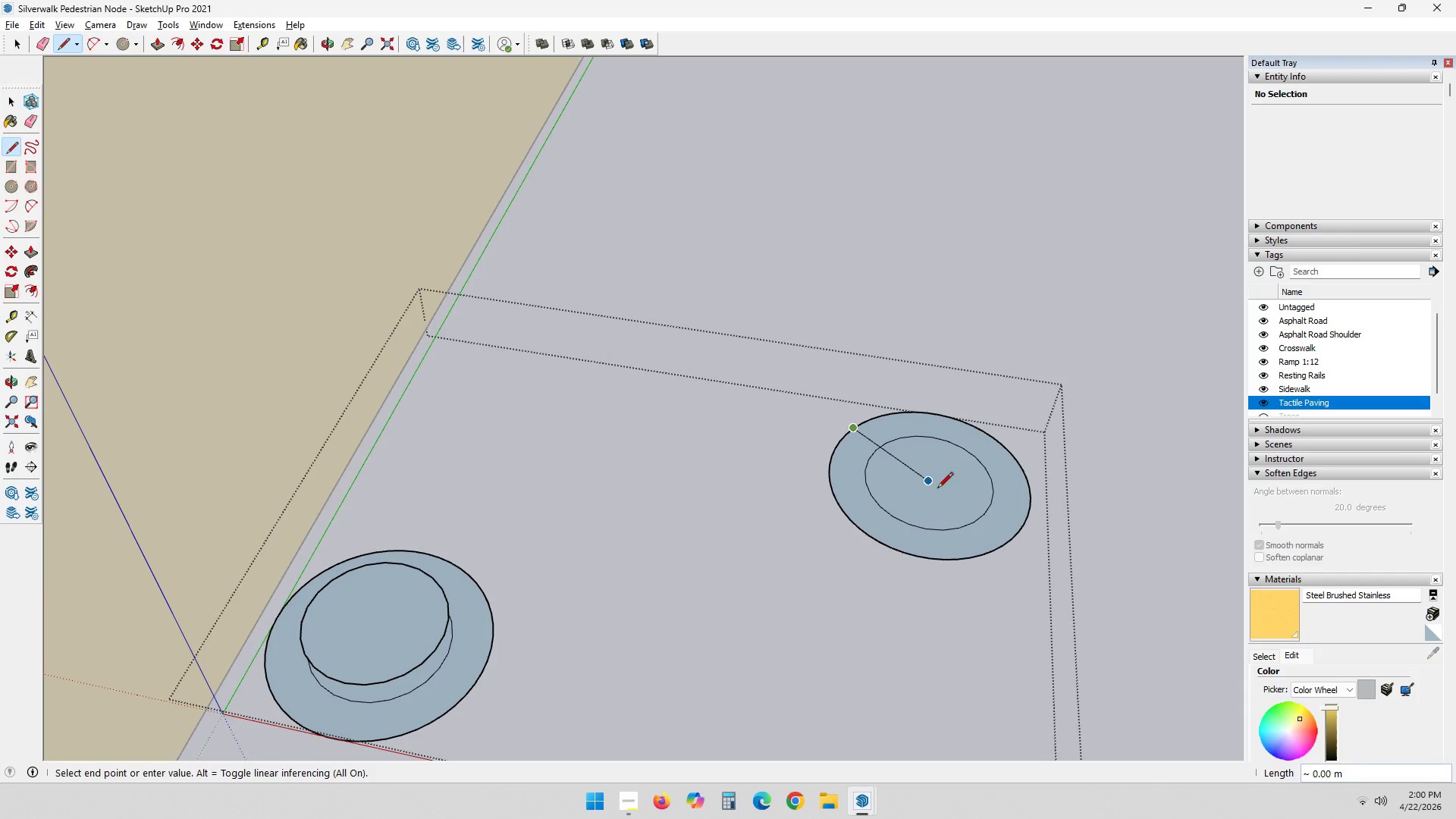 
left_click([926, 483])
 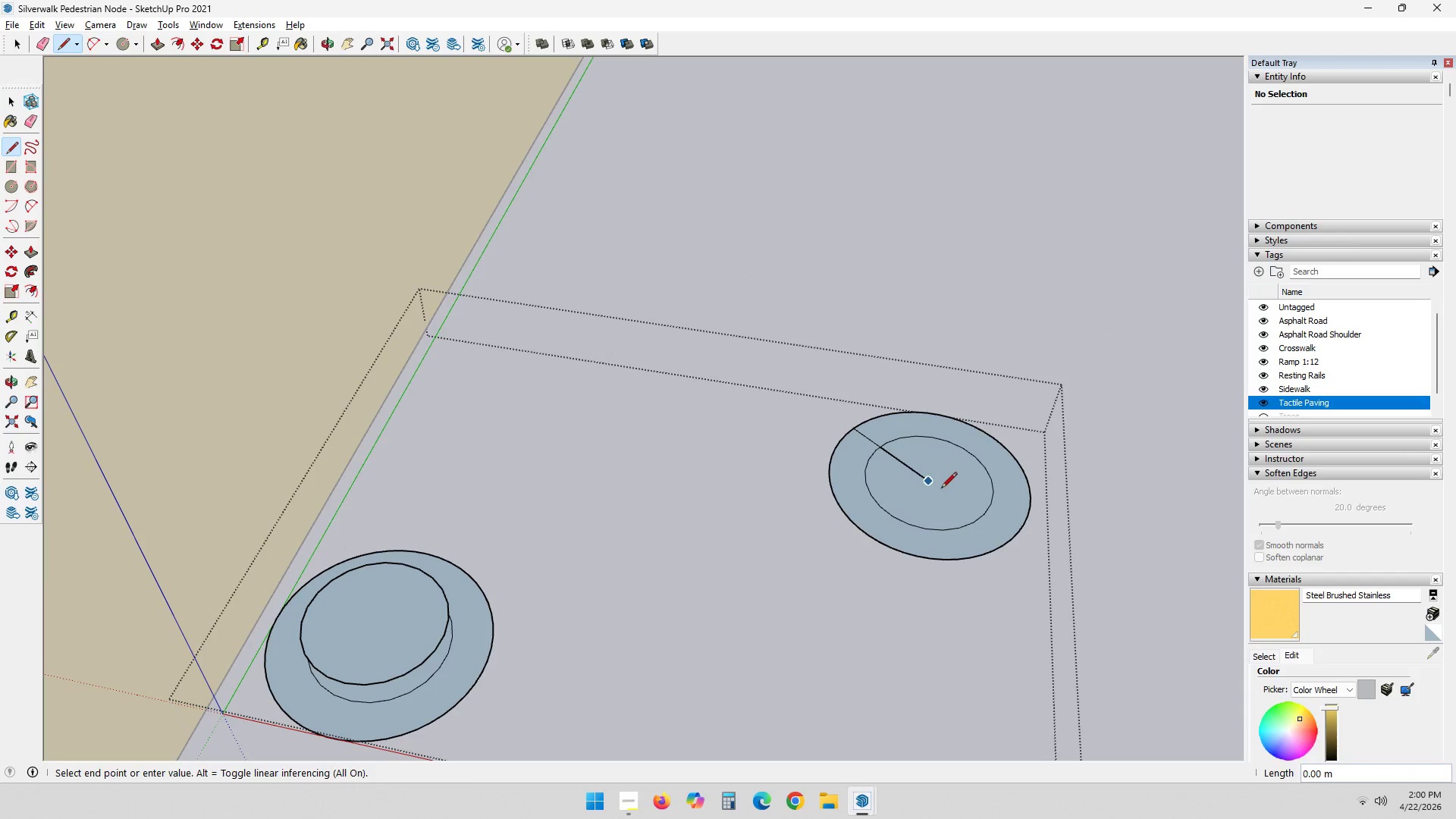 
left_click([928, 482])
 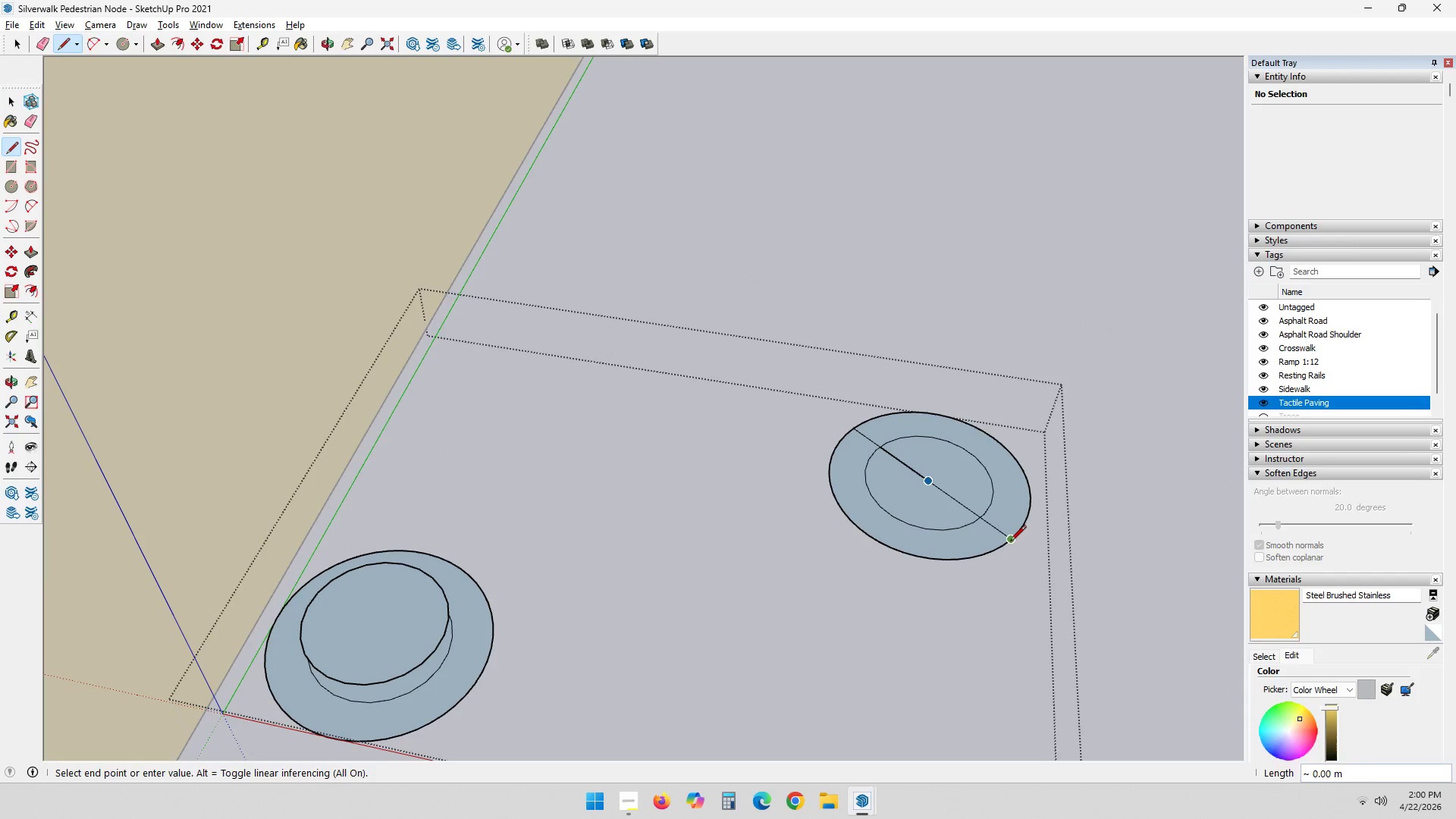 
left_click([1009, 543])
 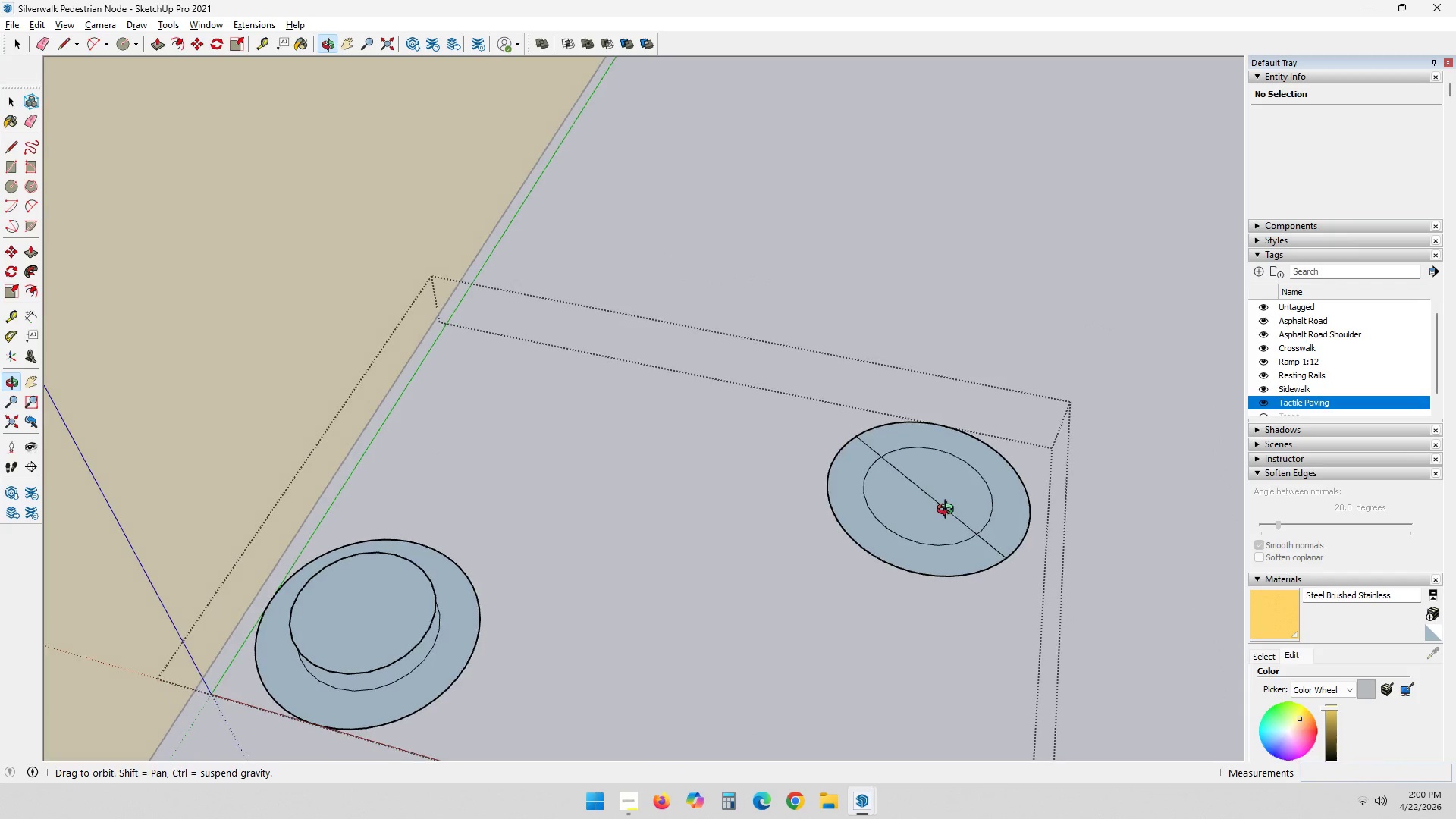 
hold_key(key=ShiftLeft, duration=0.34)
 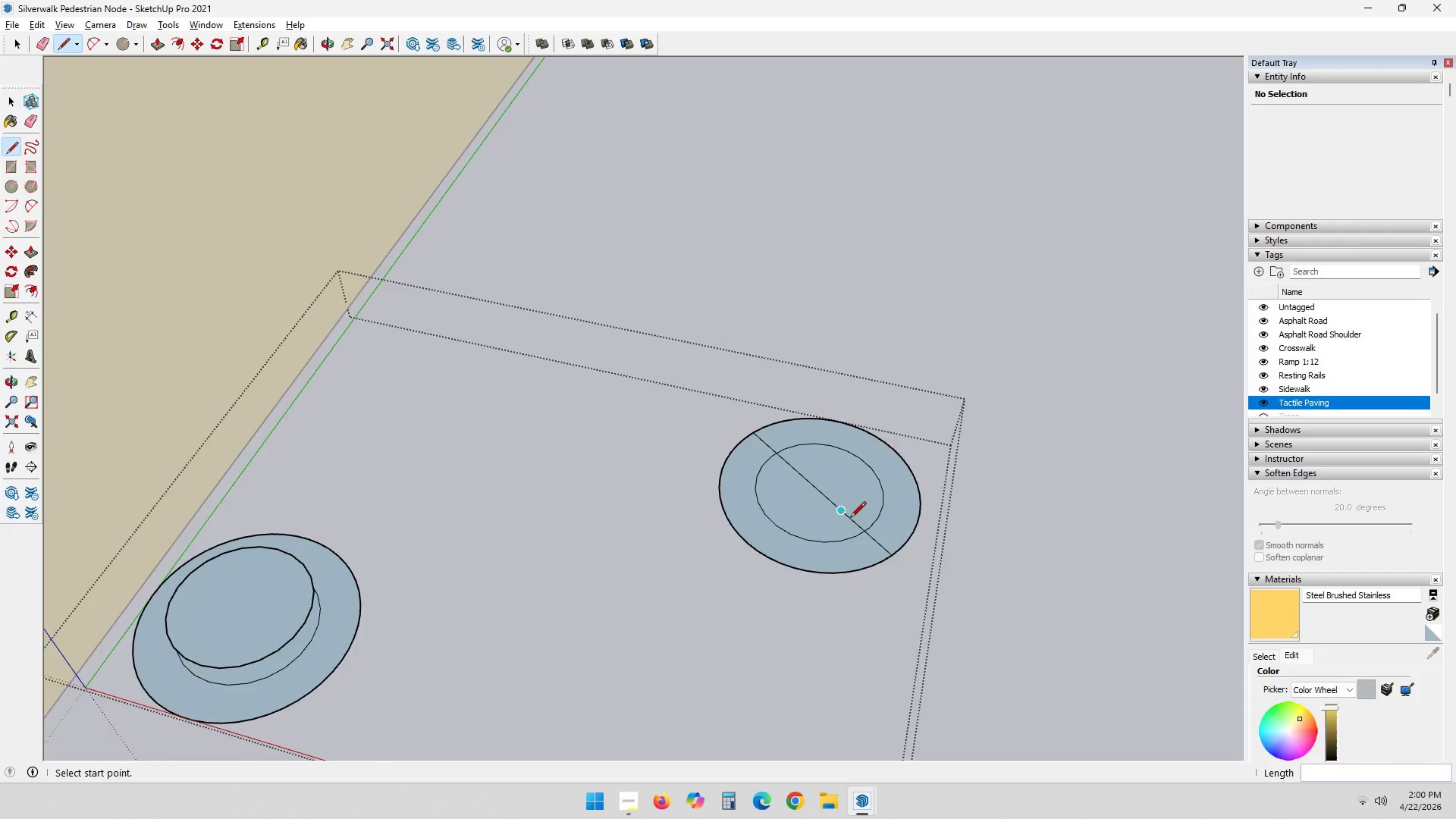 
scroll: coordinate [853, 521], scroll_direction: up, amount: 2.0
 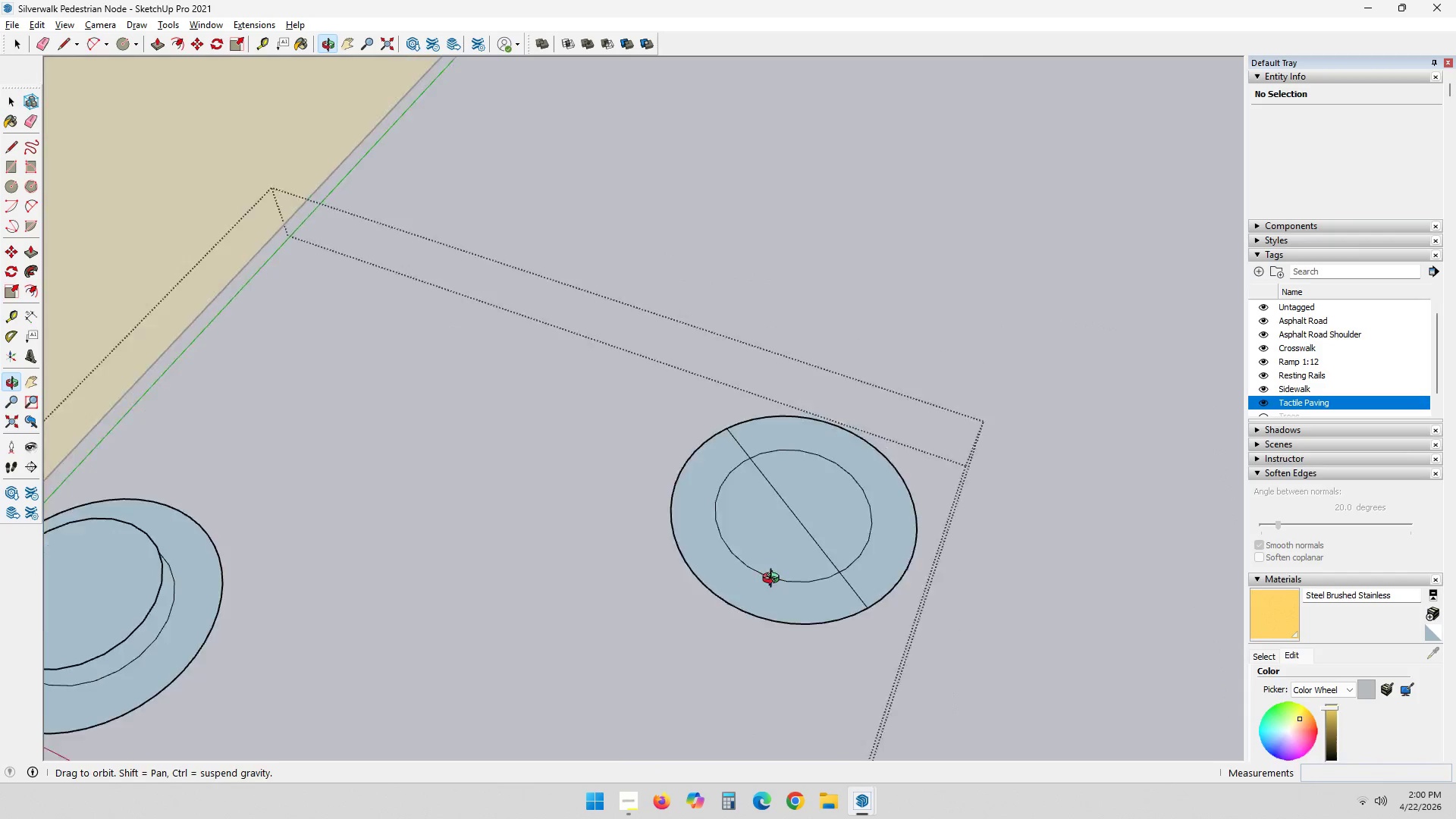 
key(A)
 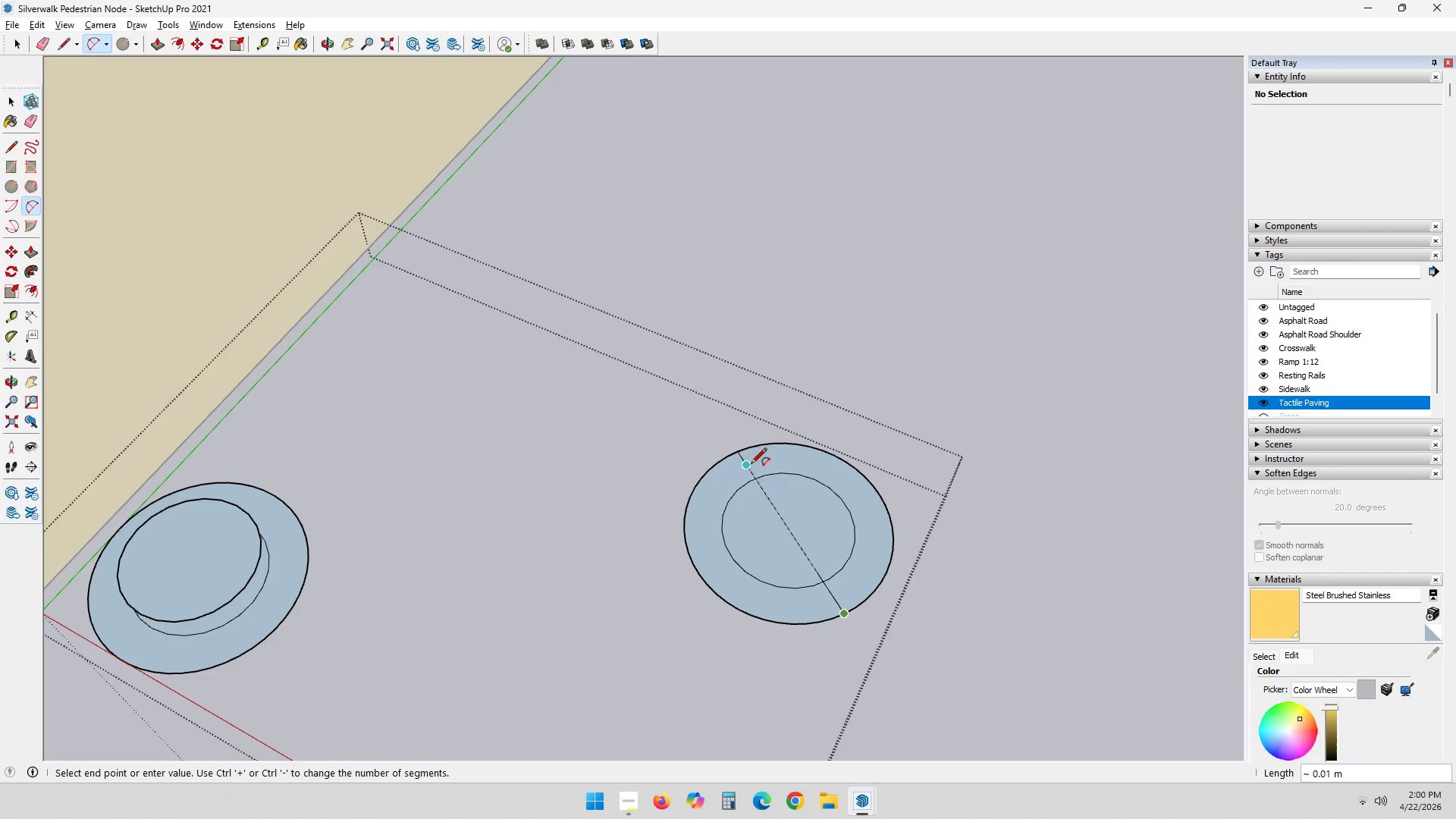 
scroll: coordinate [815, 557], scroll_direction: down, amount: 2.0
 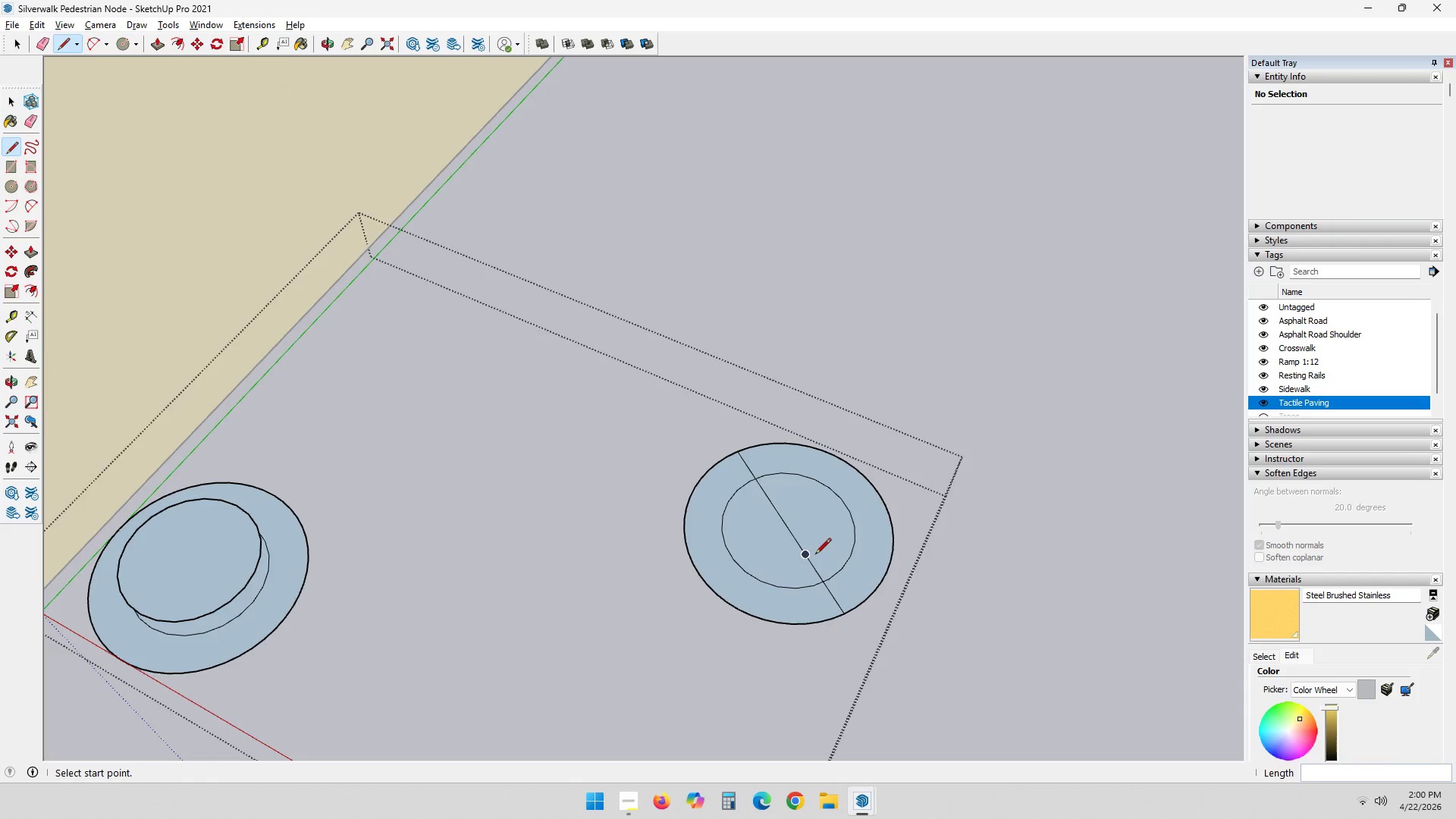 
left_click([733, 451])
 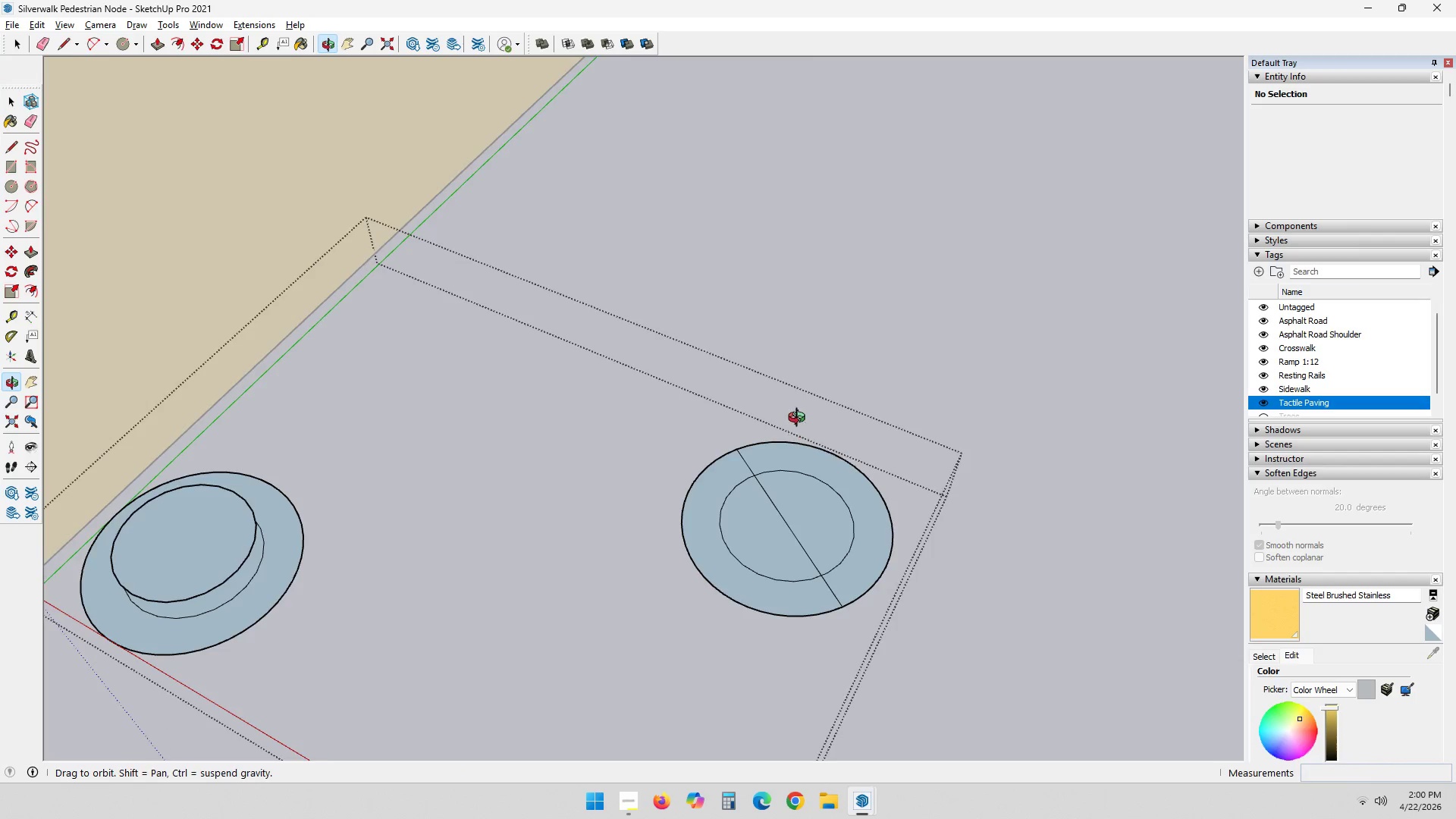 
key(ArrowLeft)
 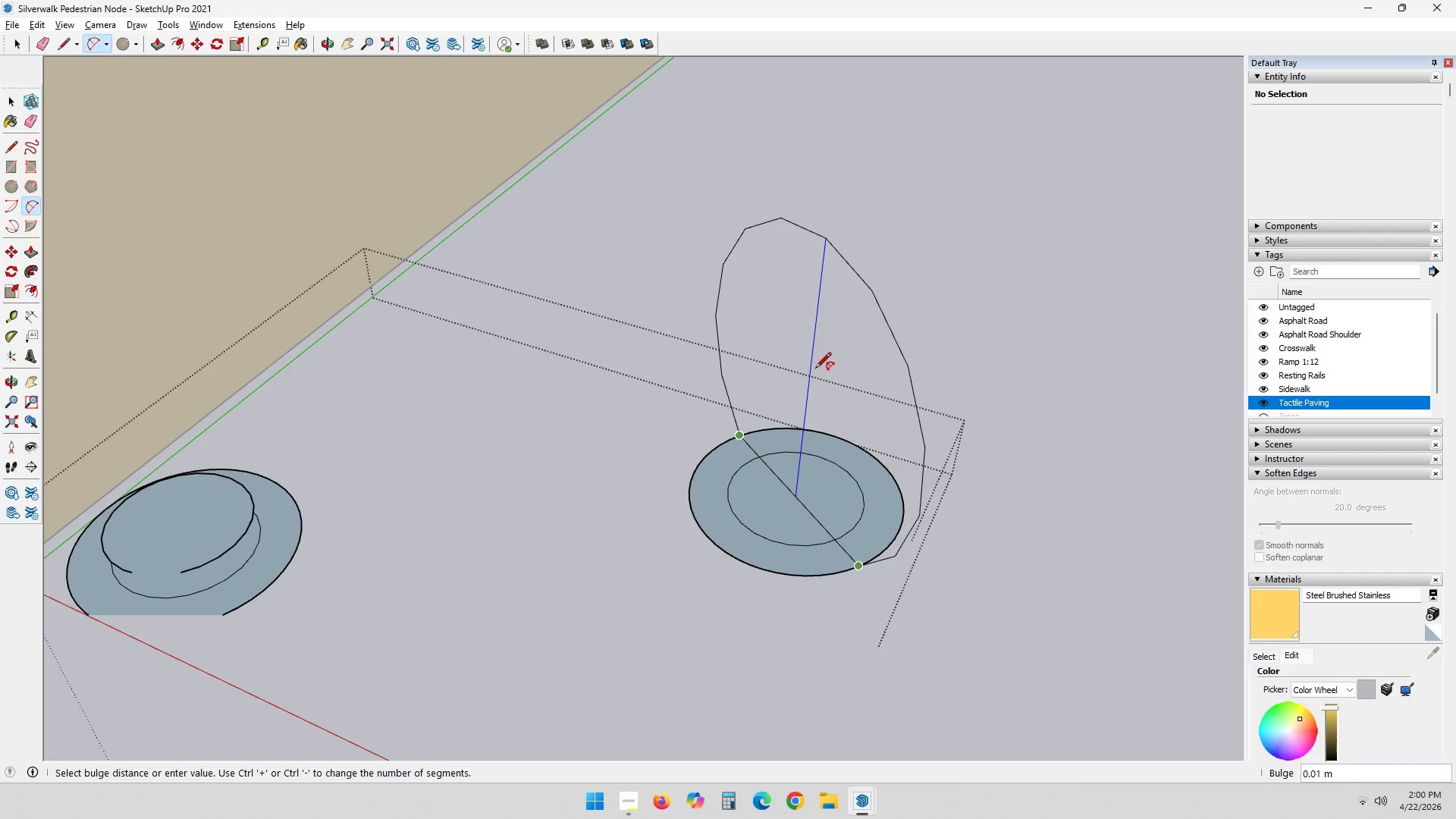 
key(ArrowDown)
 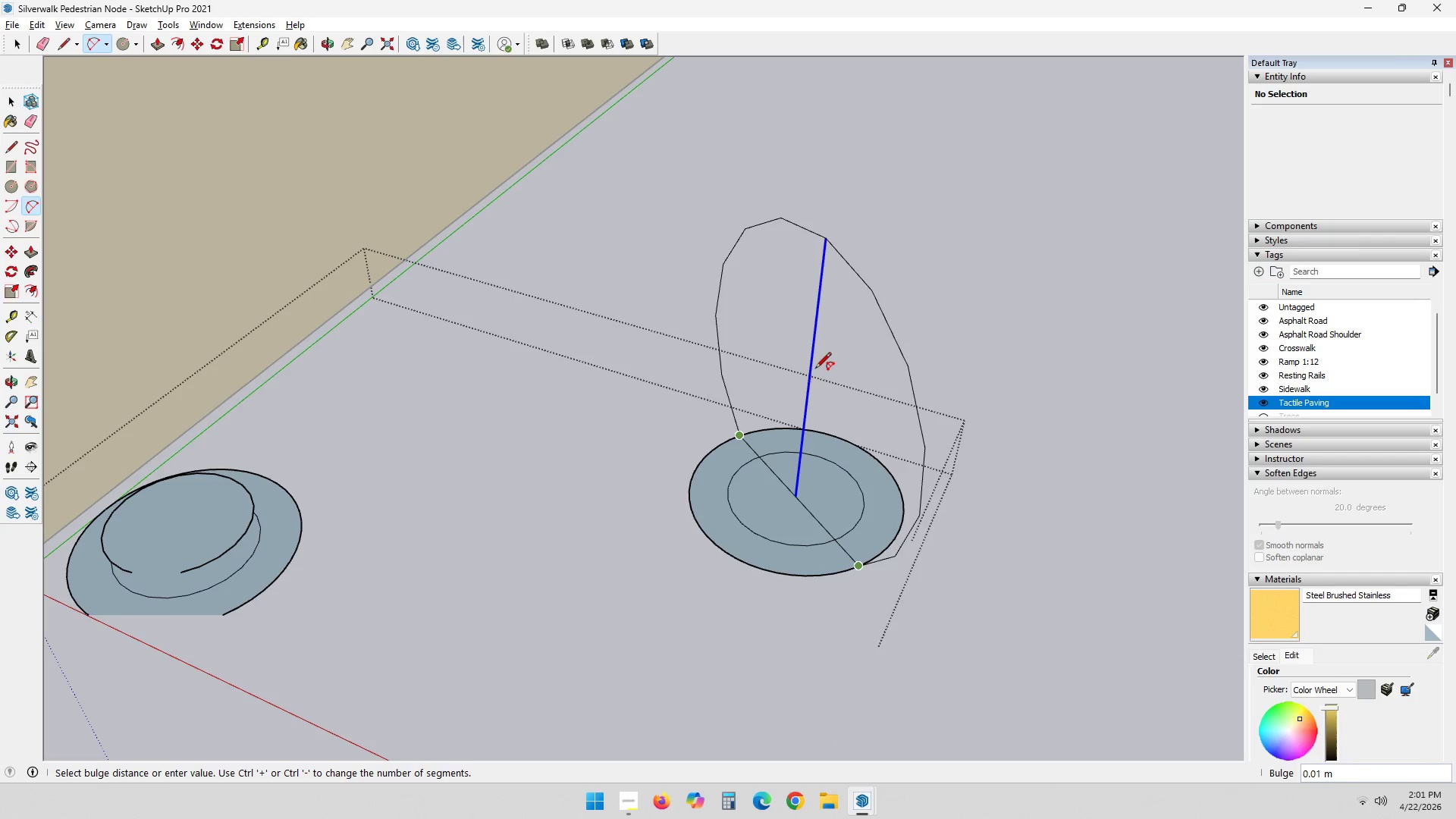 
hold_key(key=ArrowUp, duration=0.38)
 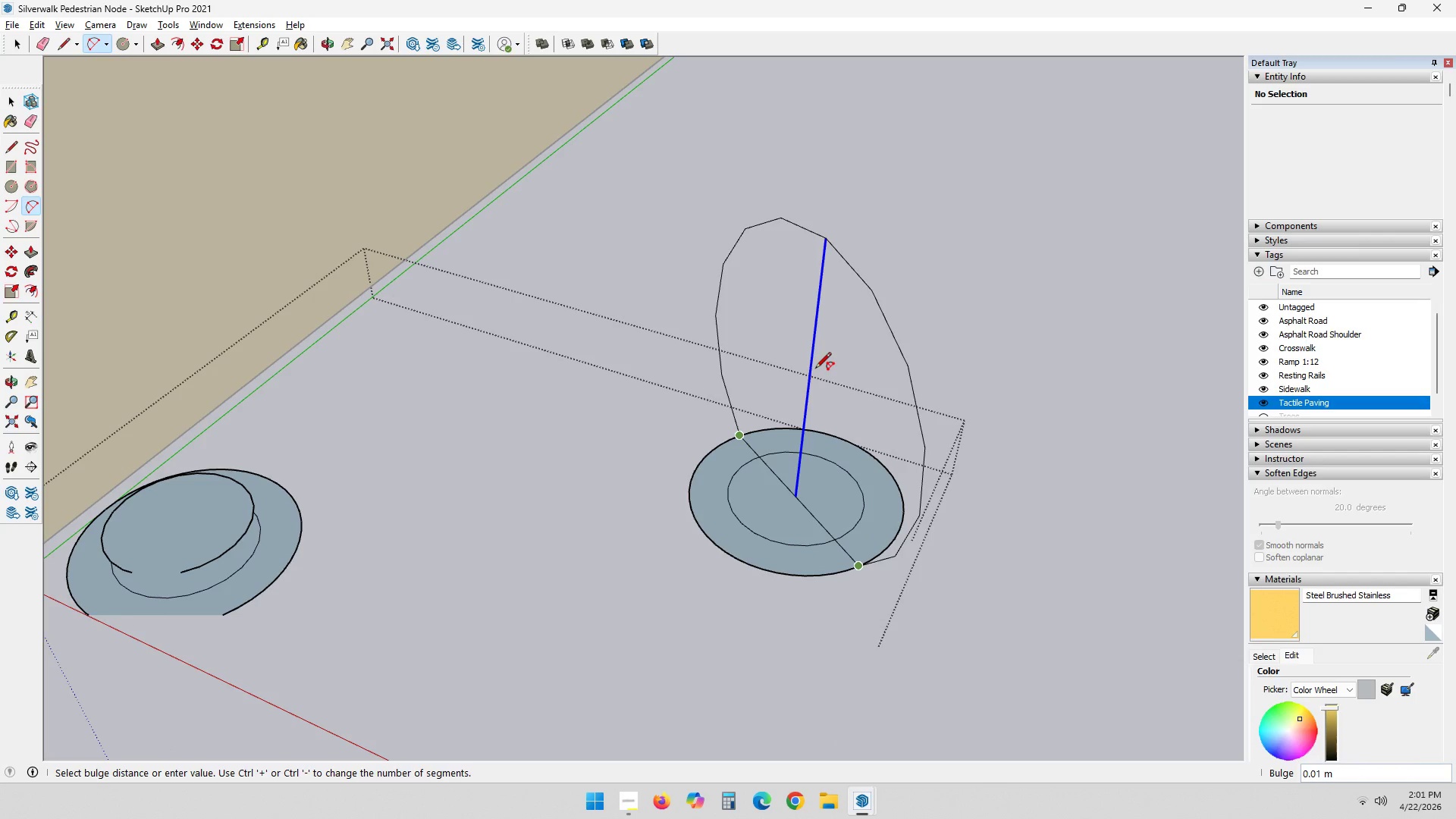 
key(ArrowRight)
 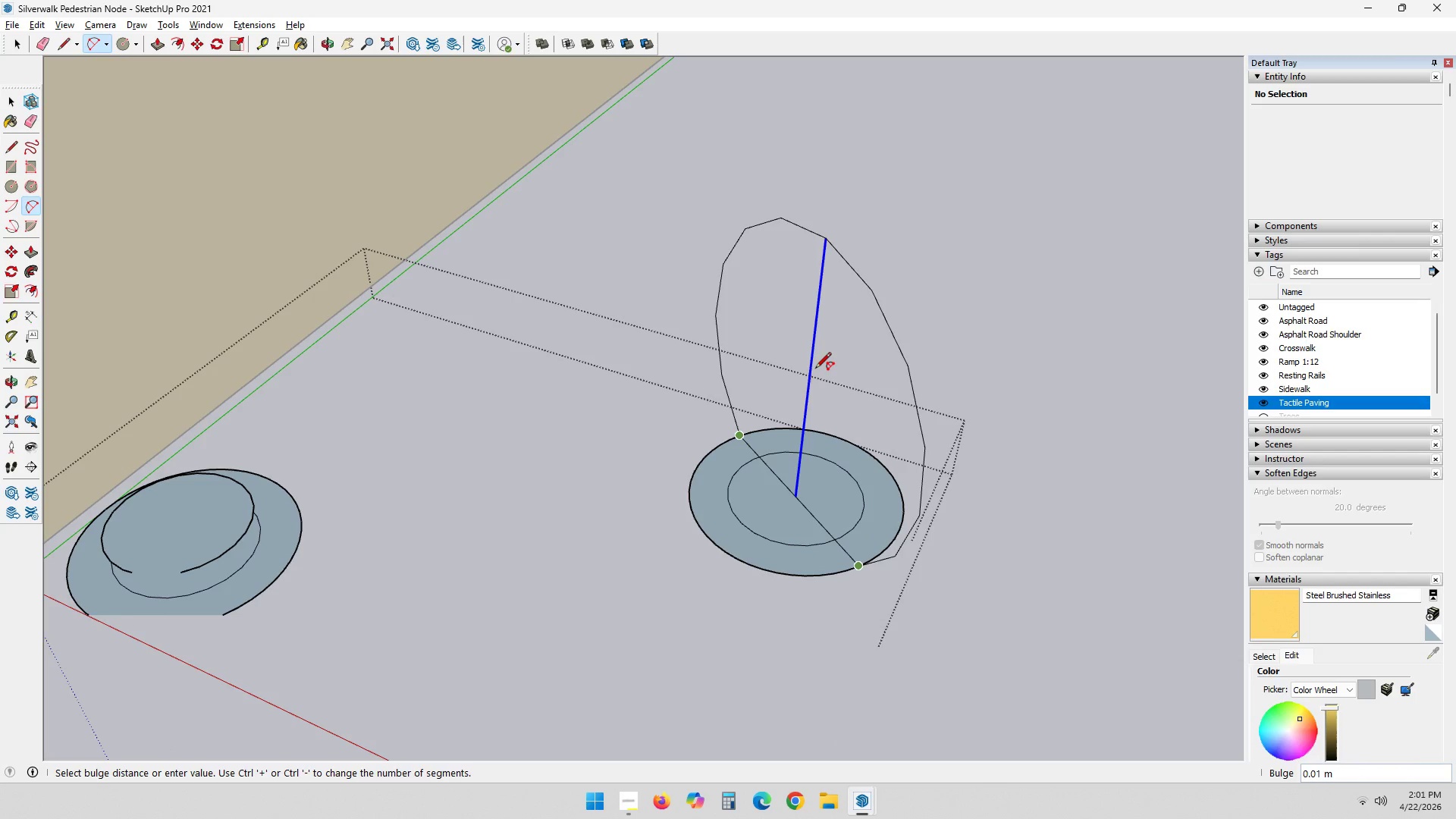 
key(ArrowUp)
 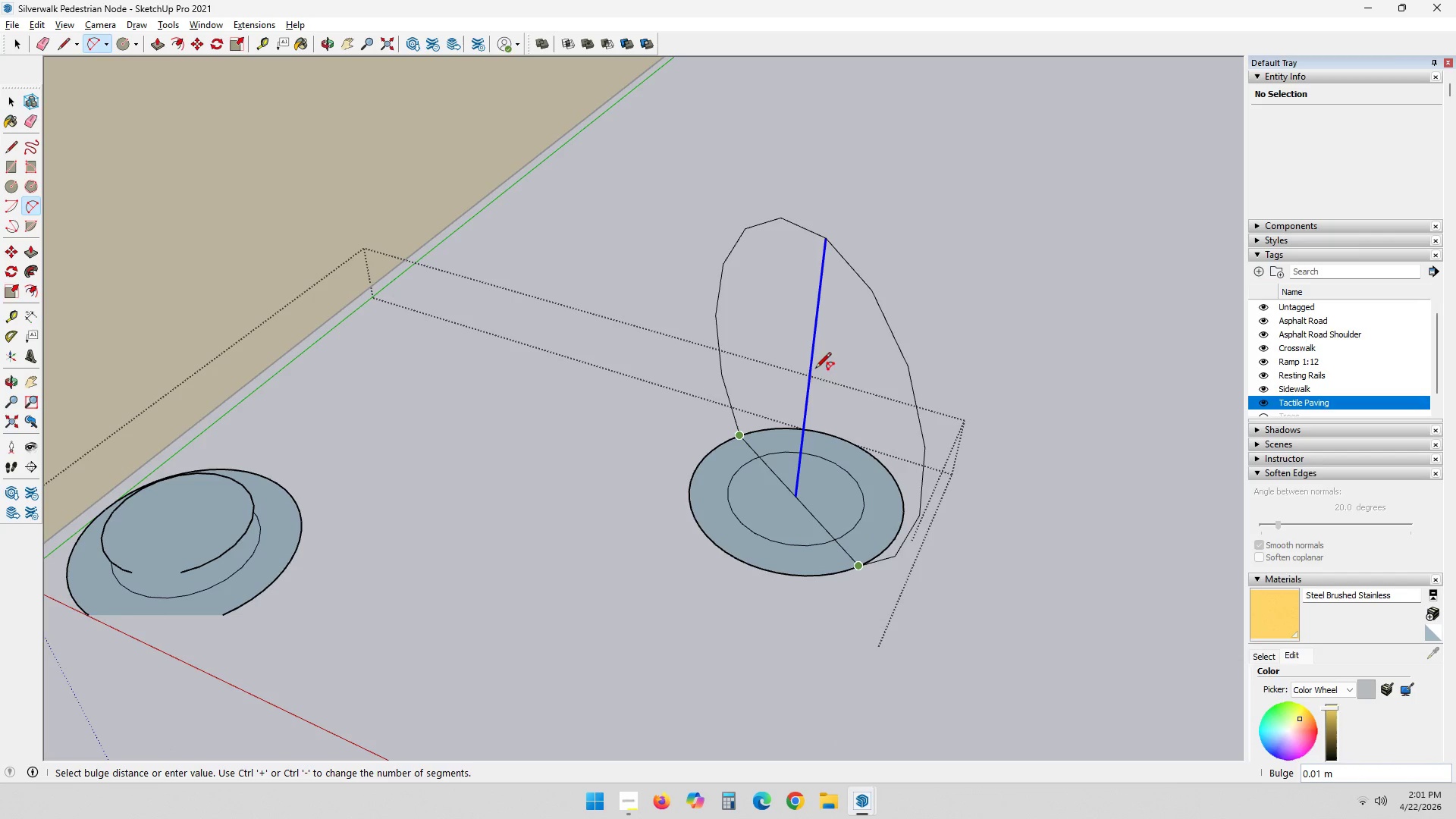 
key(ArrowLeft)
 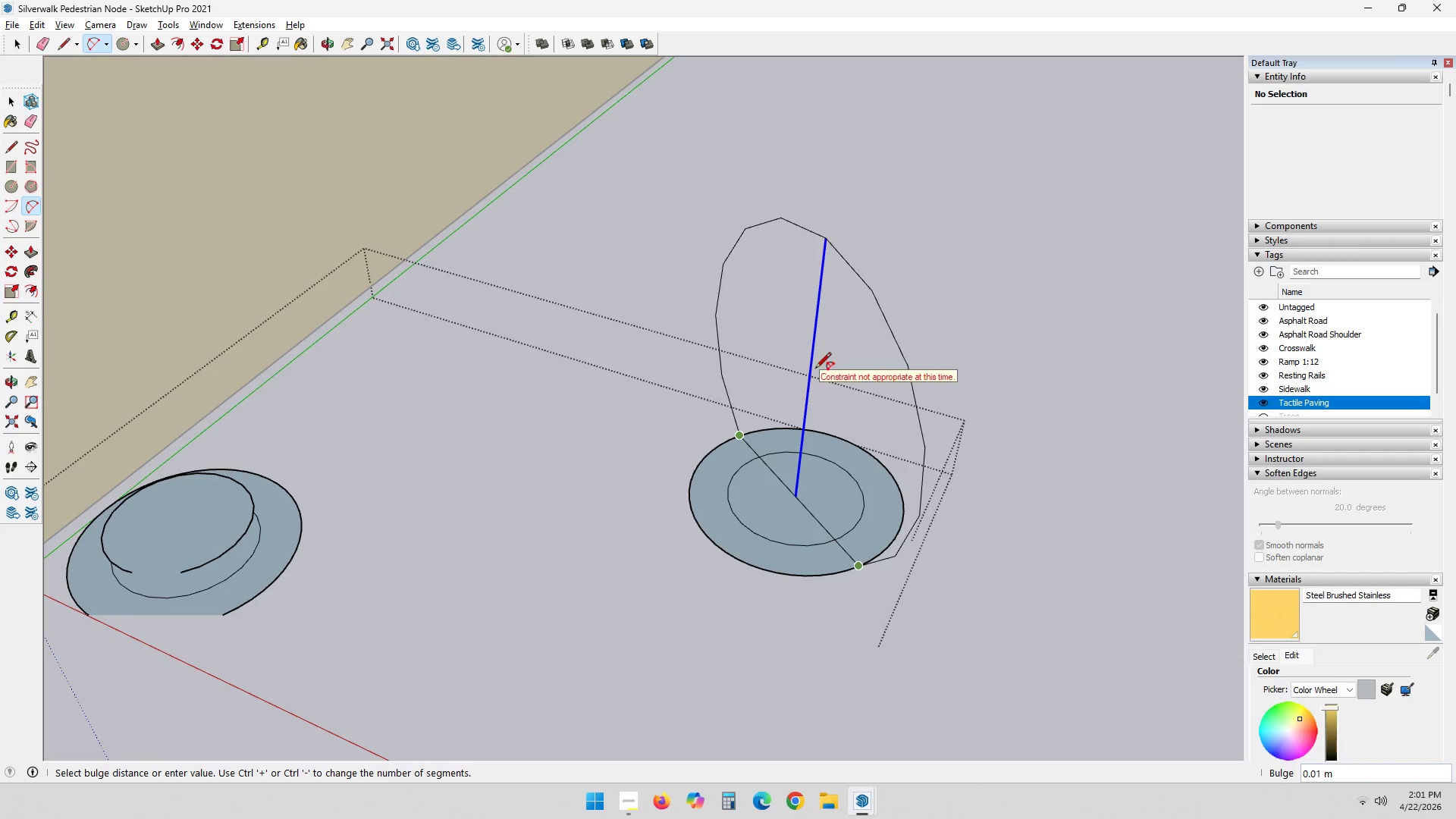 
key(ArrowDown)
 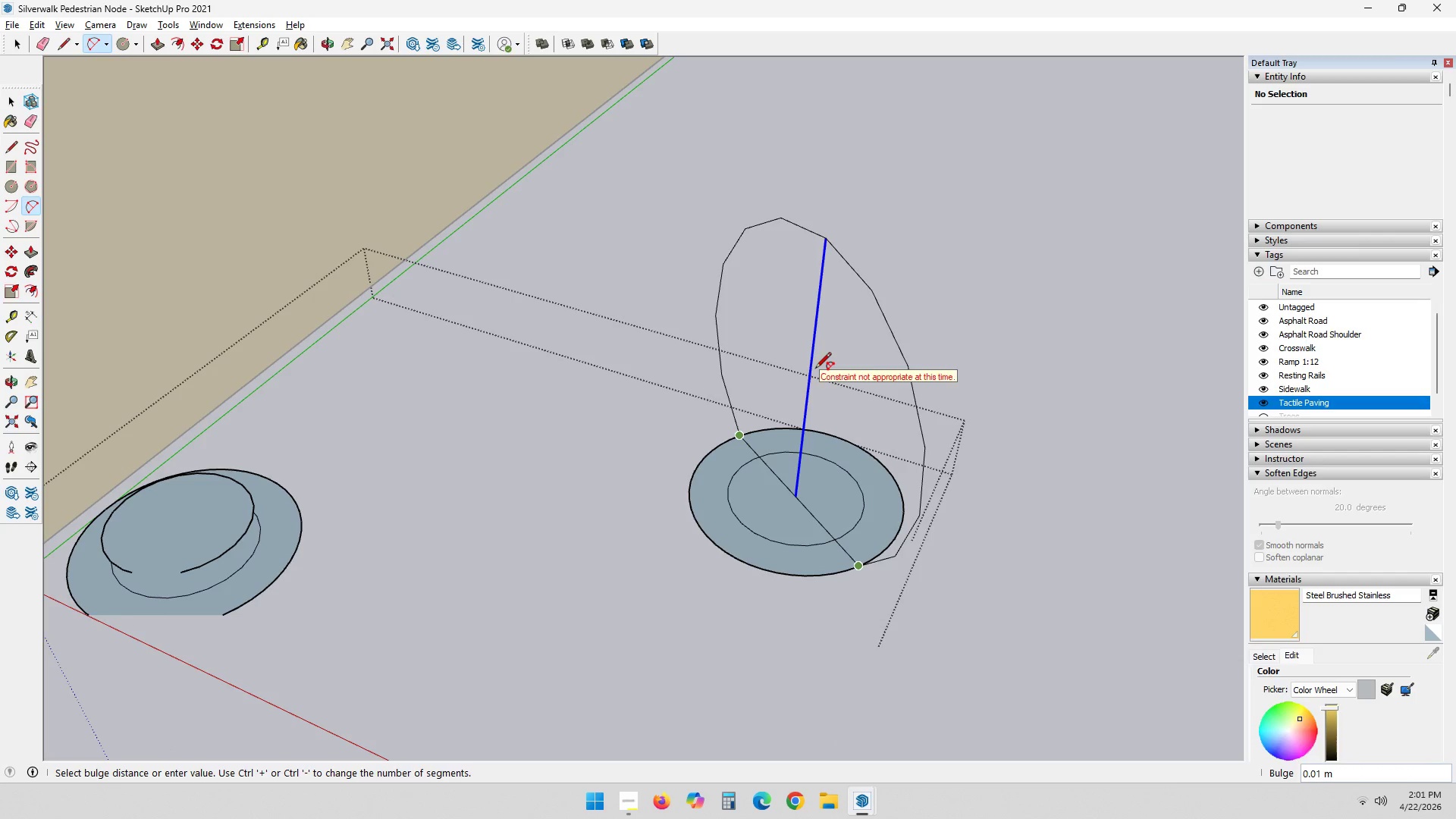 
key(ArrowLeft)
 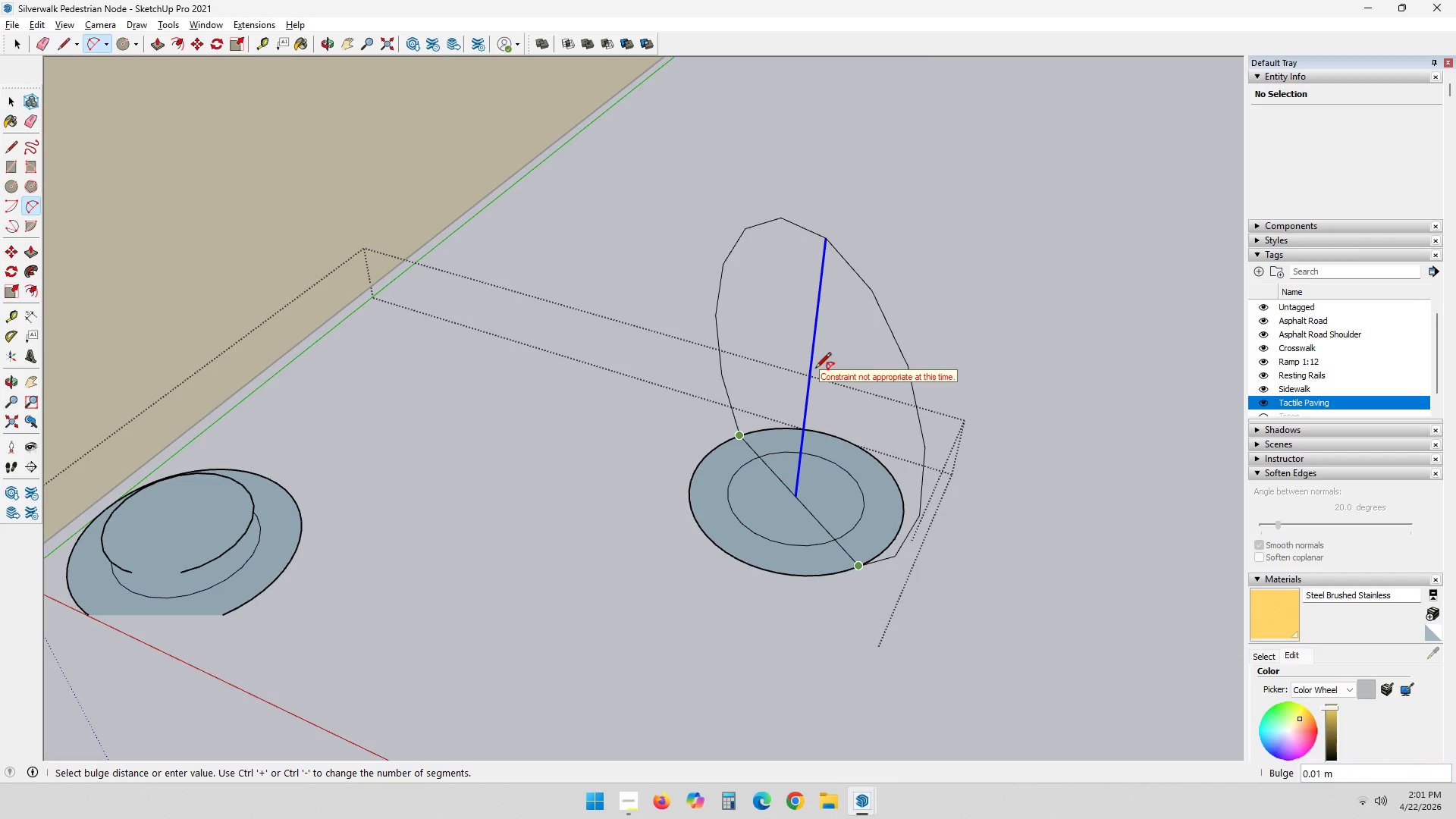 
key(ArrowDown)
 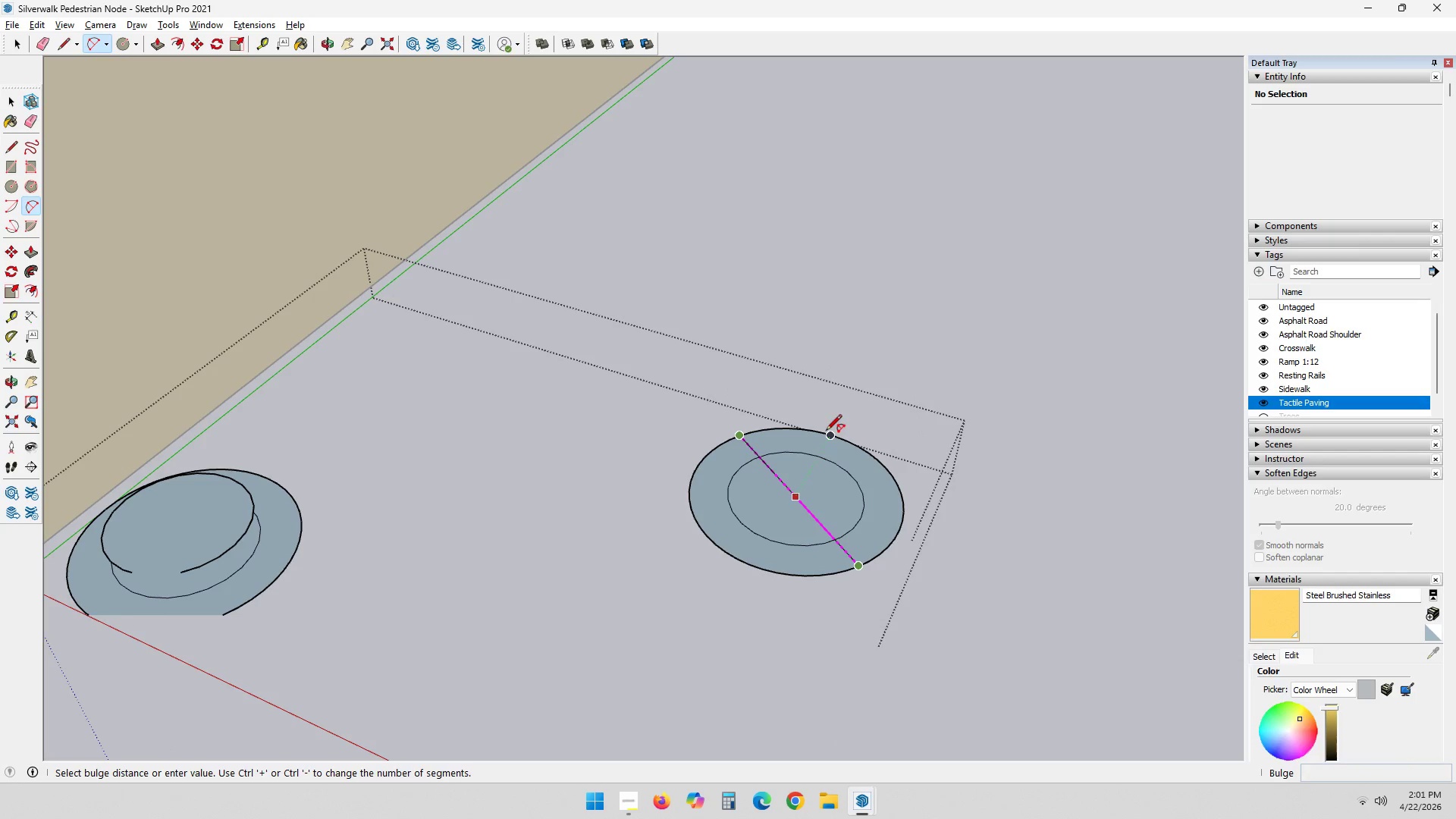 
key(ArrowUp)
 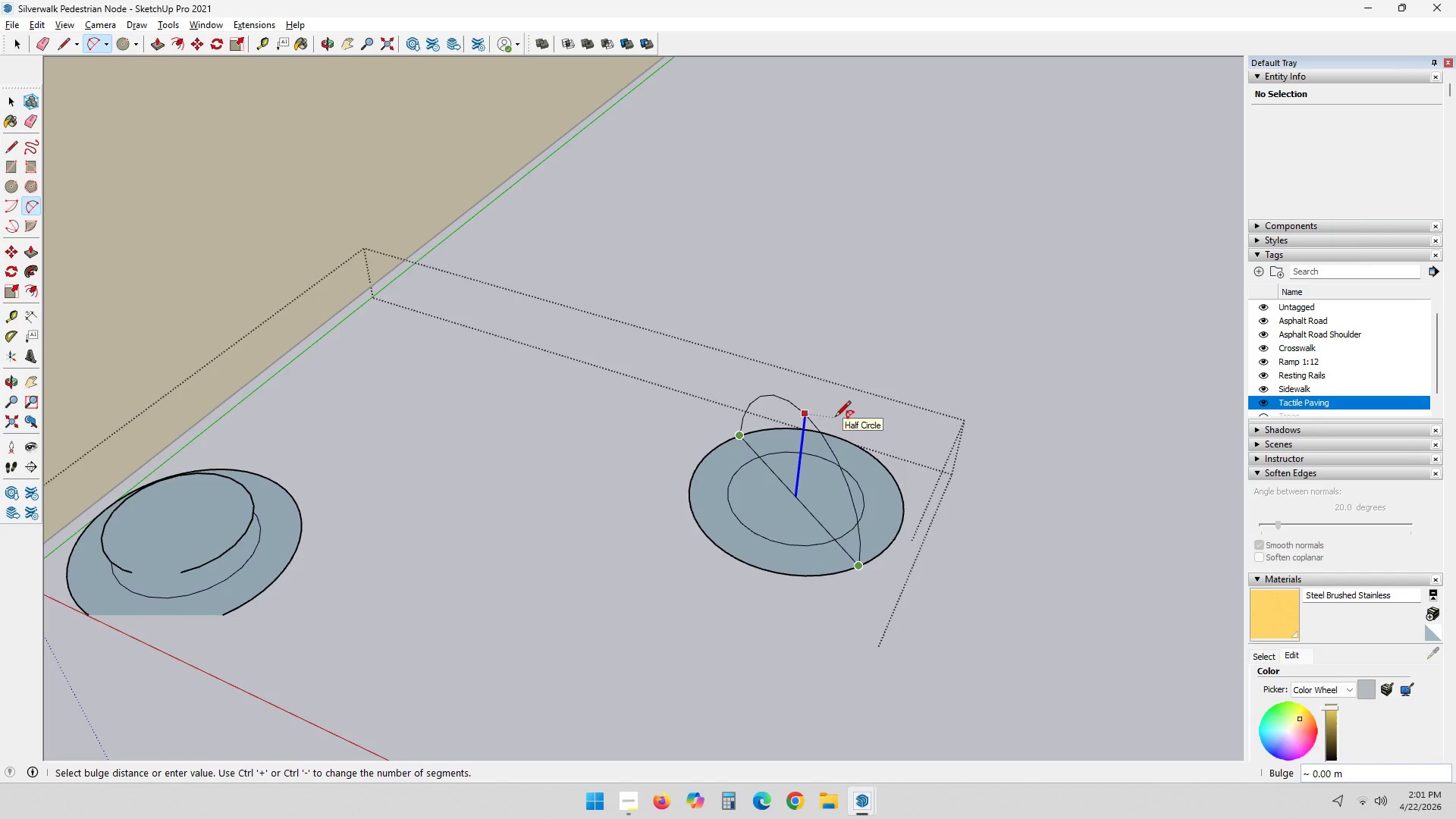 
wait(6.28)
 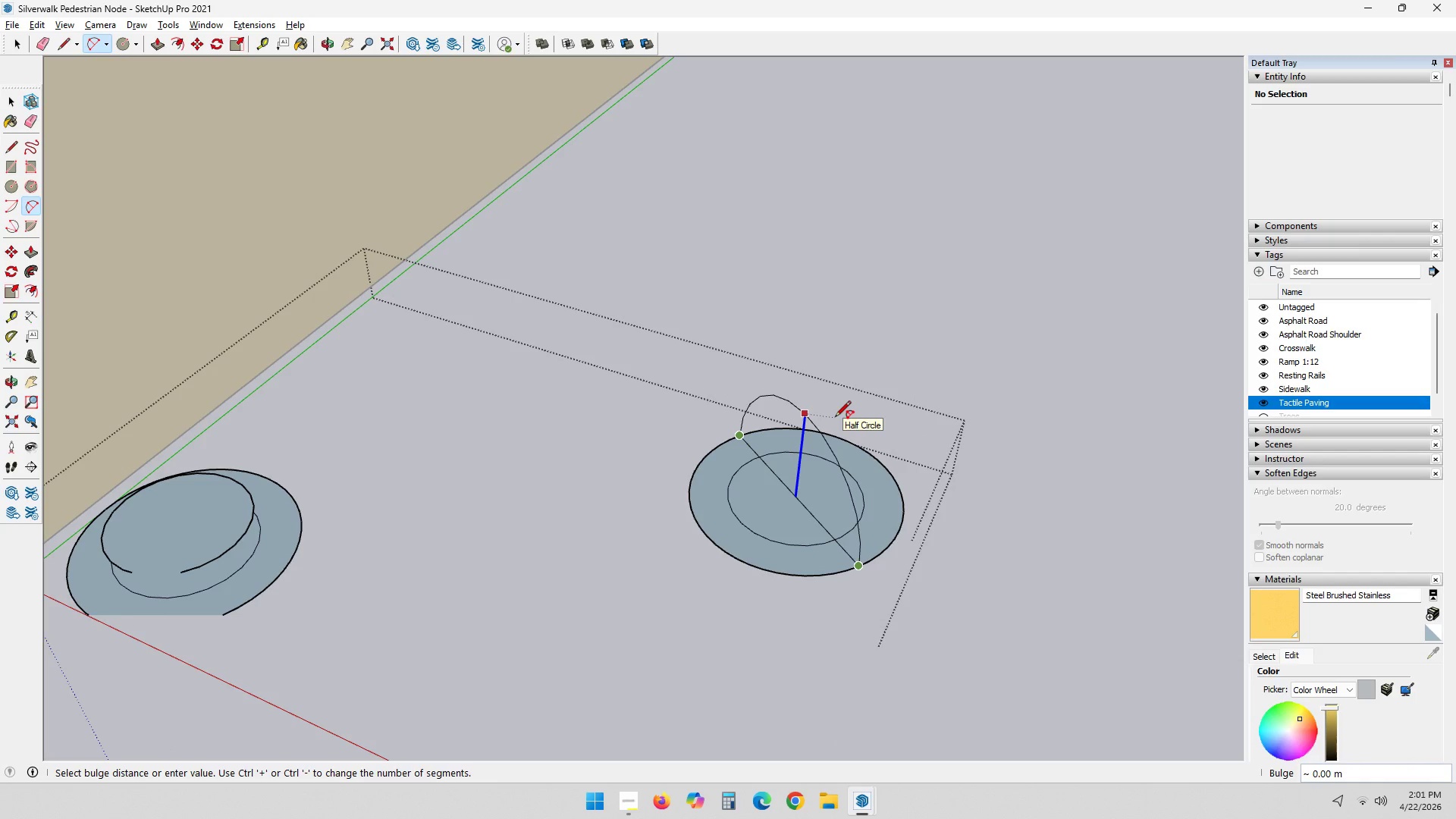 
key(NumpadDecimal)
 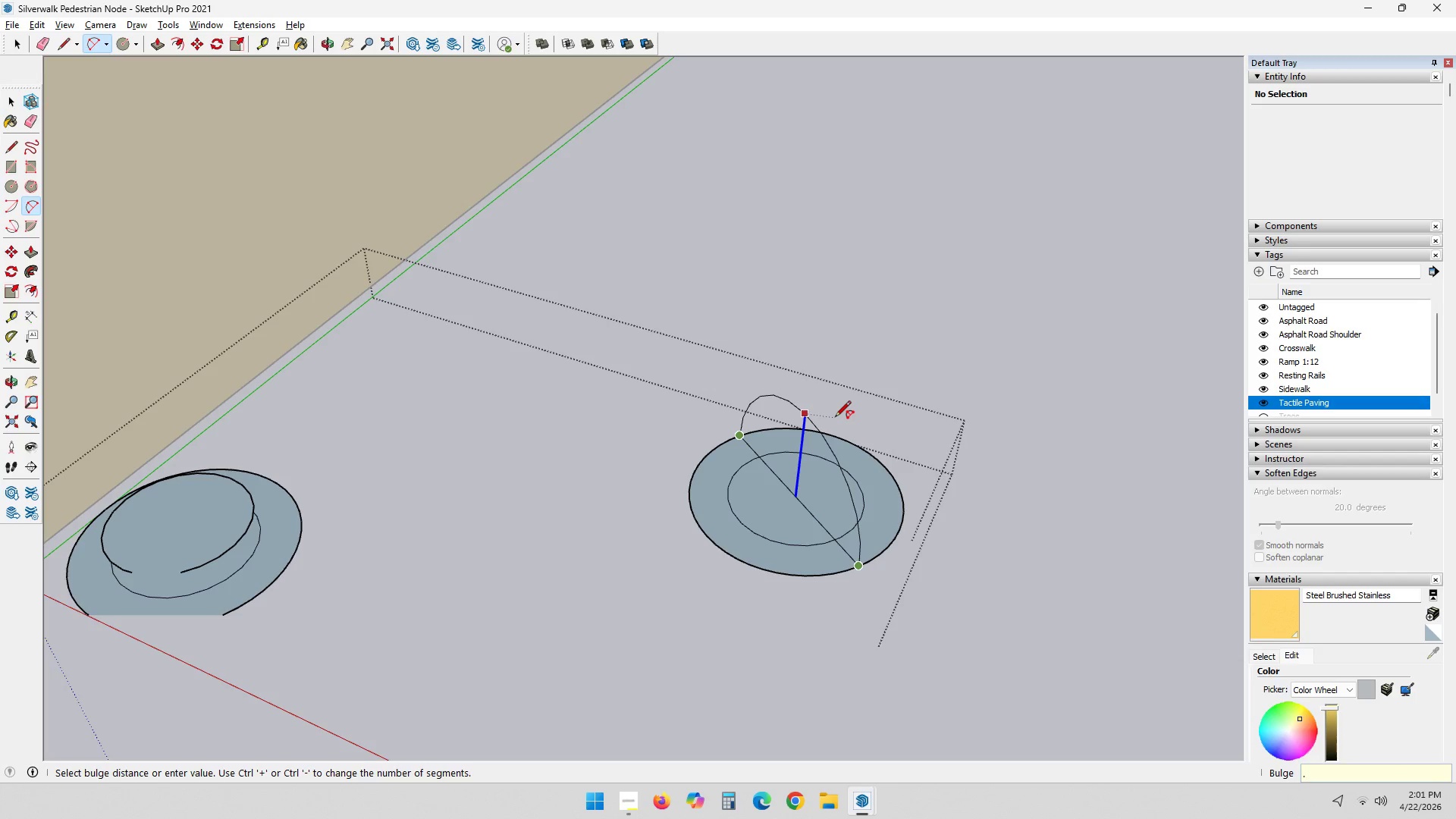 
key(Numpad0)
 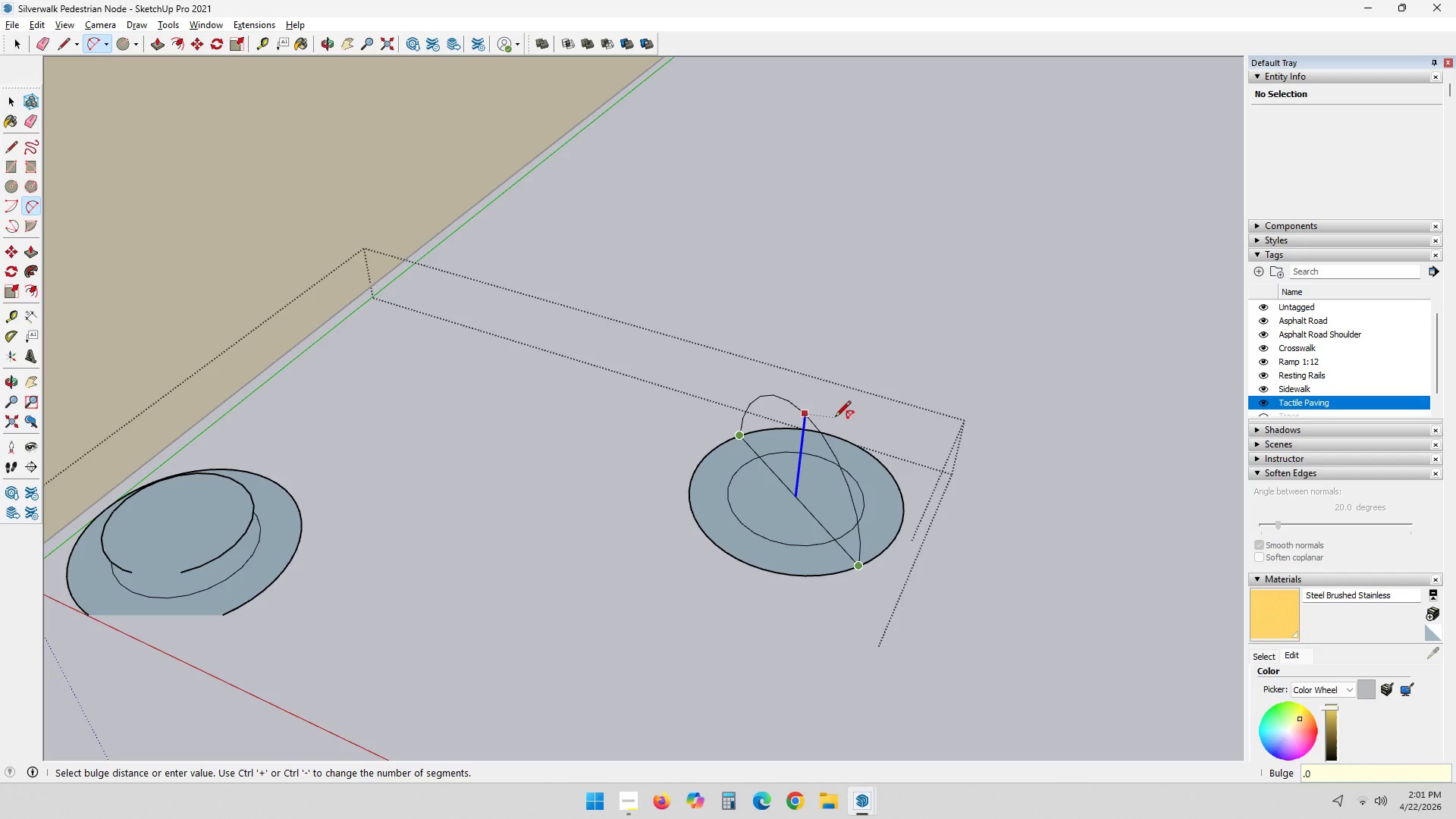 
key(Numpad0)
 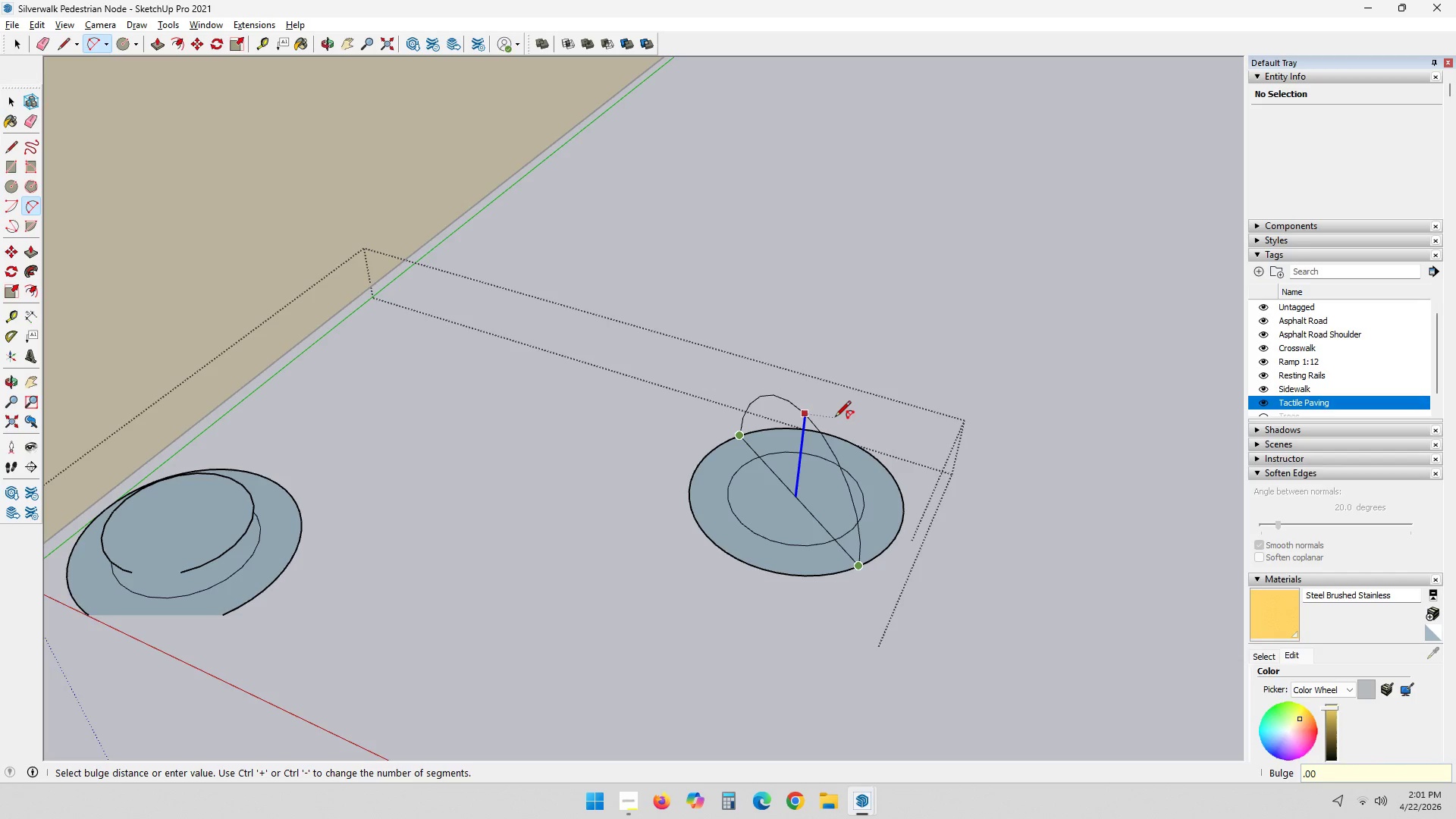 
key(Numpad4)
 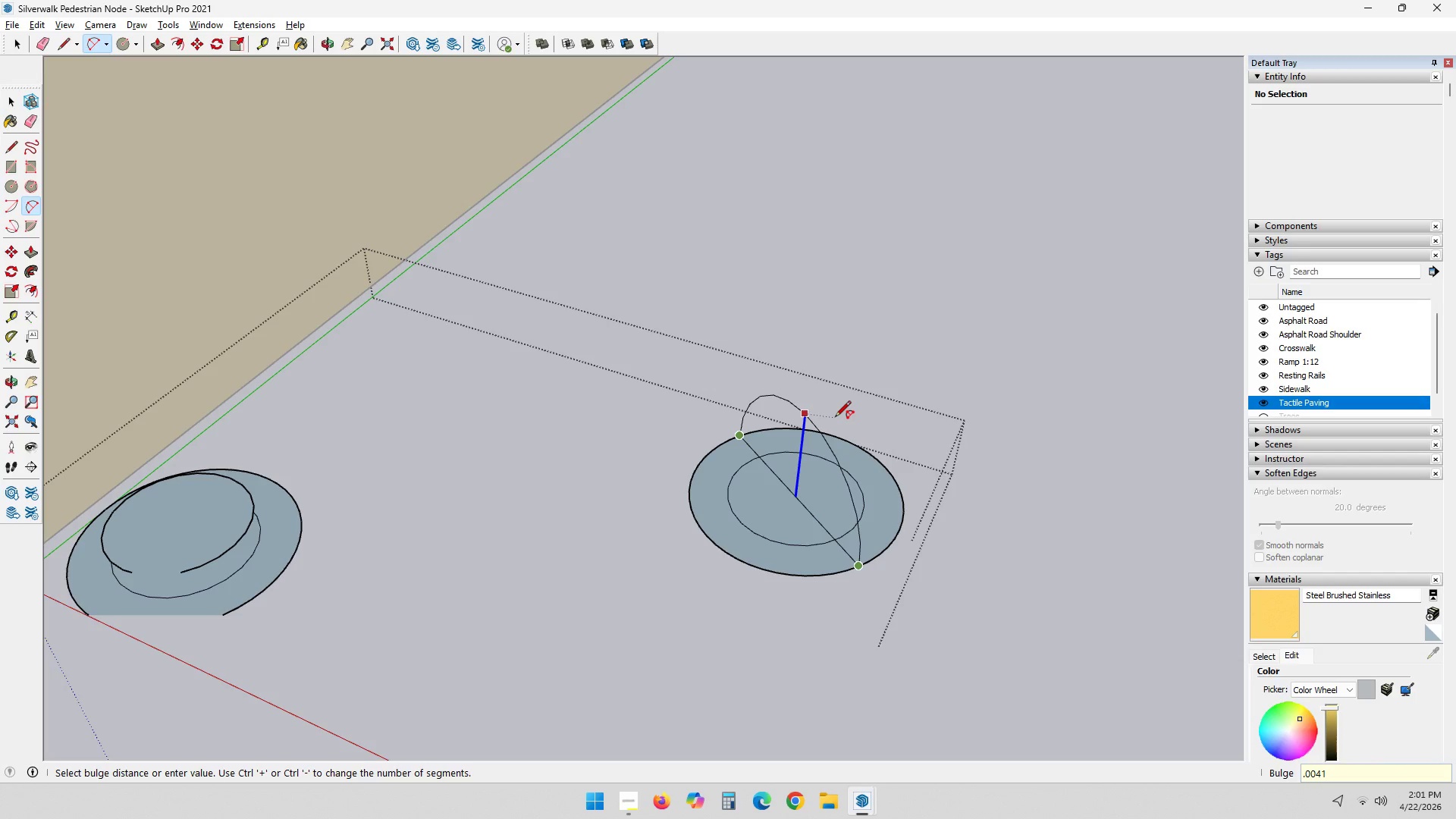 
key(Numpad1)
 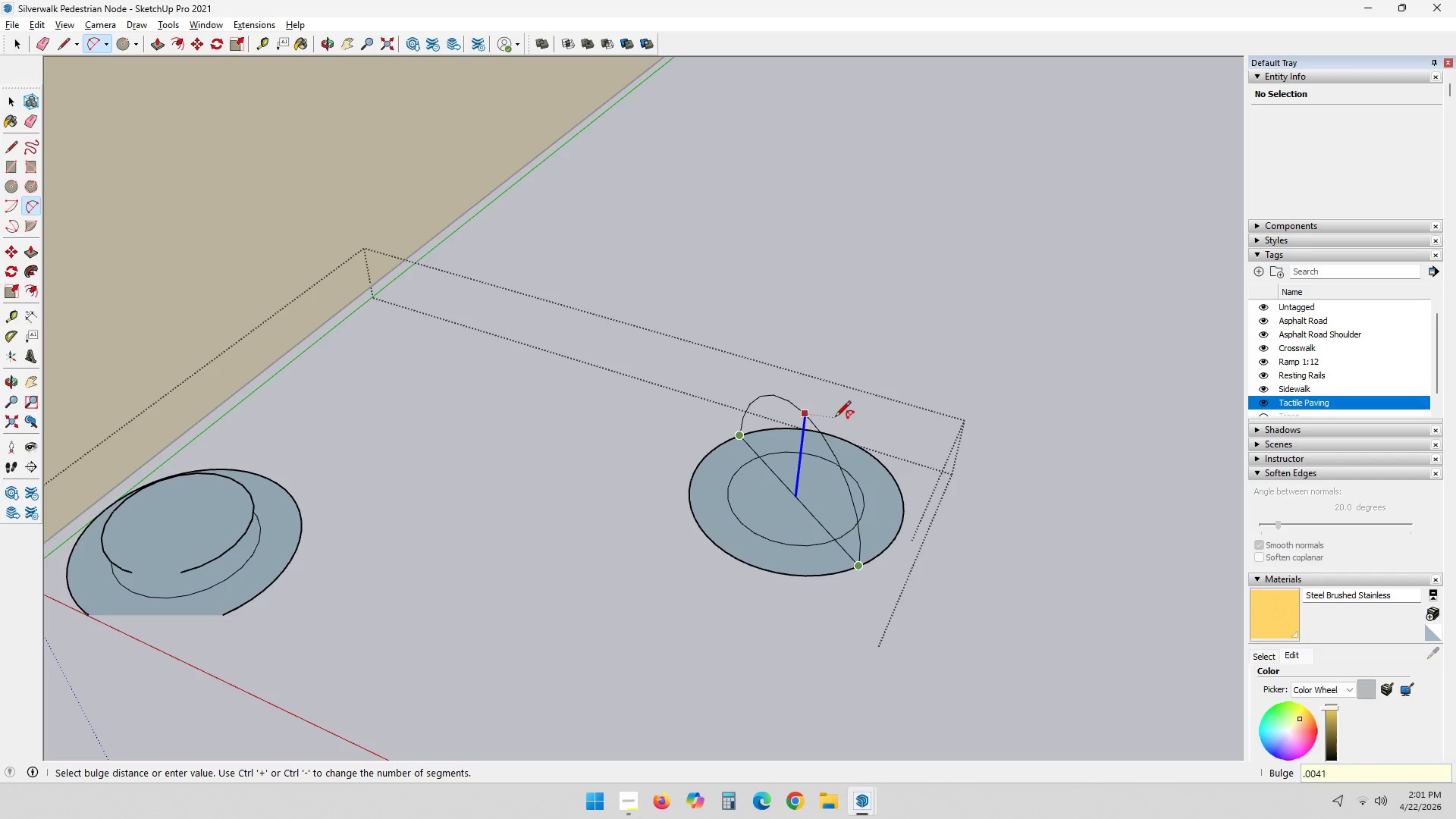 
key(Backspace)
 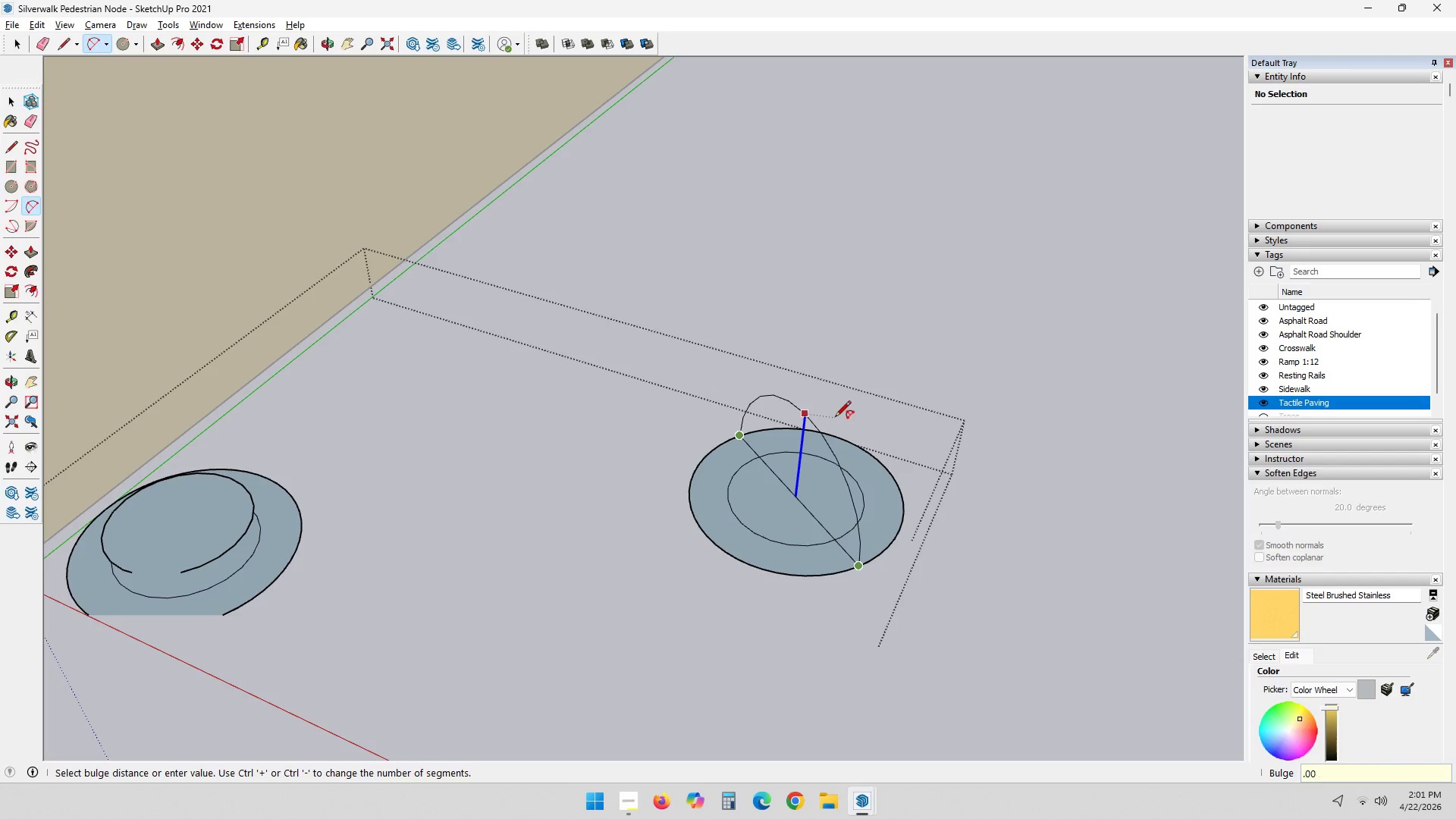 
key(Backspace)
 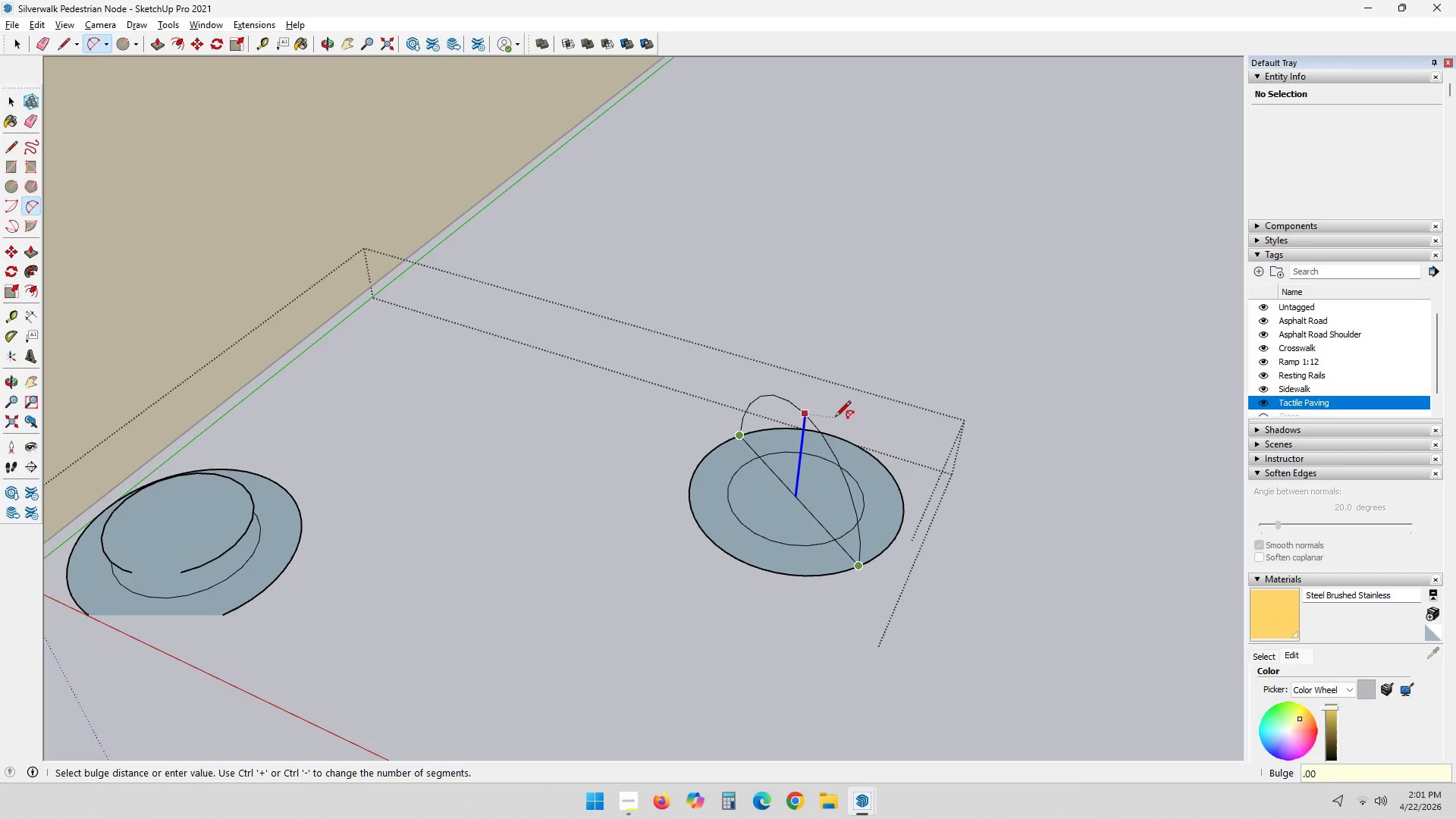 
key(Numpad1)
 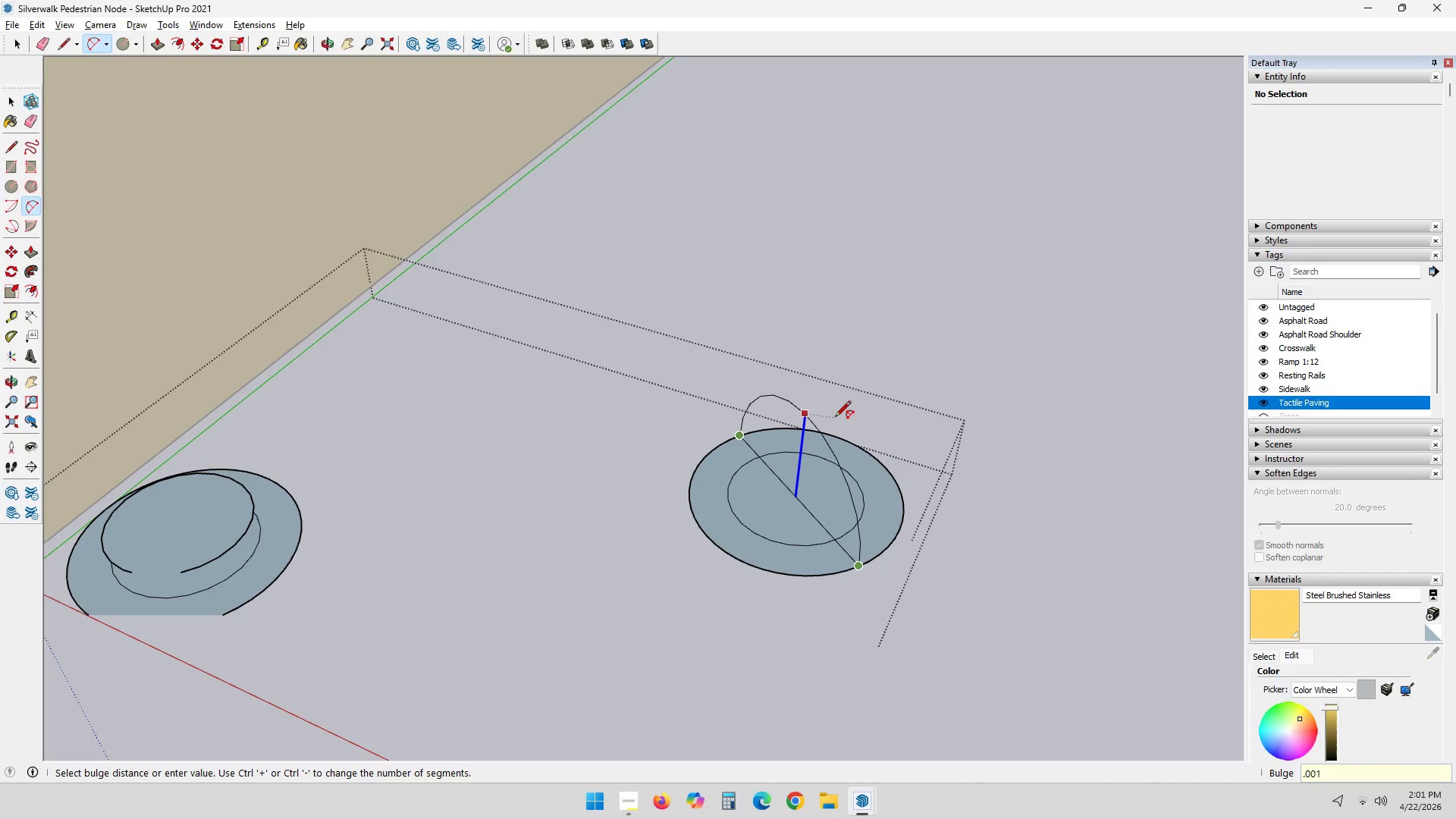 
key(NumpadEnter)
 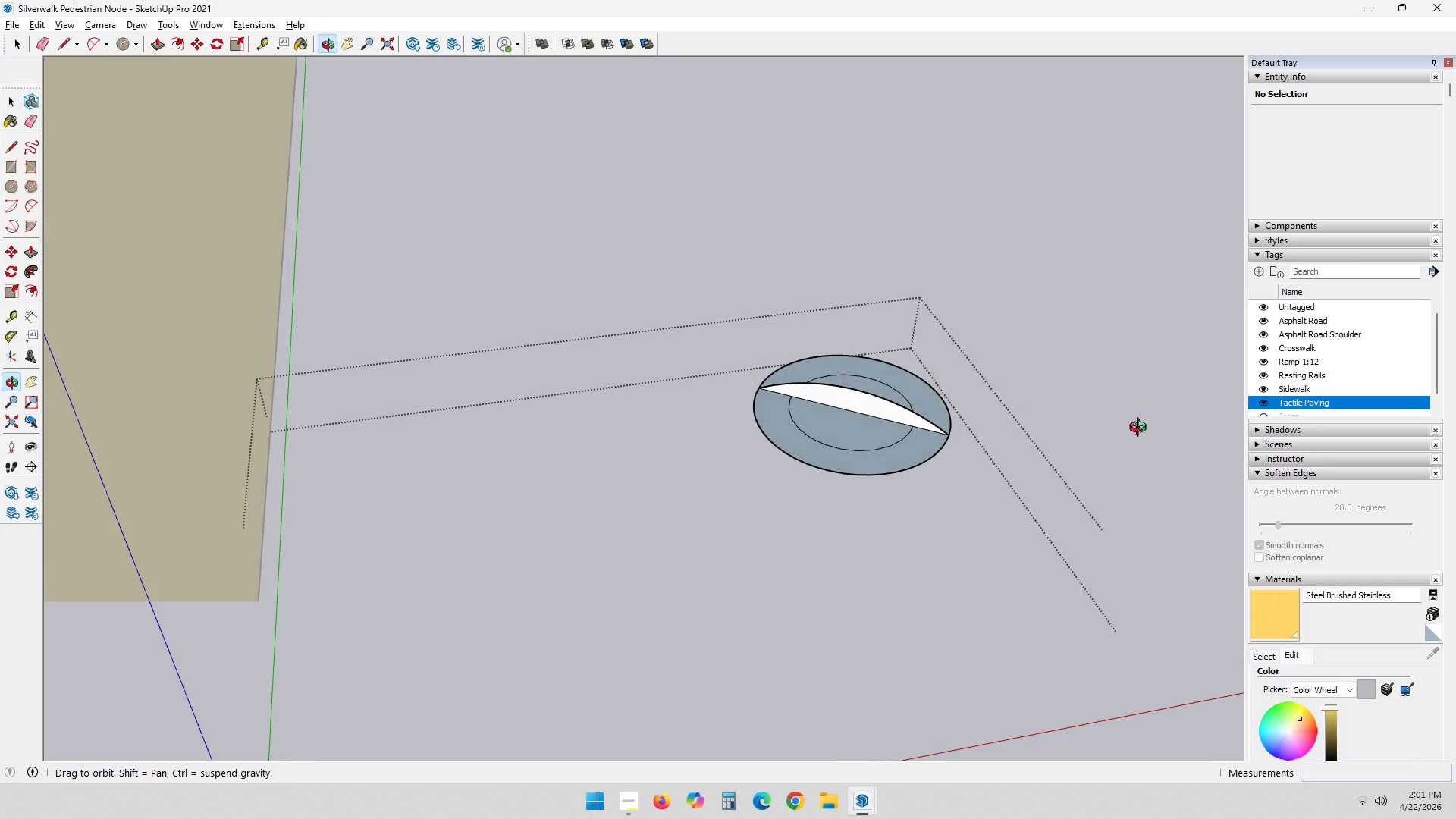 
scroll: coordinate [854, 466], scroll_direction: none, amount: 0.0
 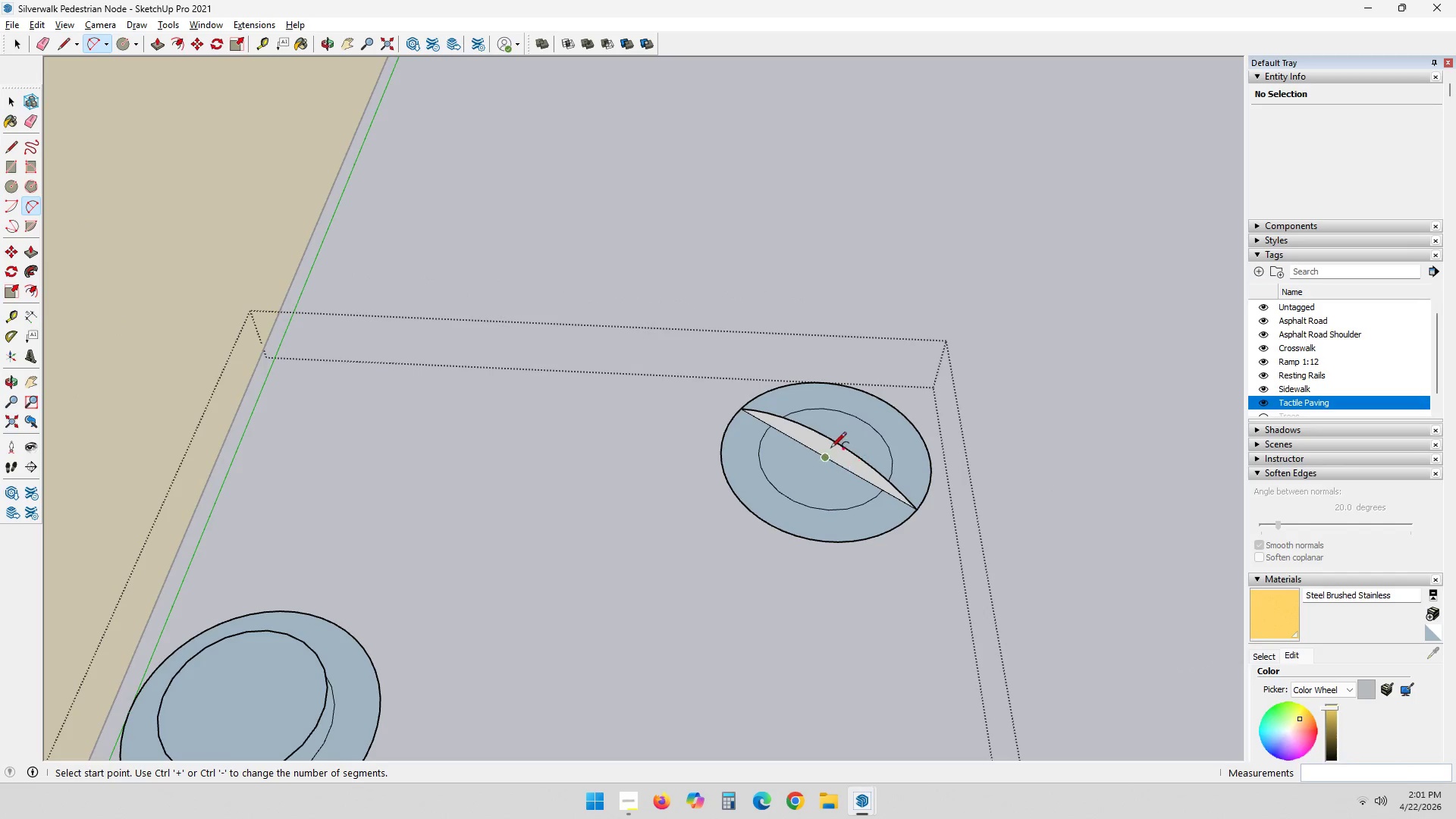 
scroll: coordinate [827, 446], scroll_direction: down, amount: 2.0
 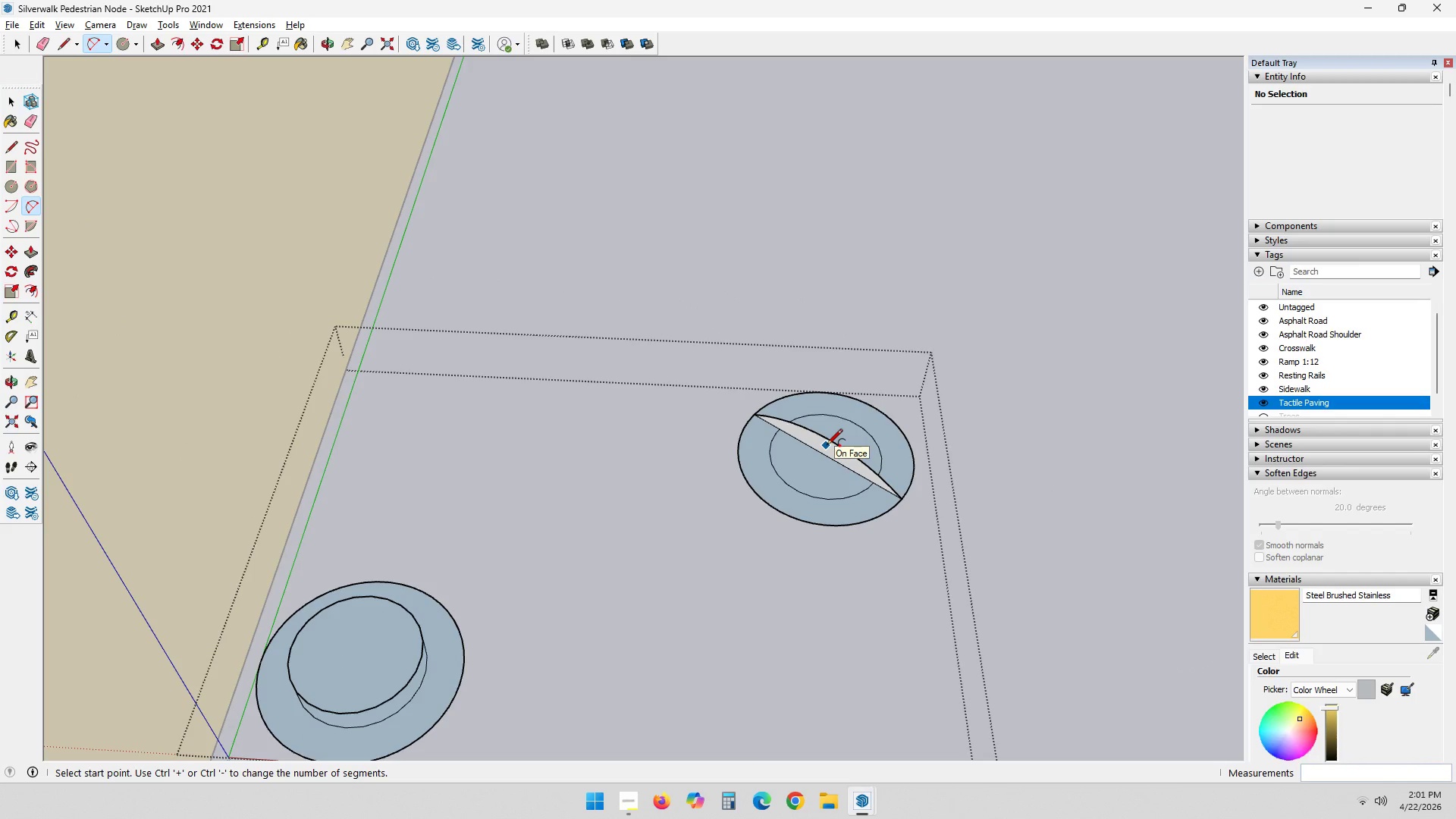 
hold_key(key=ControlLeft, duration=0.38)
 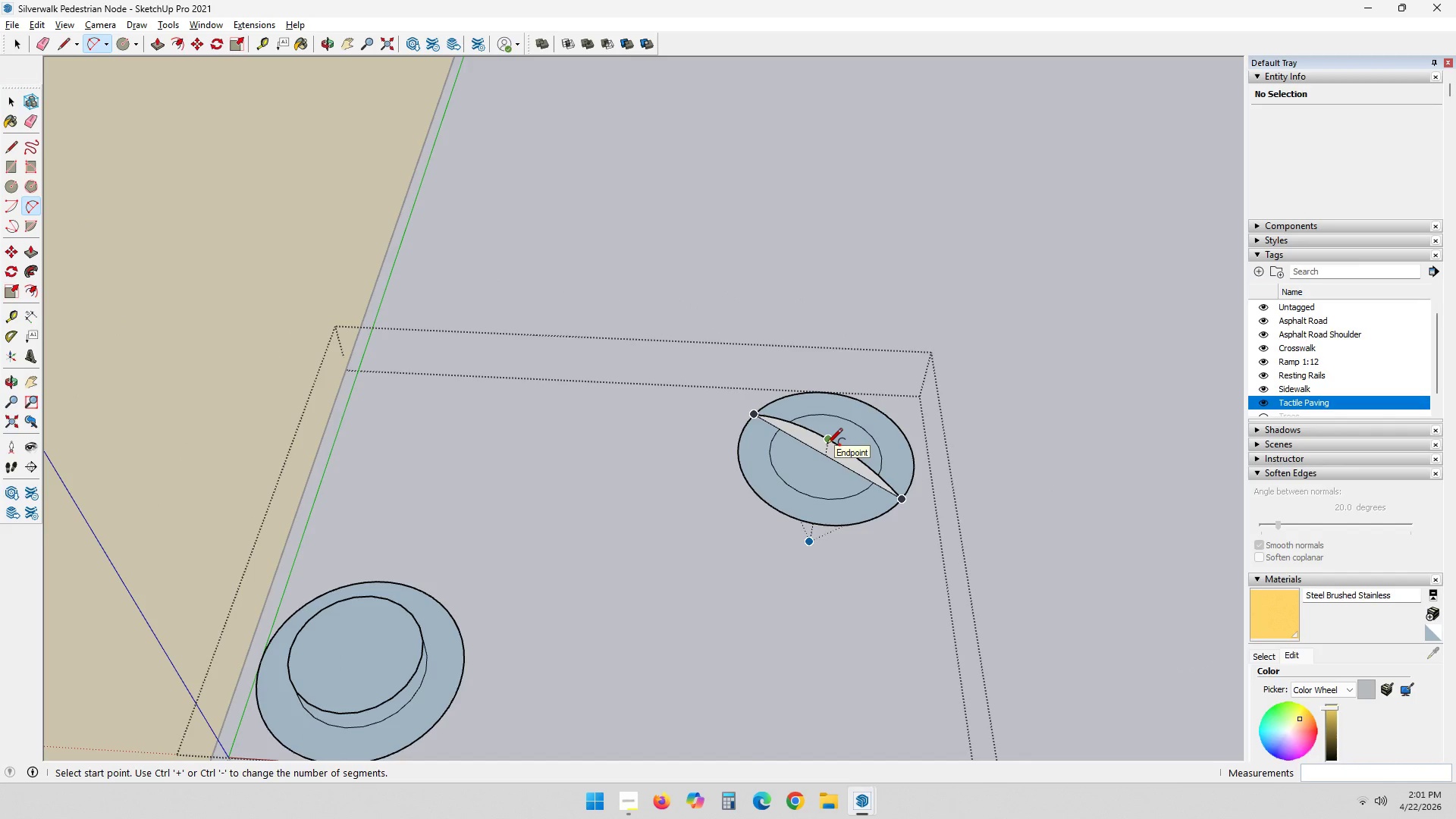 
key(Control+ControlLeft)
 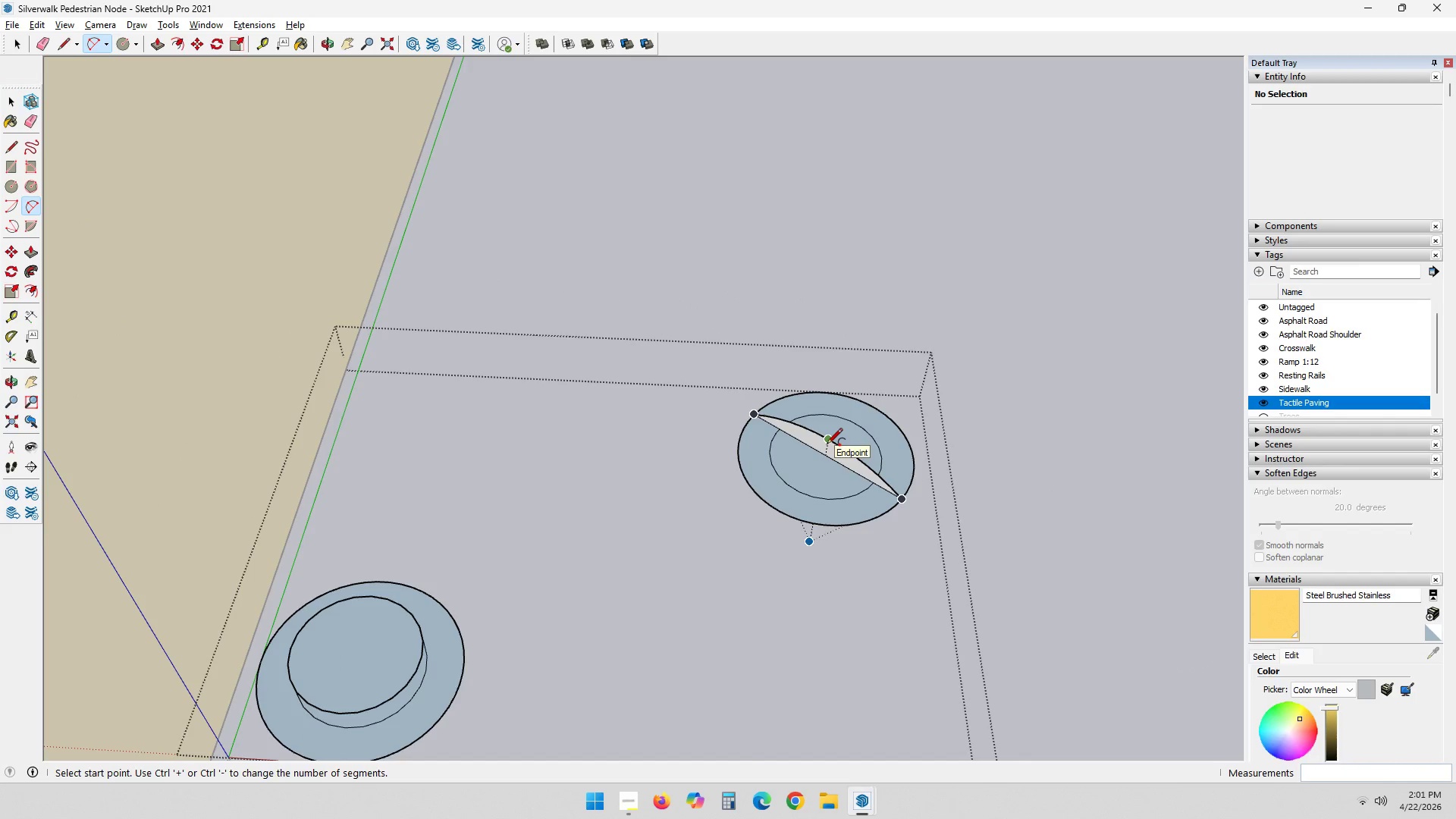 
key(Control+ControlLeft)
 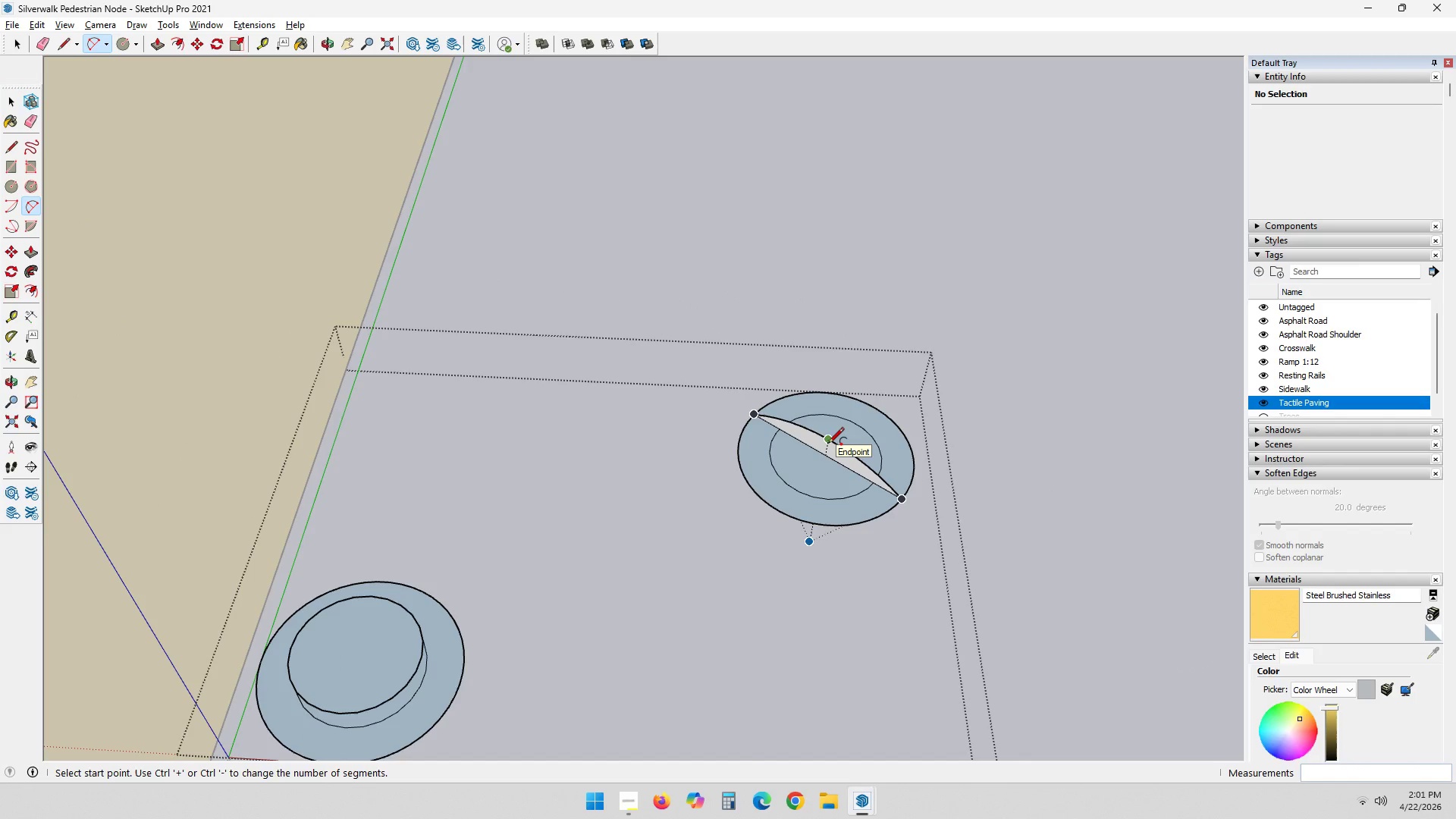 
key(Control+ControlLeft)
 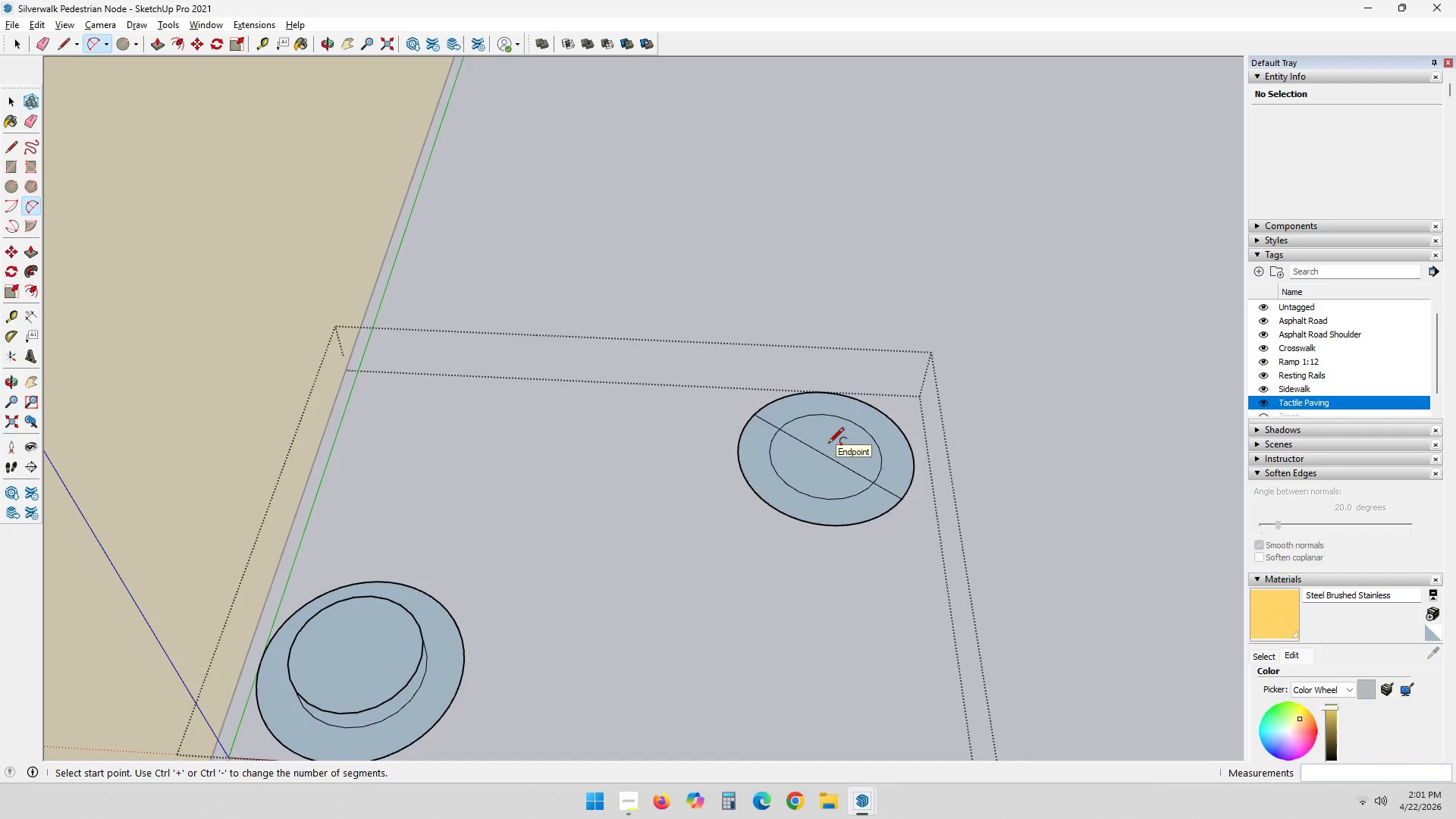 
key(Control+Z)
 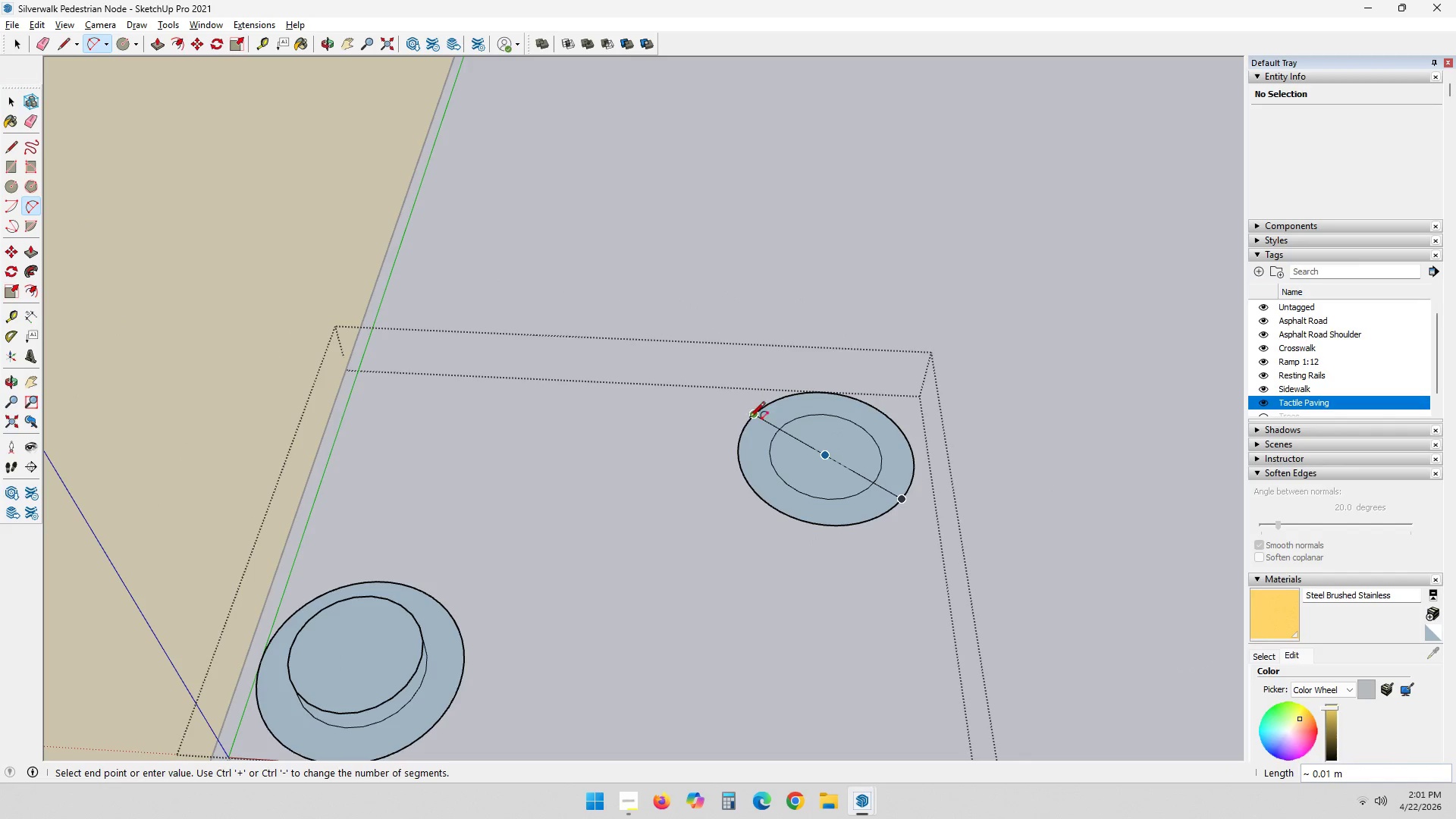 
left_click([752, 414])
 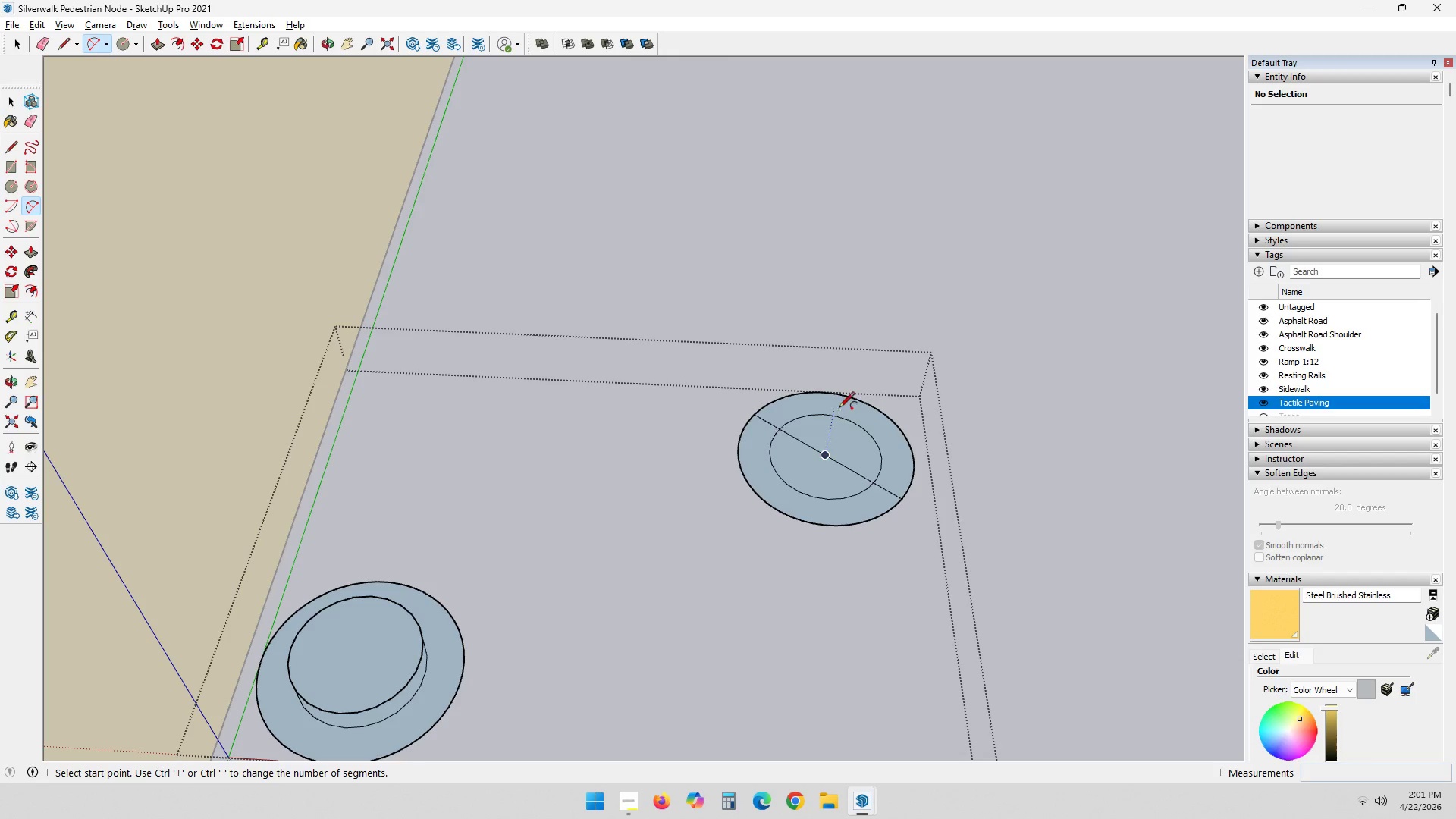 
key(Escape)
type(aaa)
 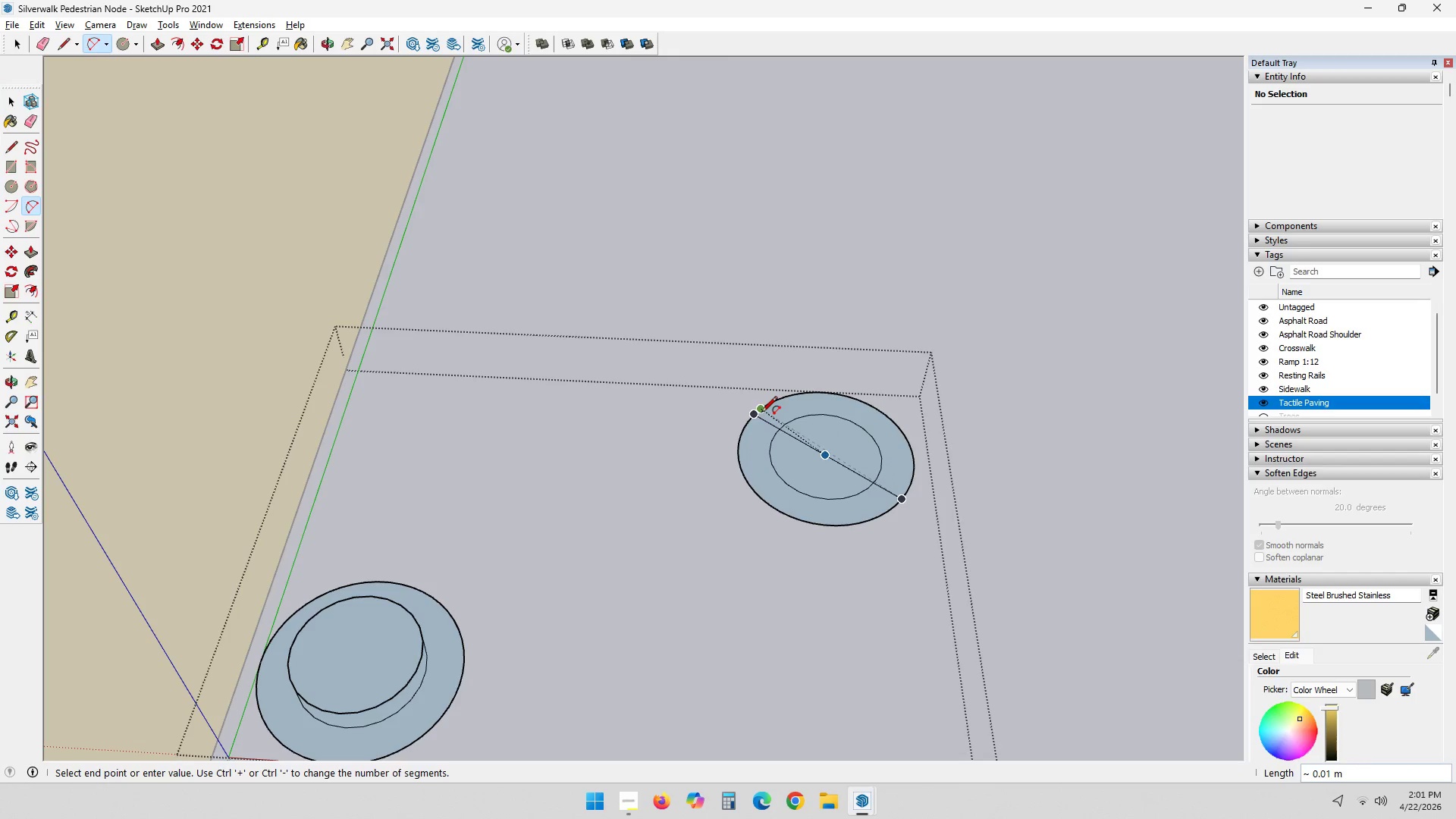 
left_click([752, 417])
 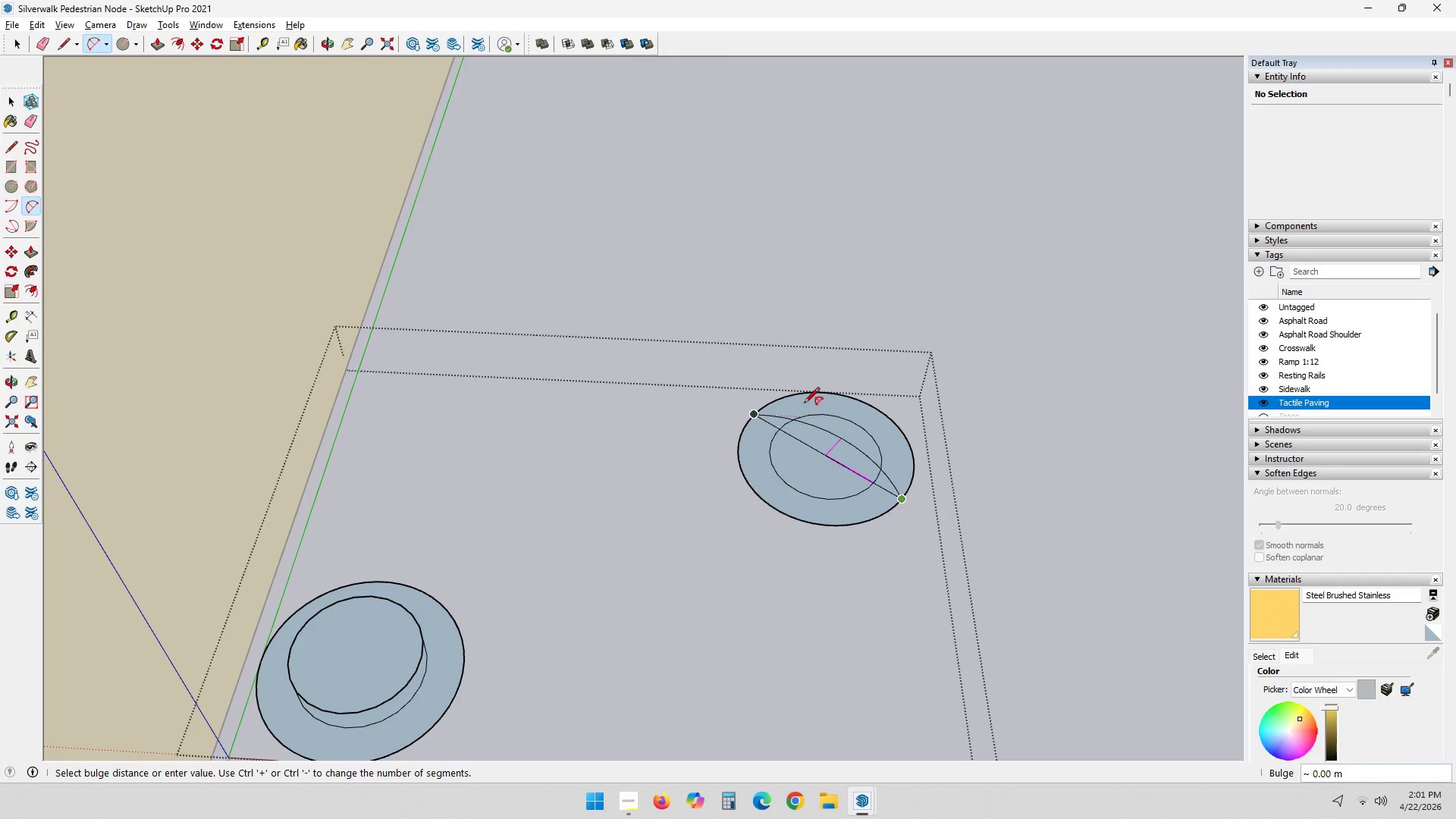 
key(ArrowUp)
 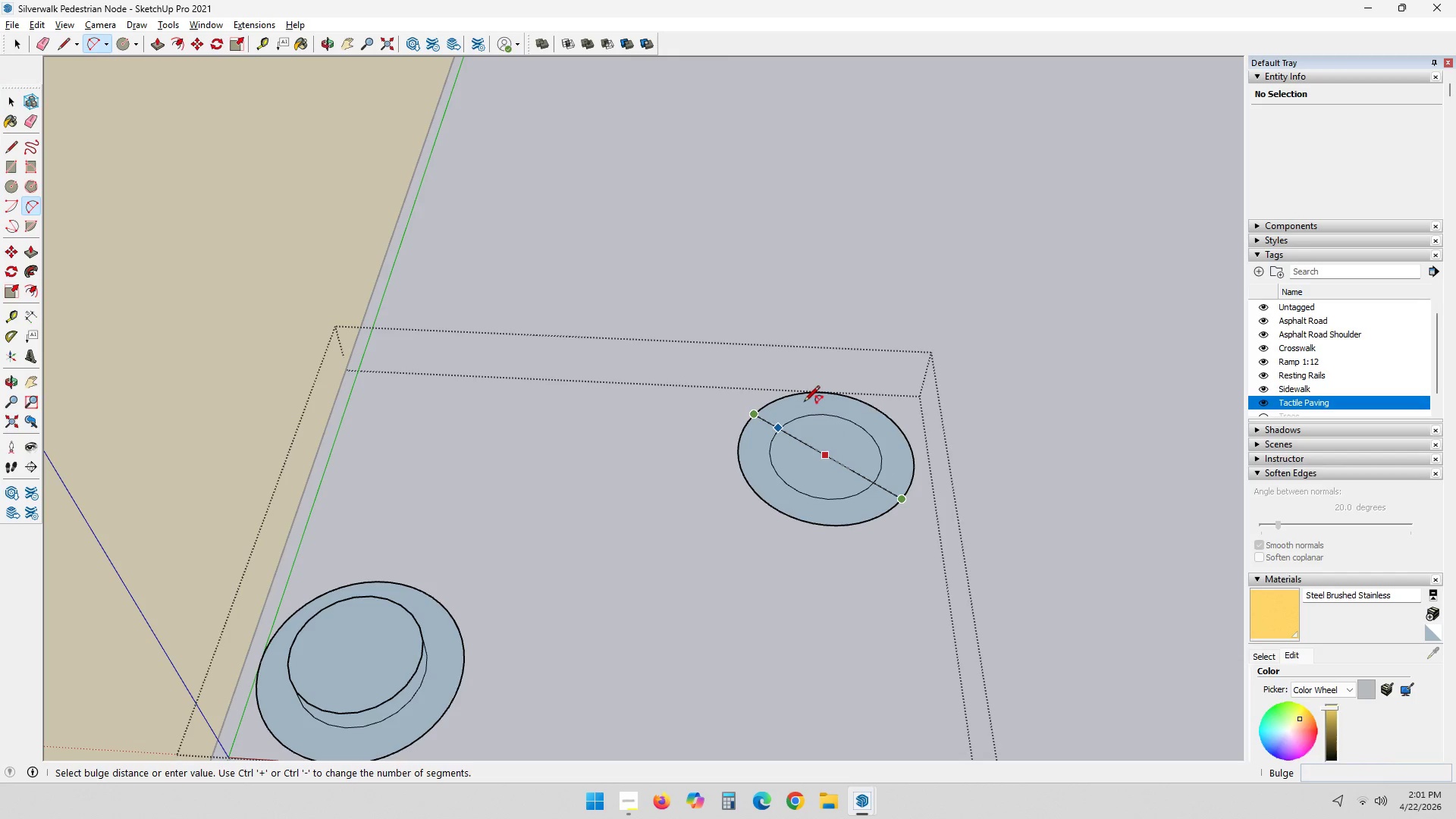 
key(ArrowLeft)
 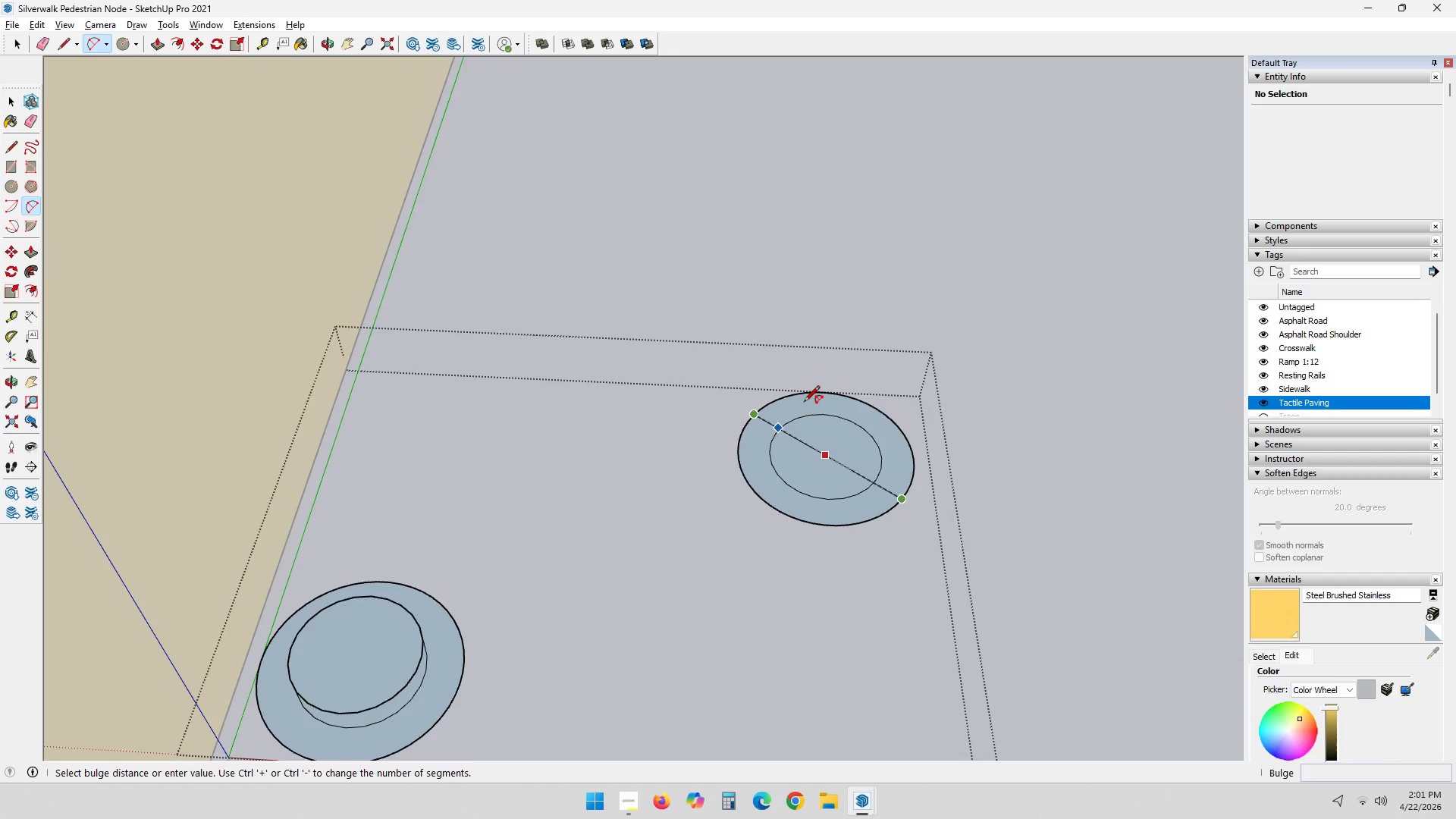 
key(ArrowUp)
 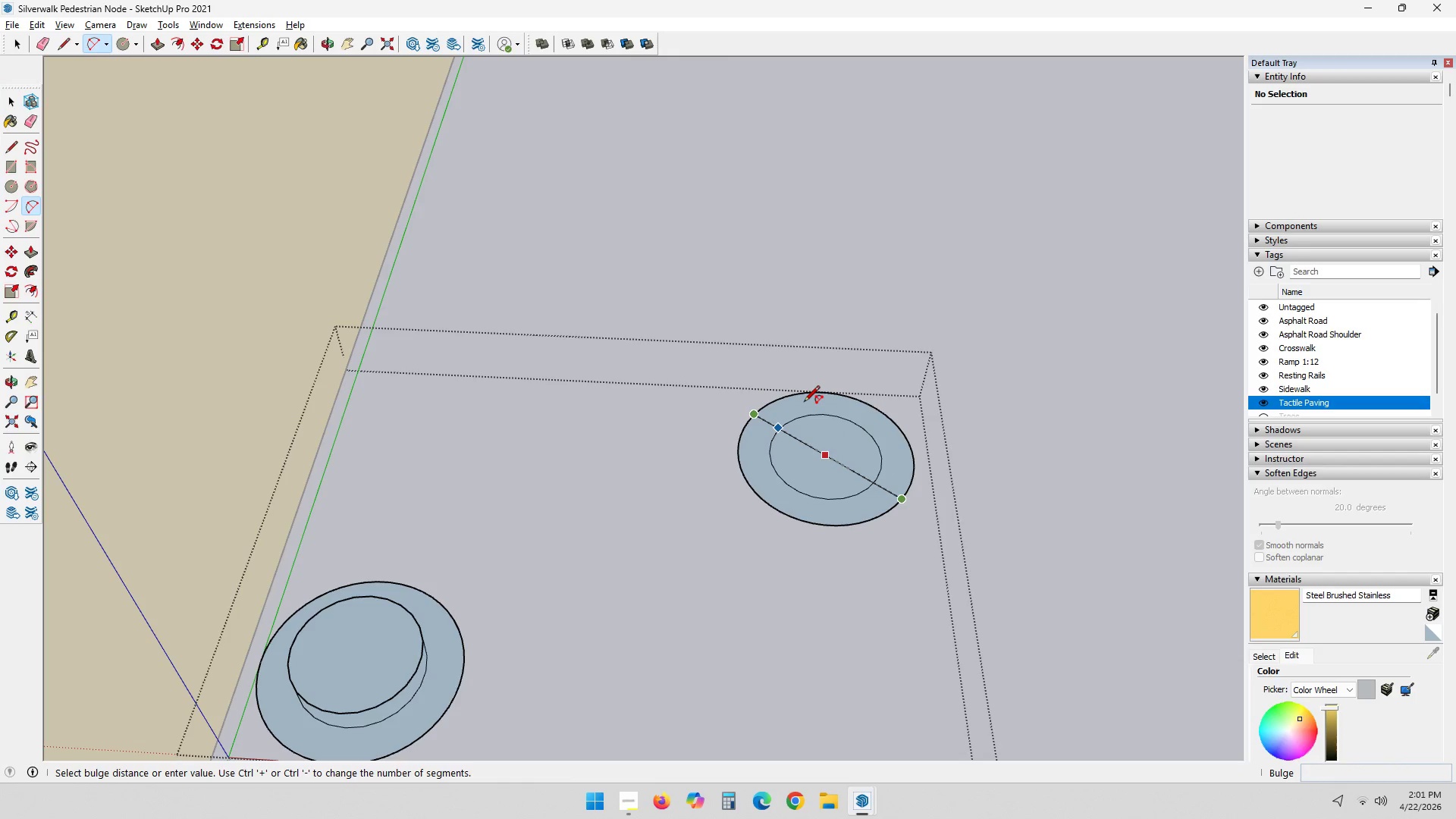 
key(ArrowRight)
 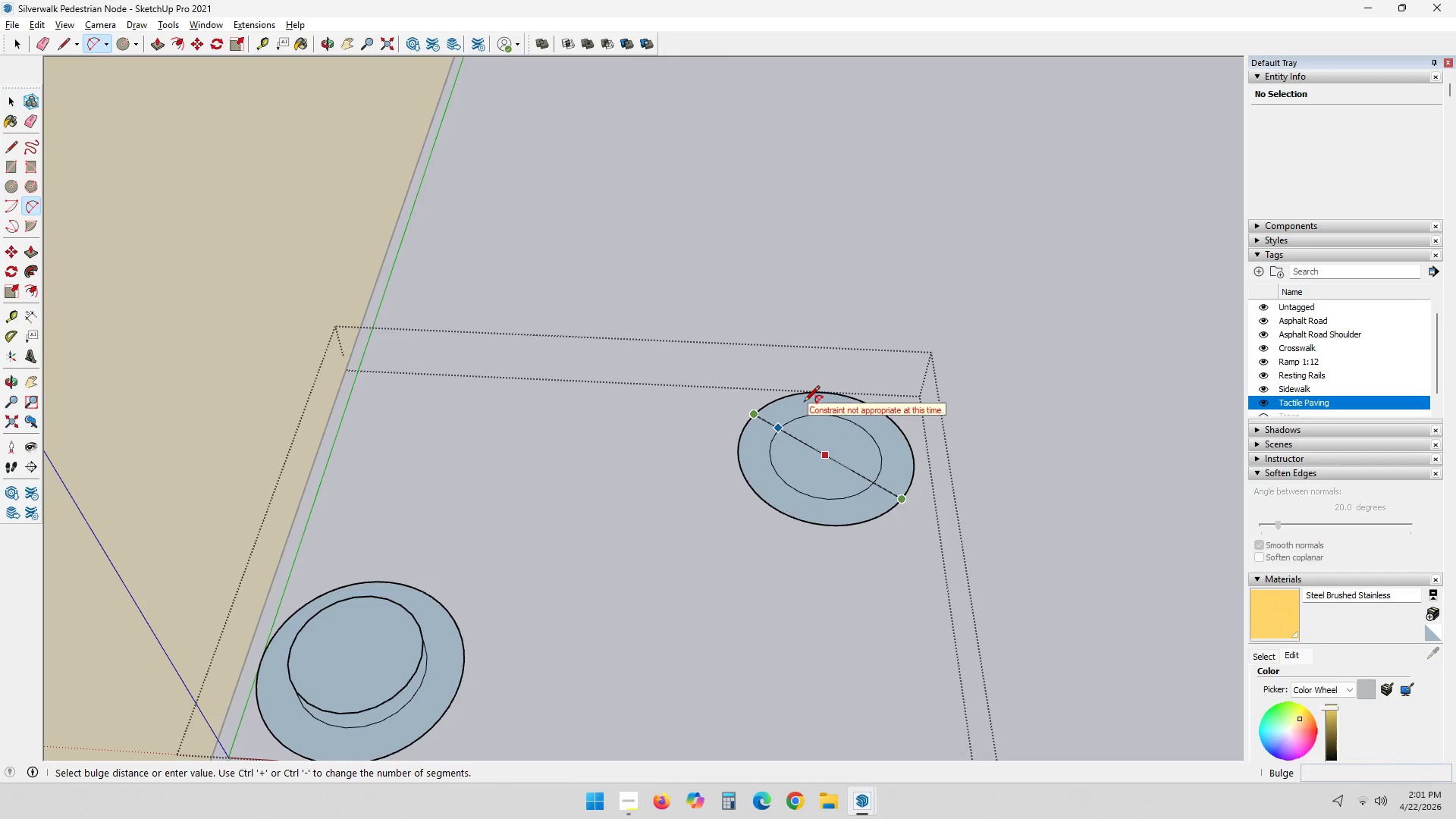 
key(ArrowDown)
 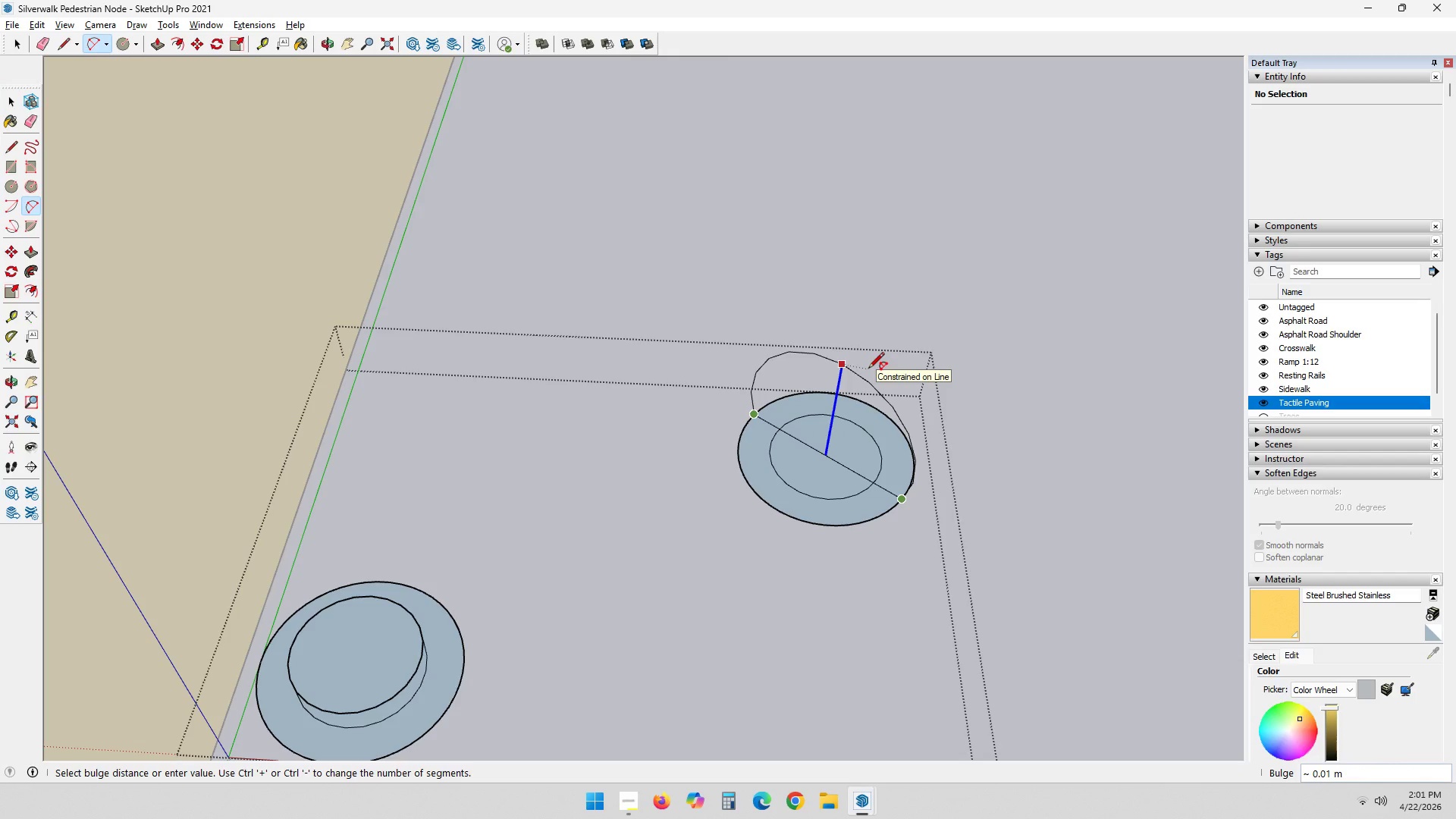 
key(NumpadDecimal)
 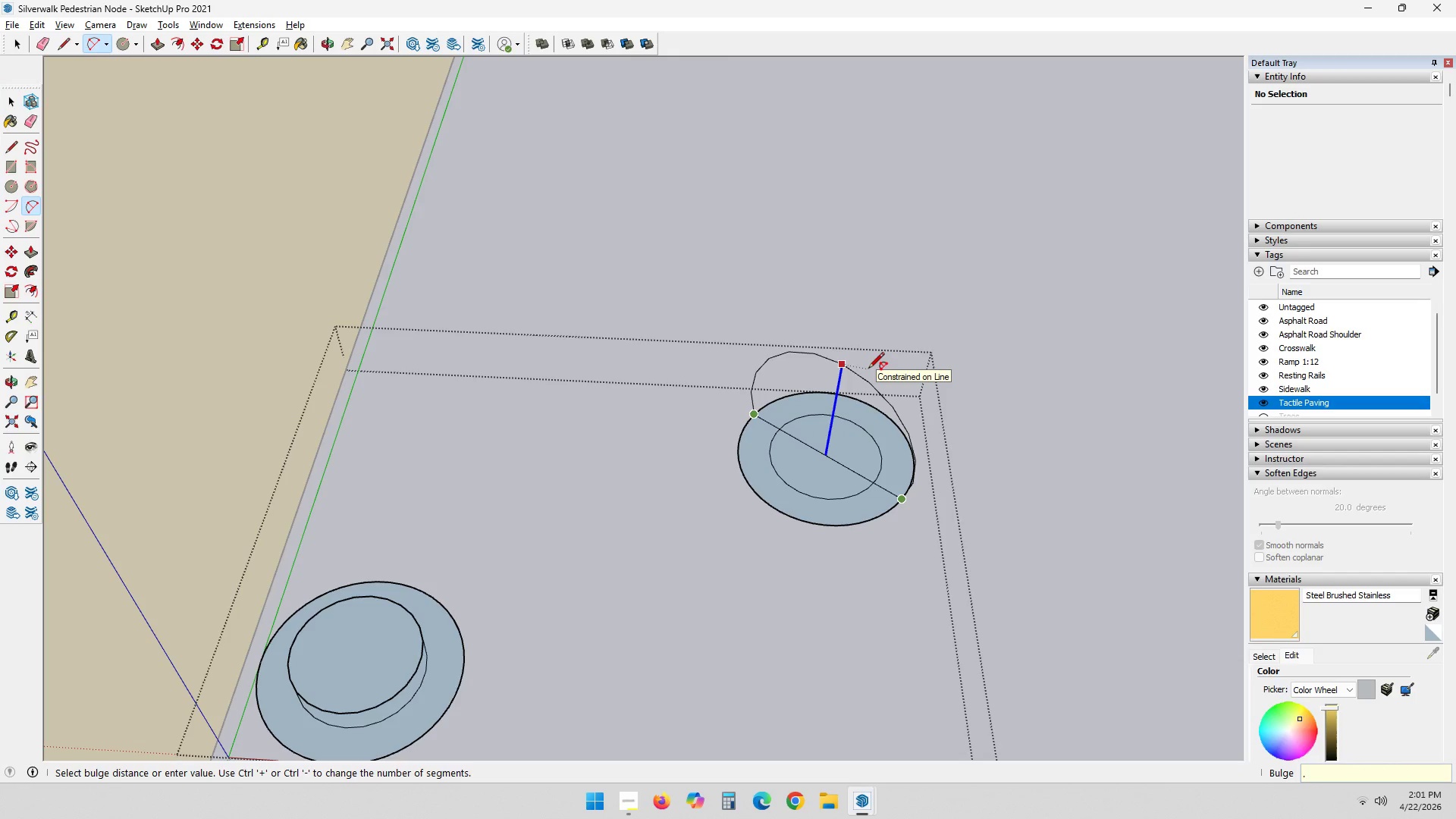 
key(Numpad0)
 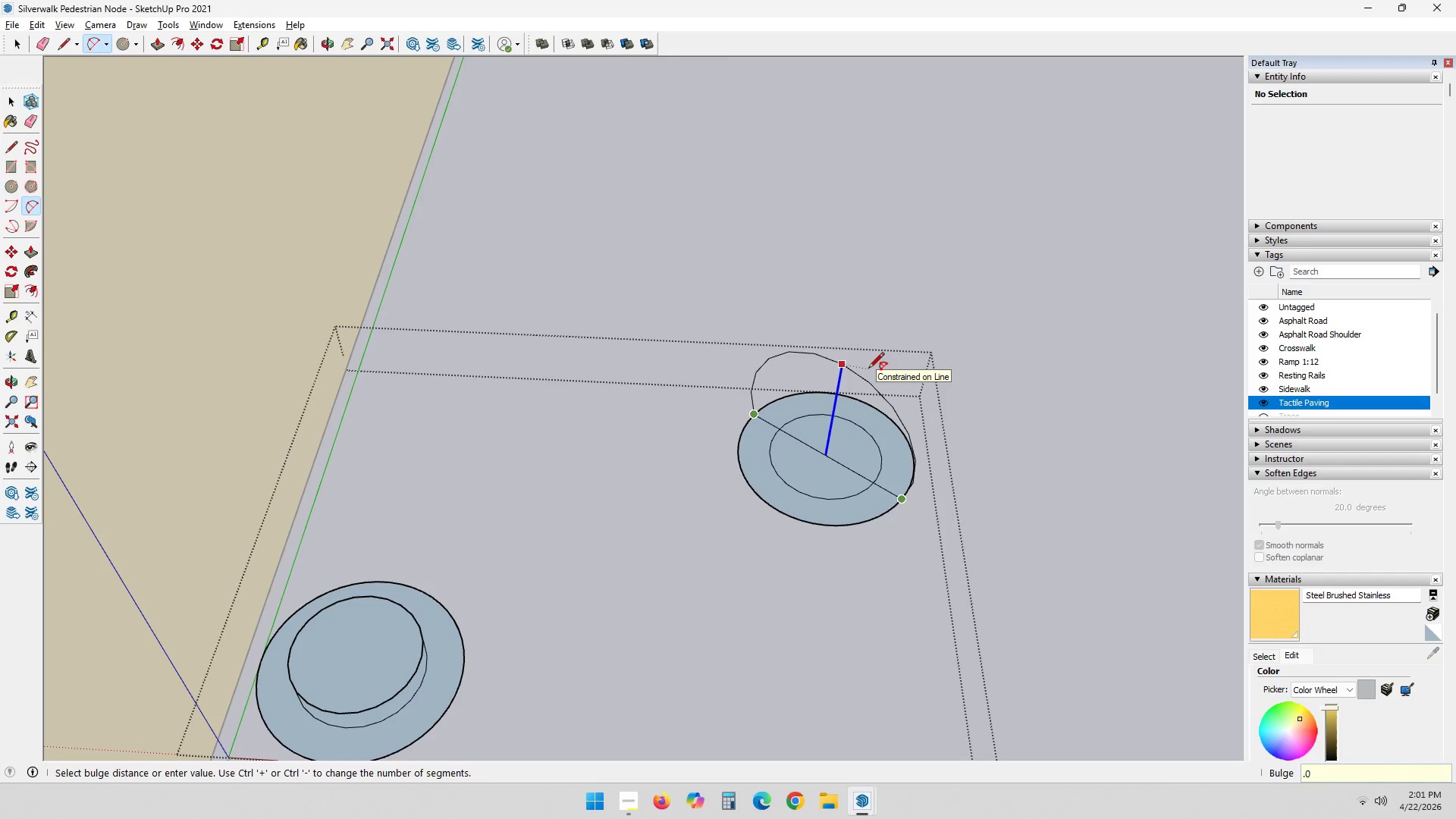 
key(Numpad0)
 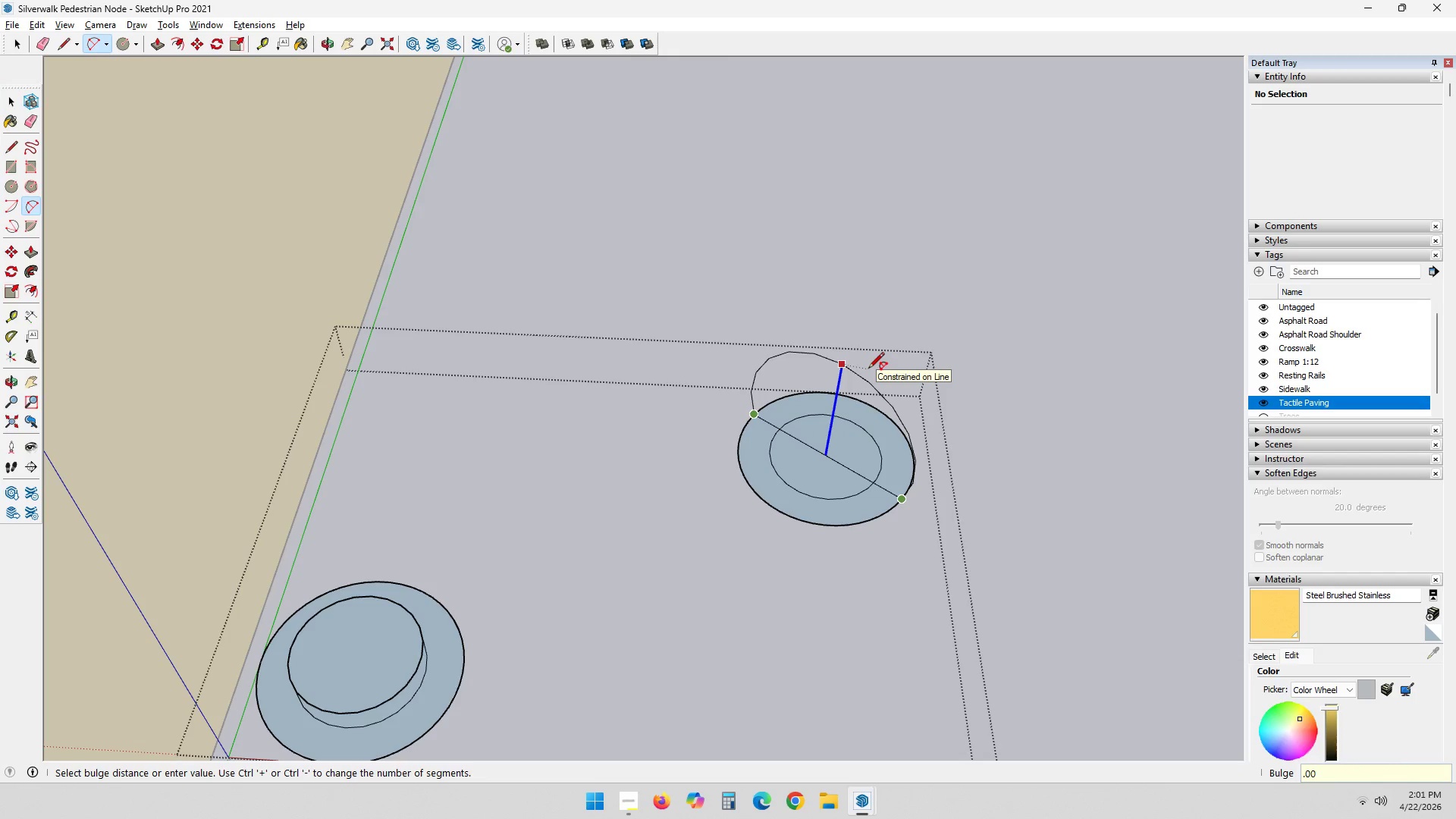 
key(Numpad5)
 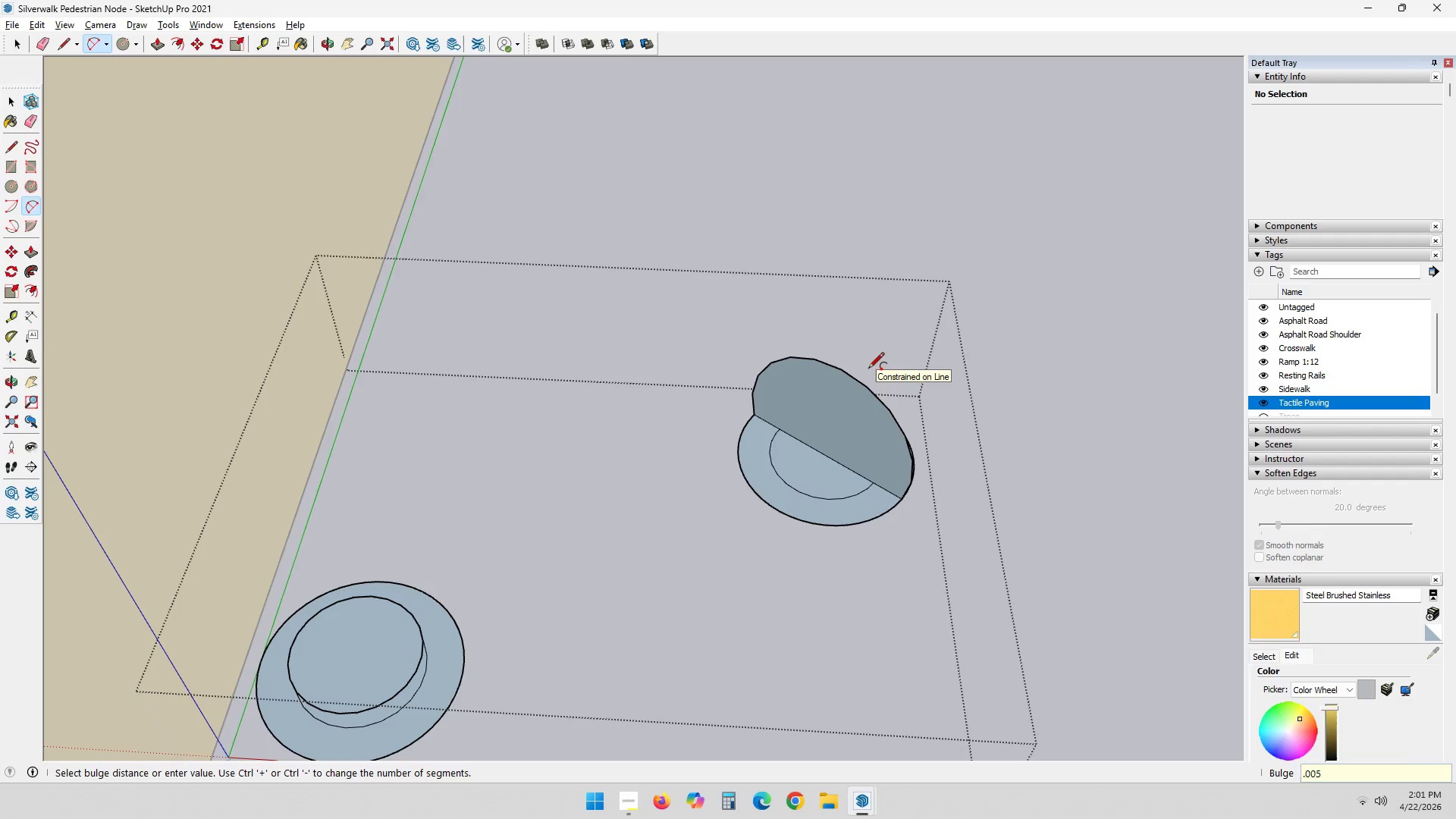 
key(NumpadEnter)
 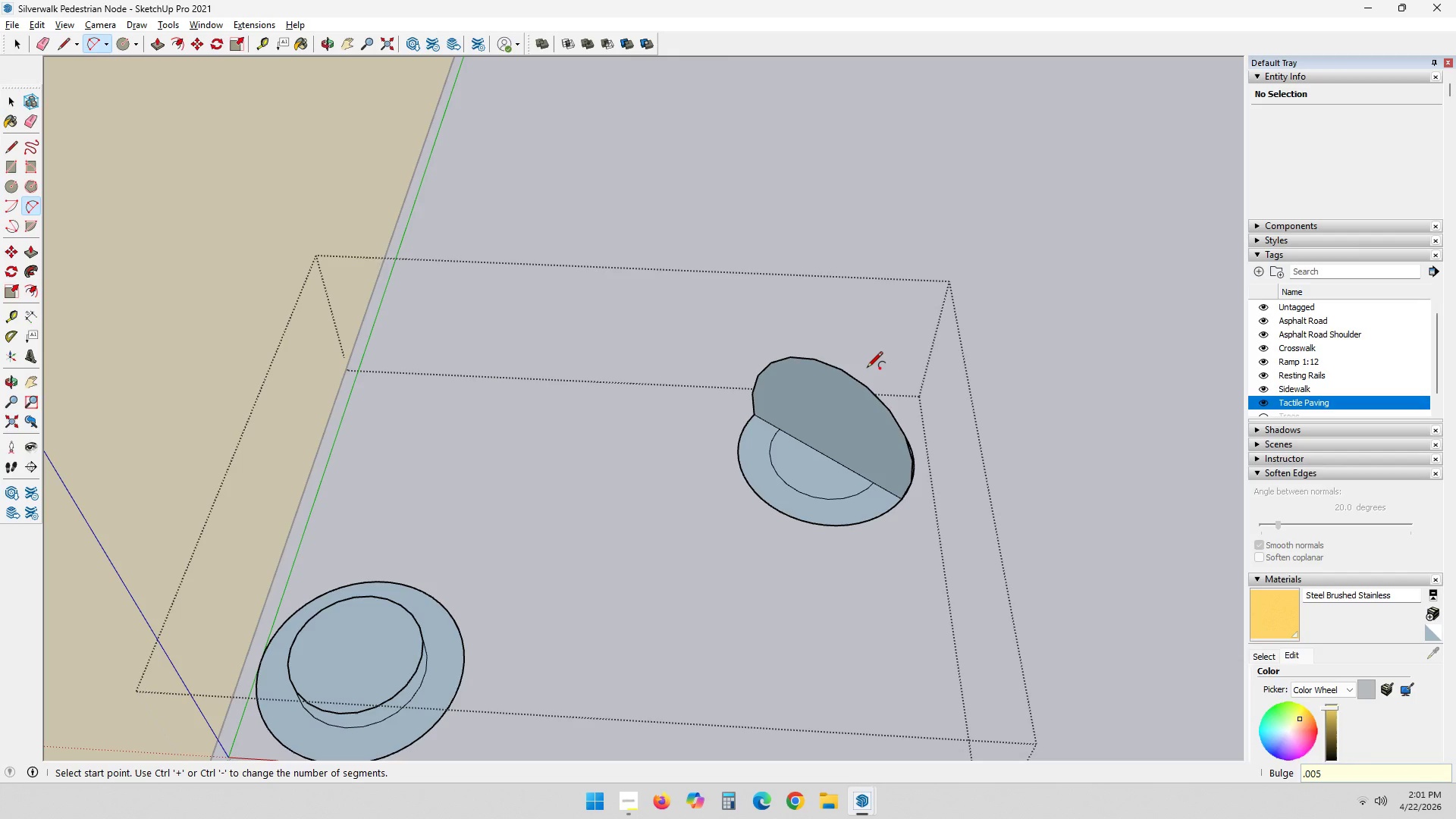 
key(Control+ControlLeft)
 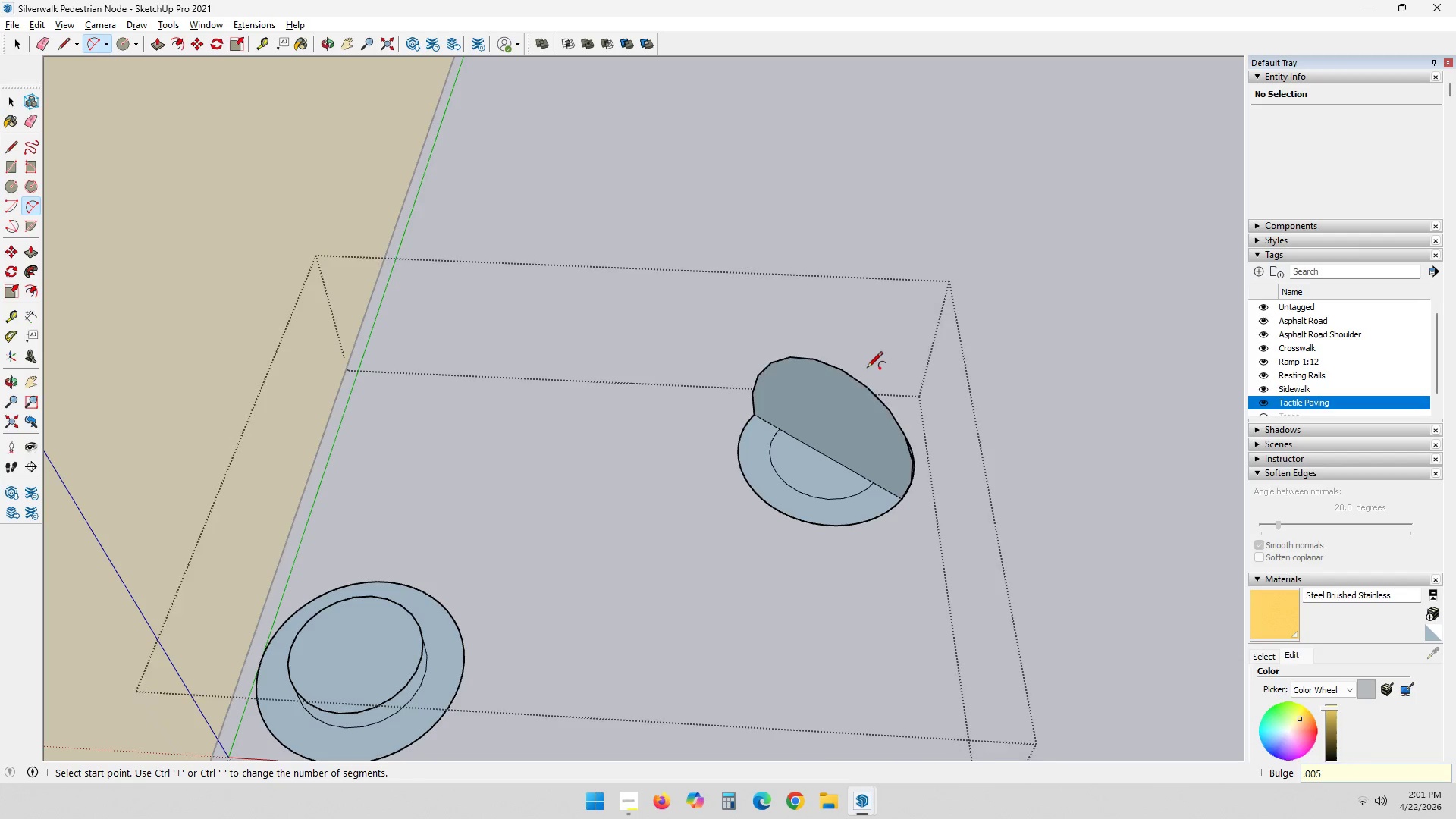 
key(Control+Z)
 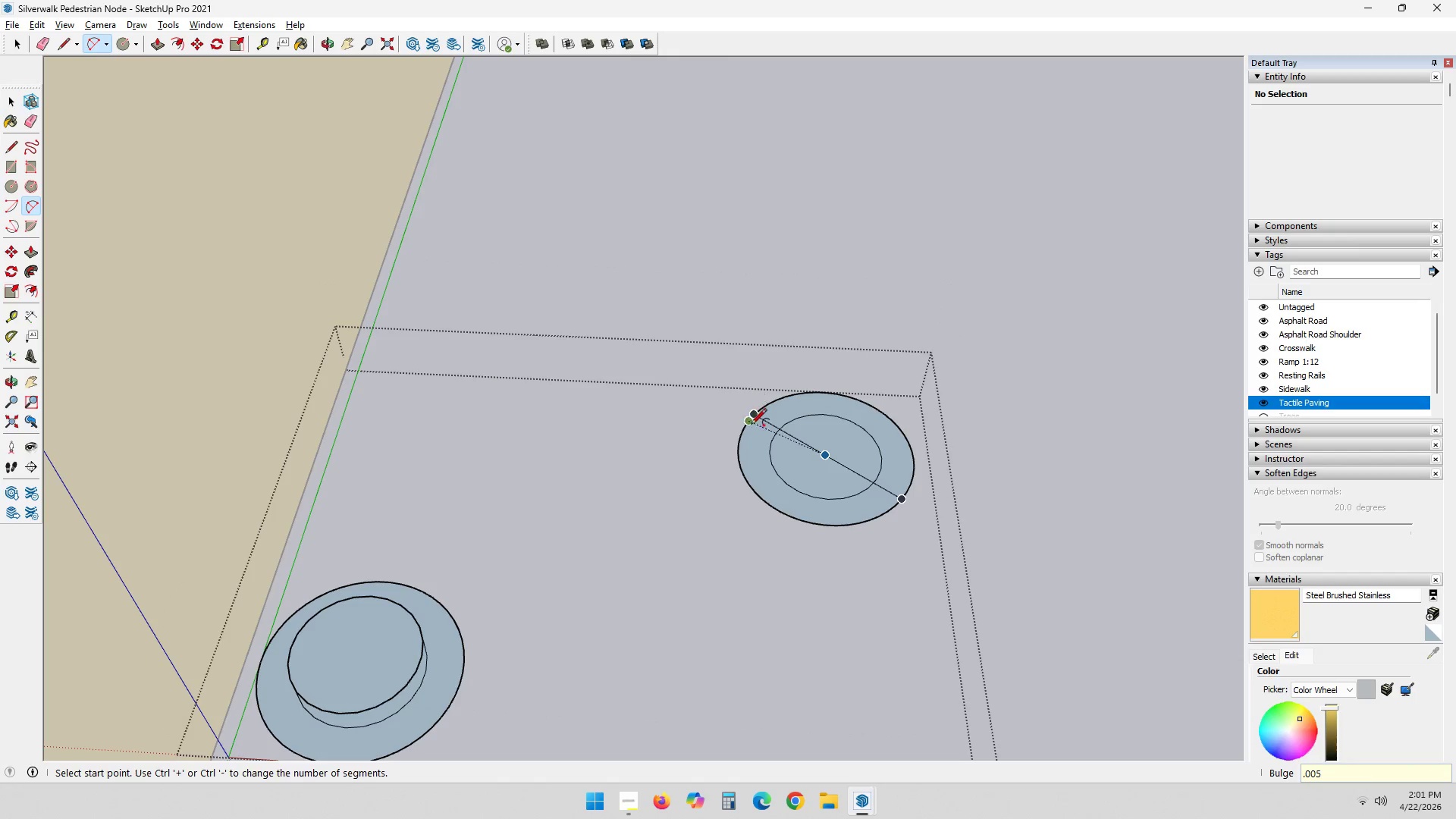 
left_click([747, 414])
 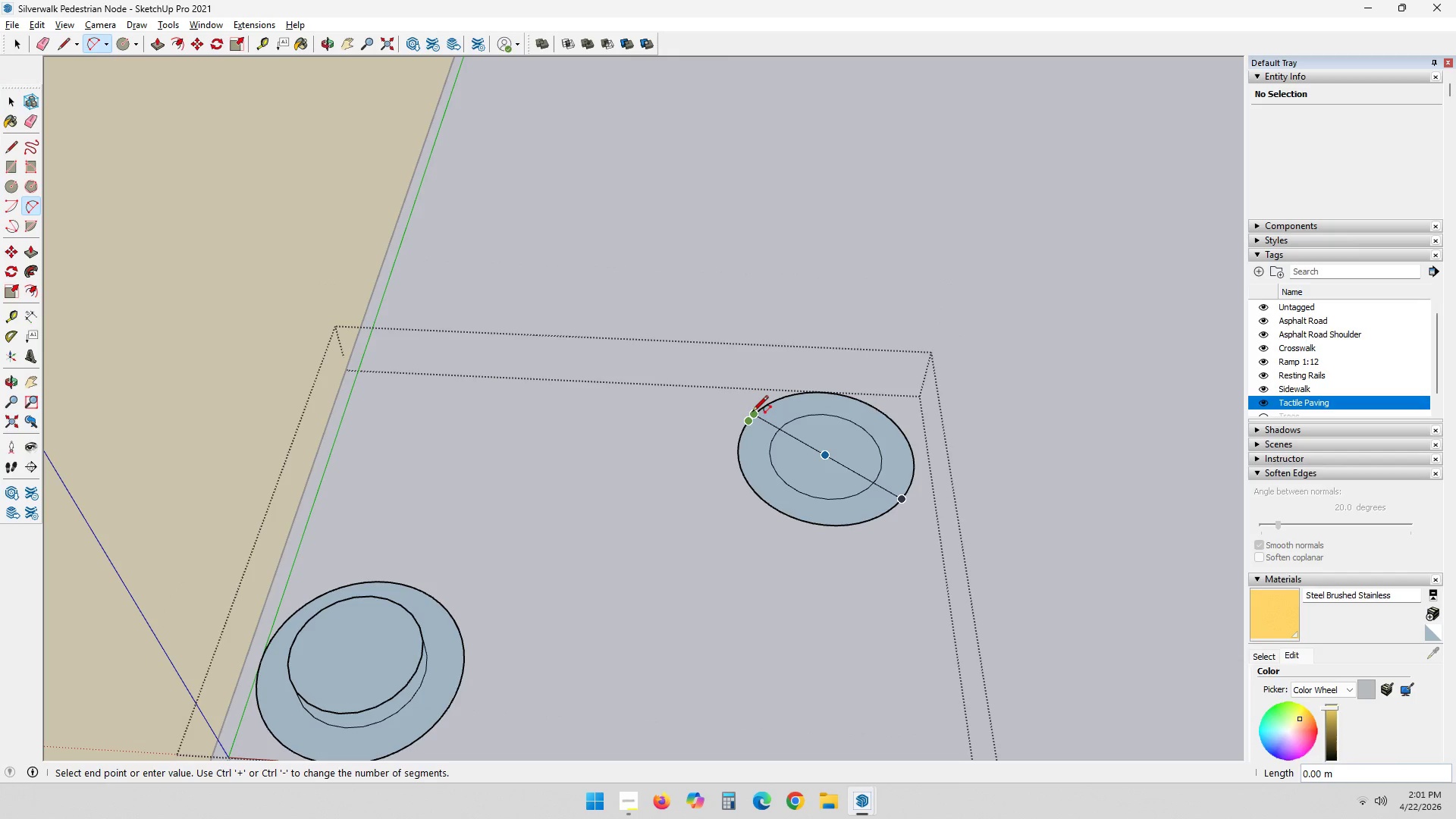 
key(Control+ControlLeft)
 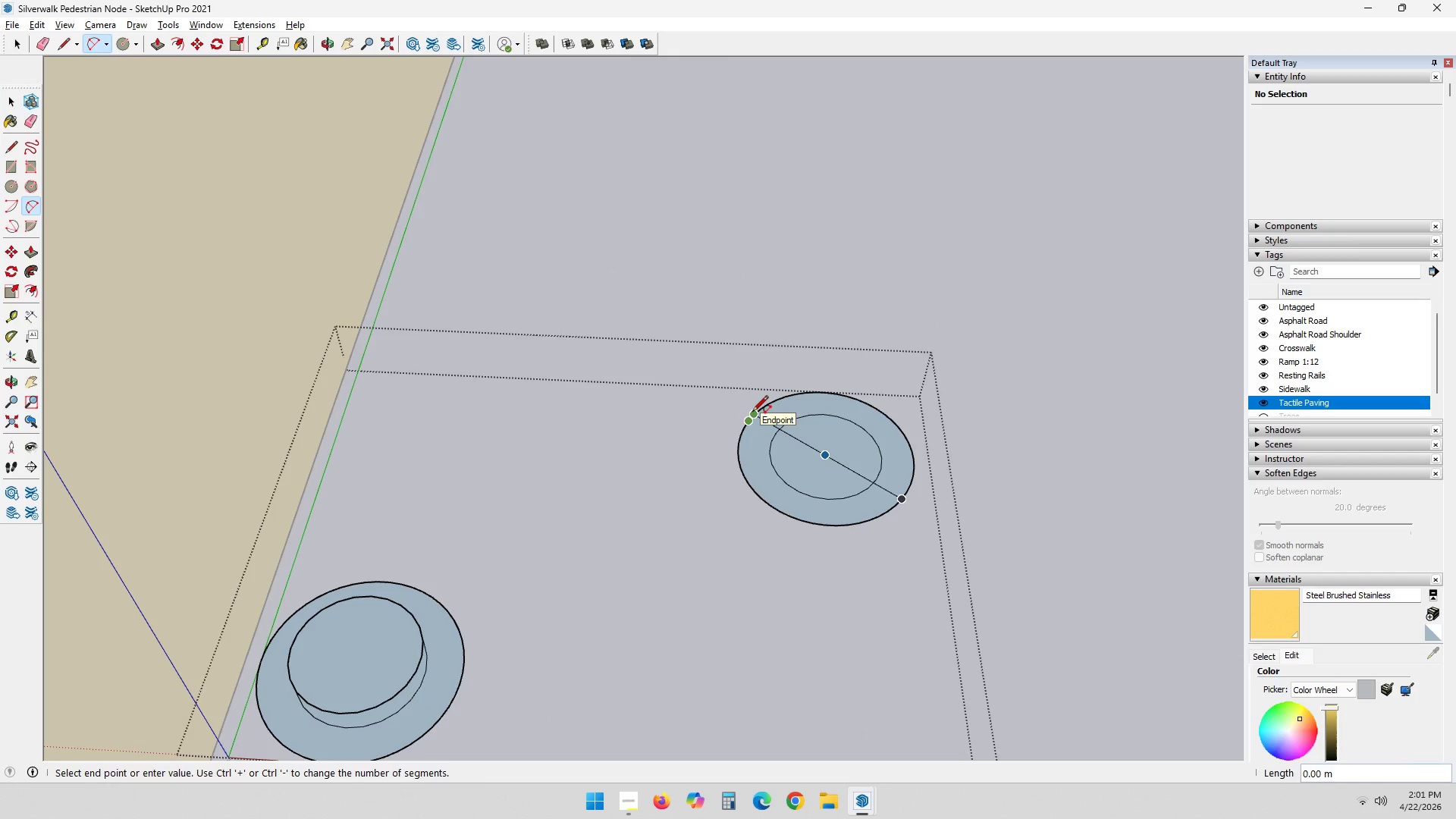 
key(Control+Z)
 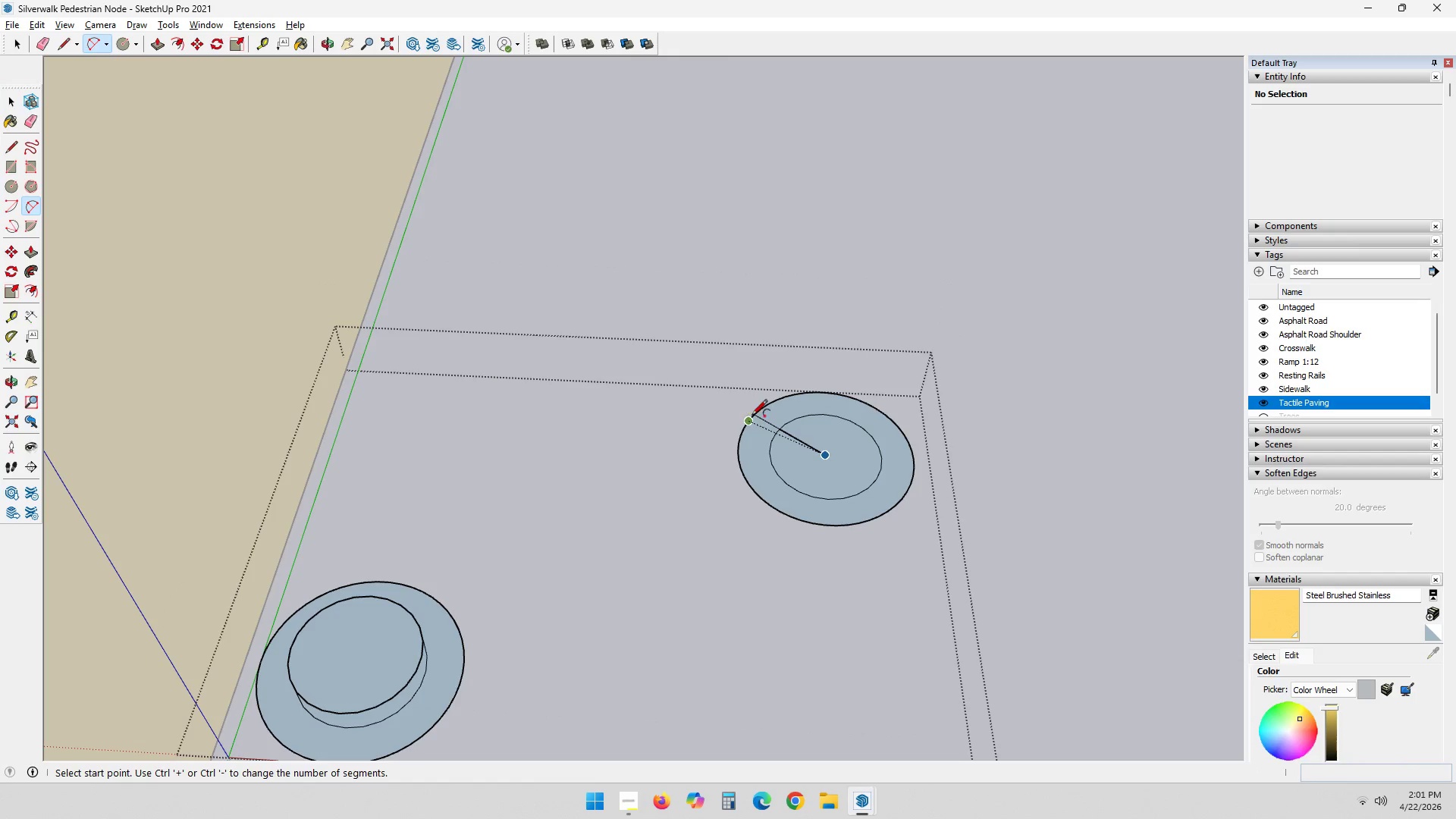 
left_click([755, 416])
 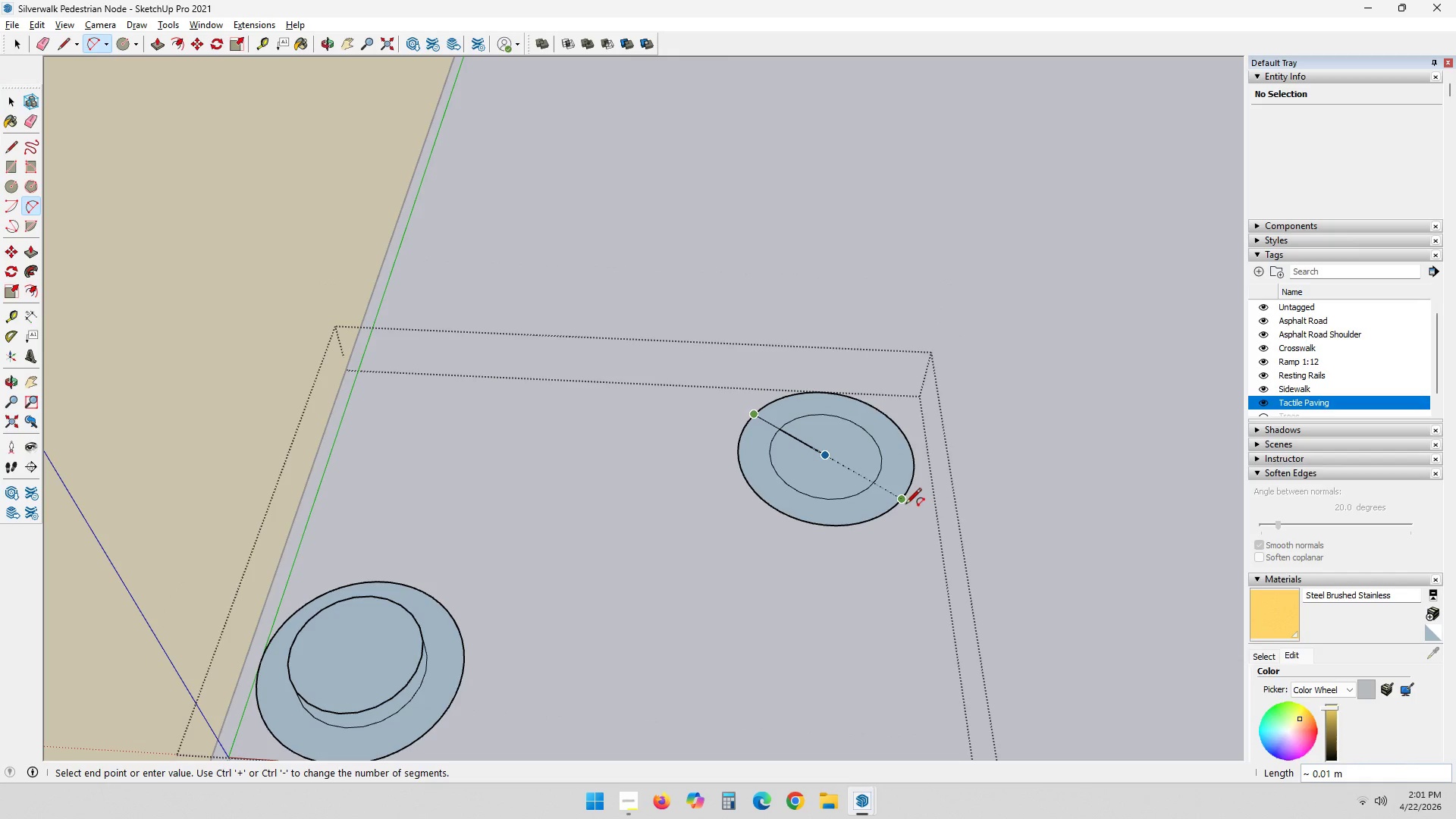 
left_click([902, 502])
 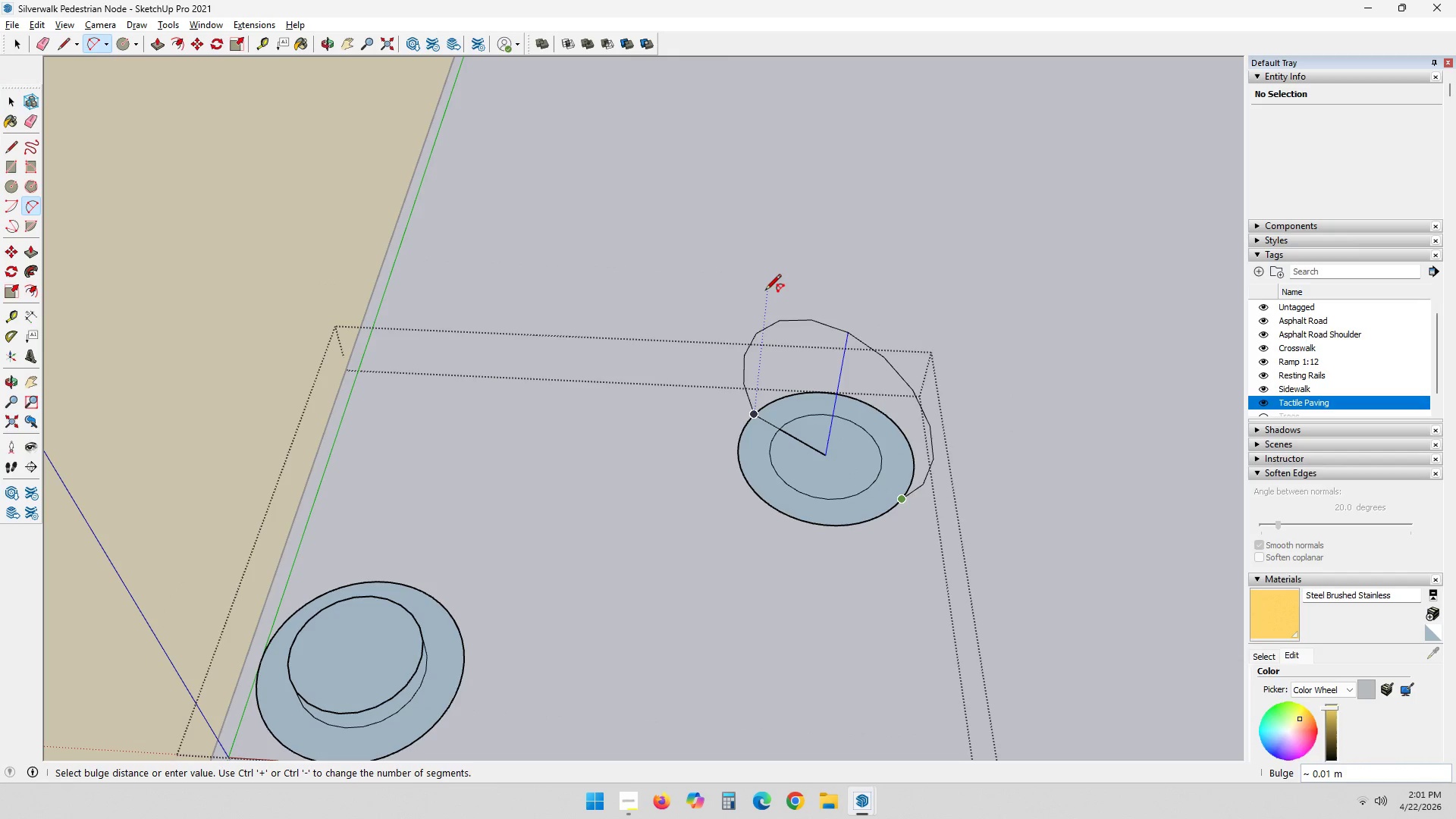 
key(NumpadDecimal)
 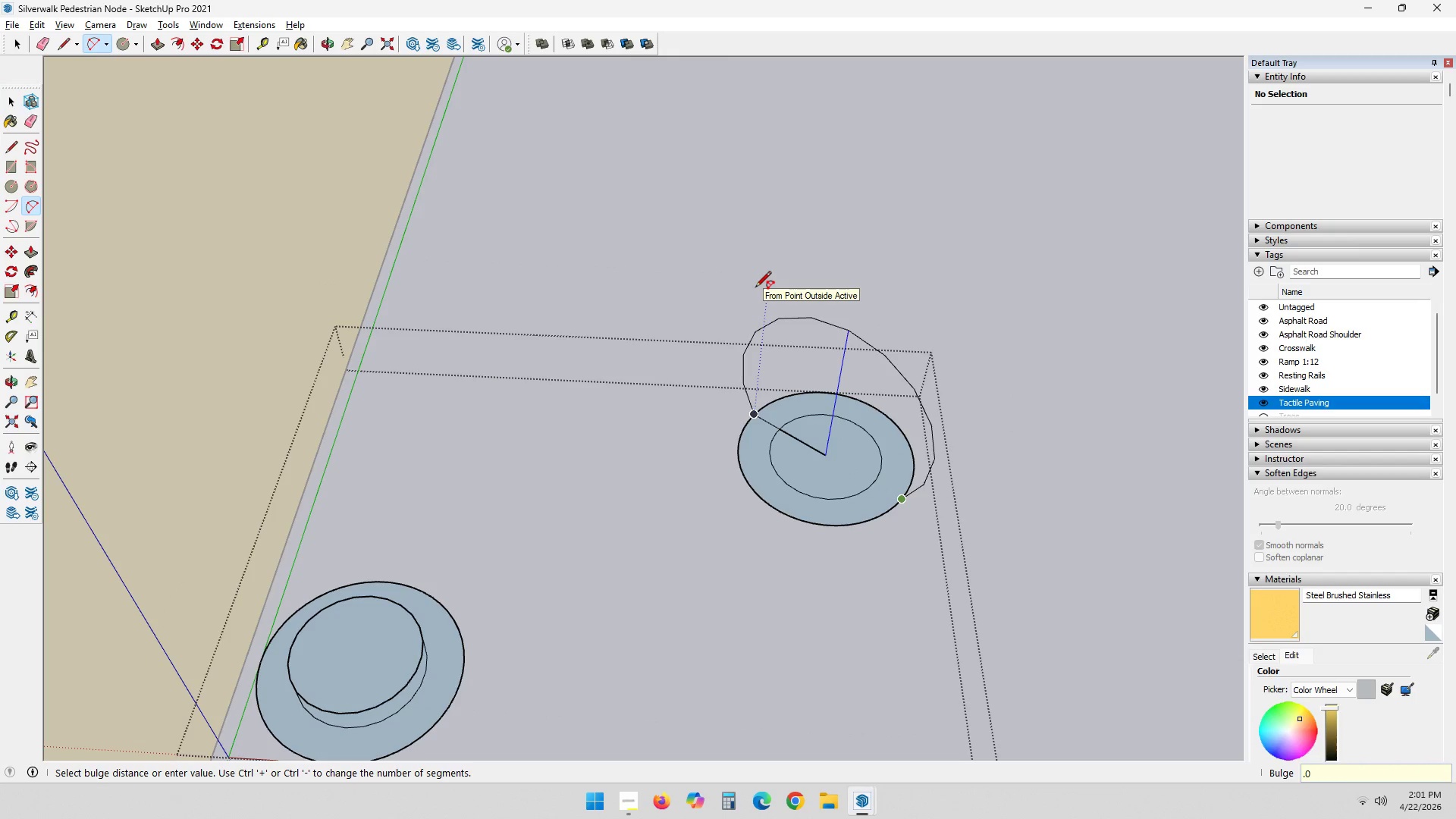 
key(Numpad0)
 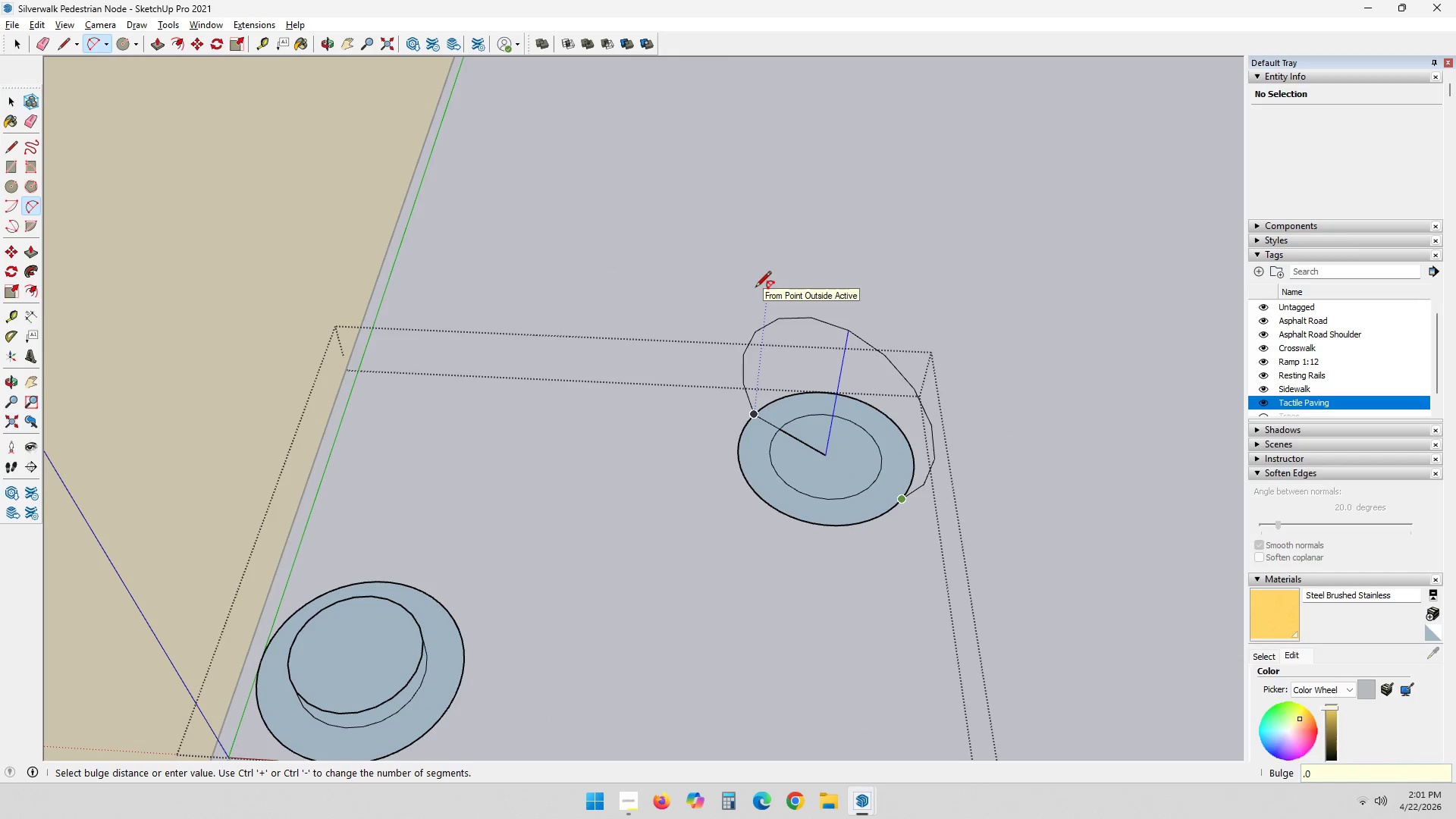 
key(Numpad0)
 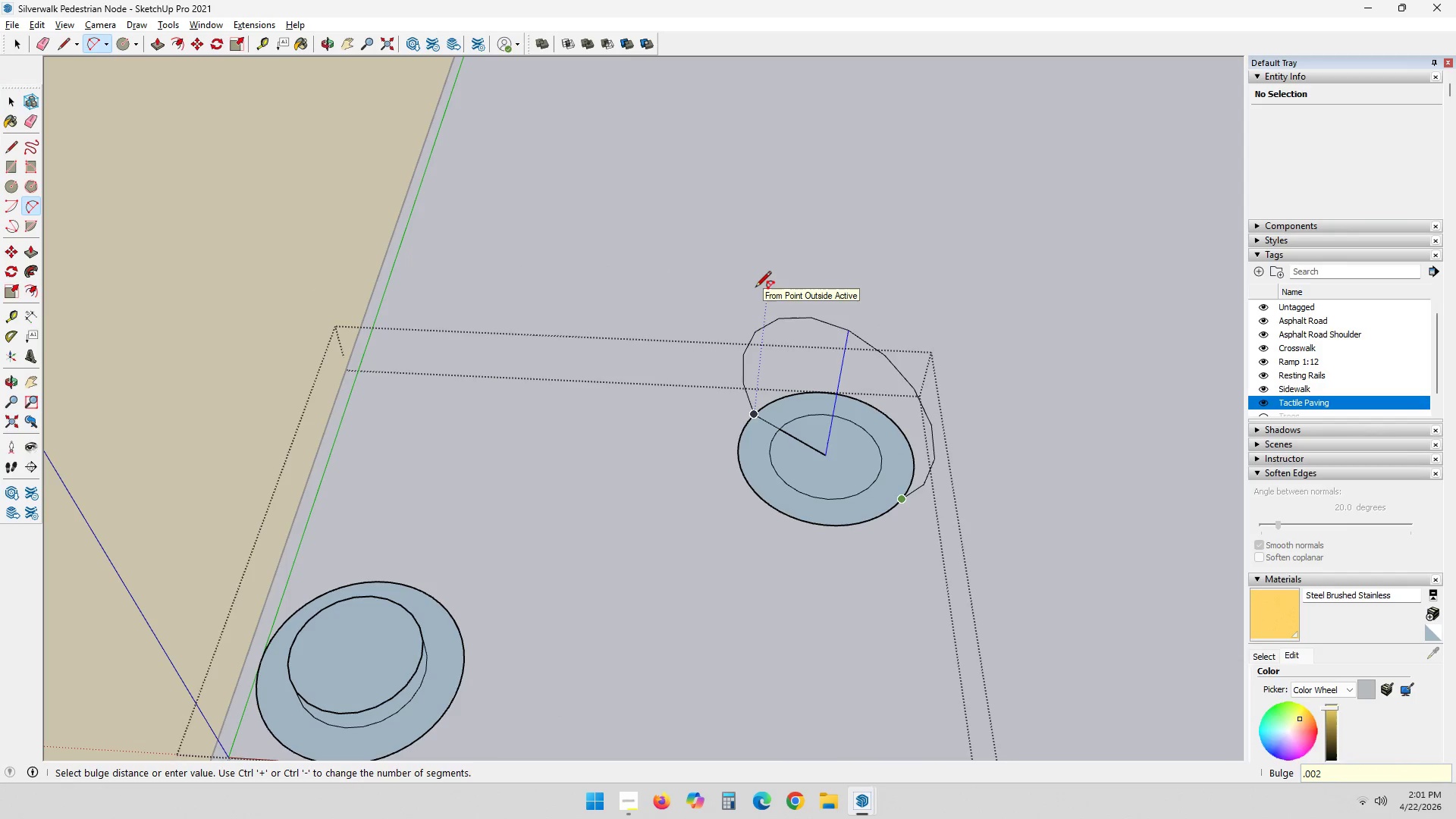 
key(Numpad2)
 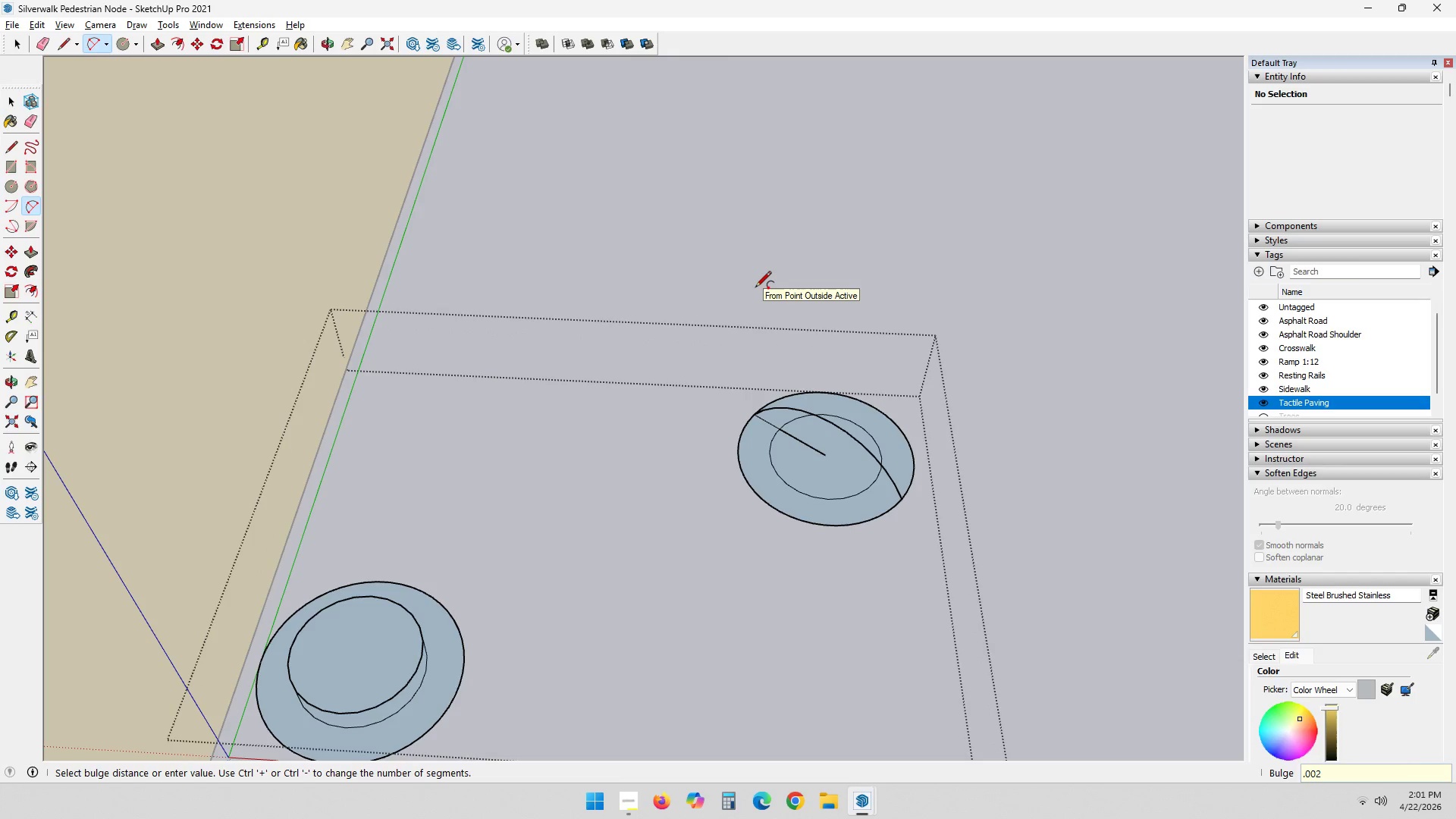 
key(NumpadEnter)
 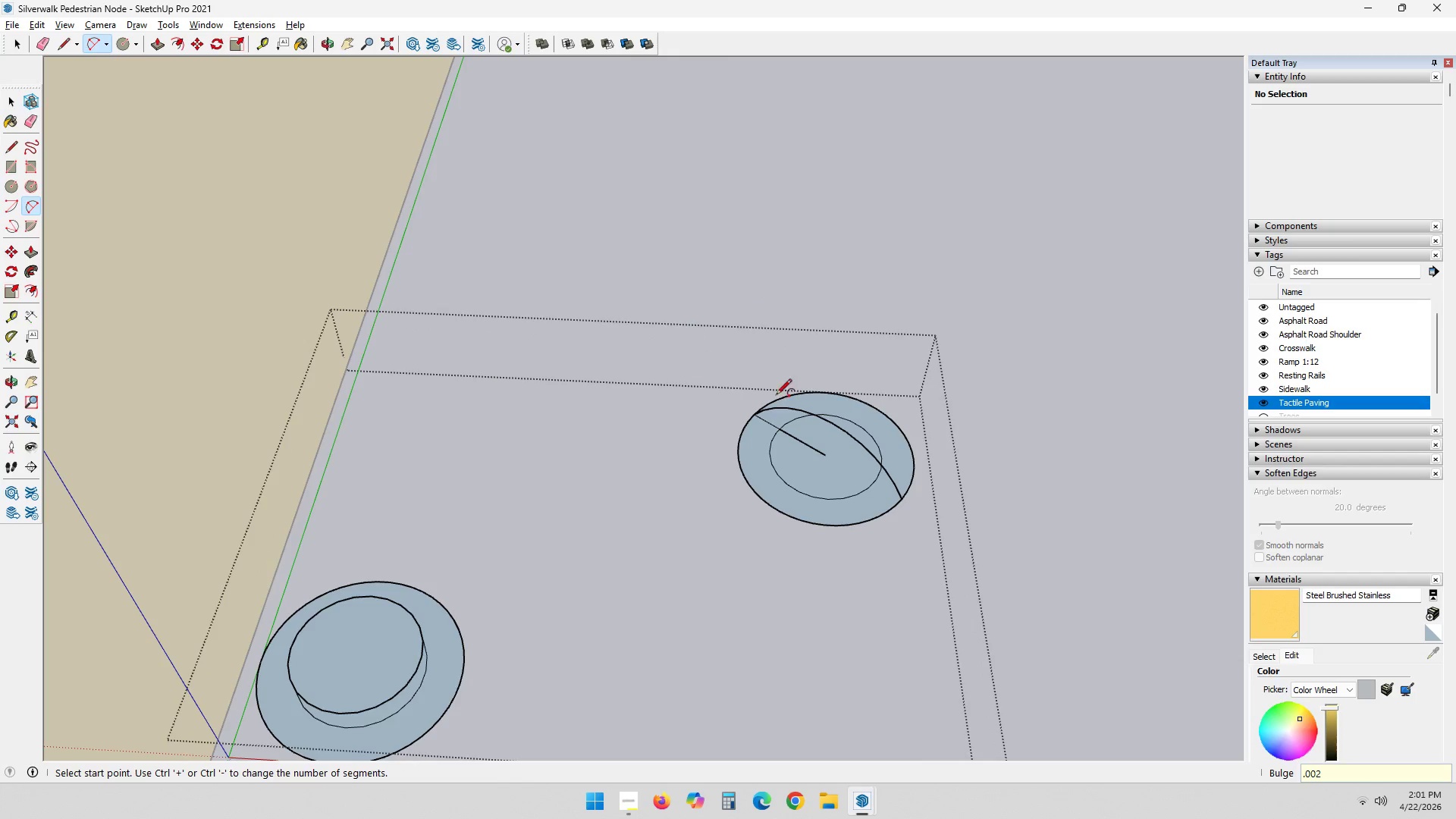 
scroll: coordinate [839, 453], scroll_direction: up, amount: 3.0
 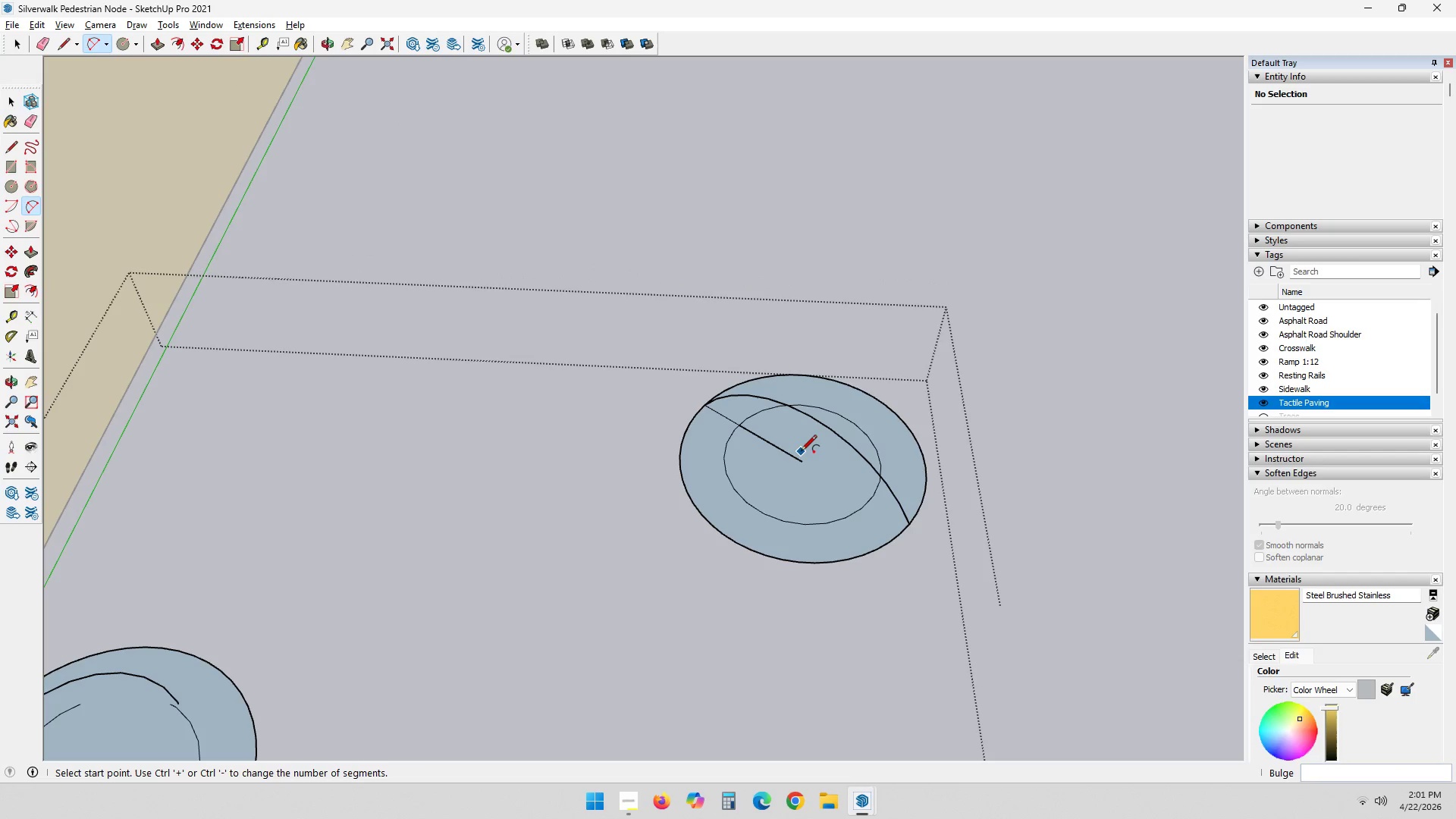 
key(E)
 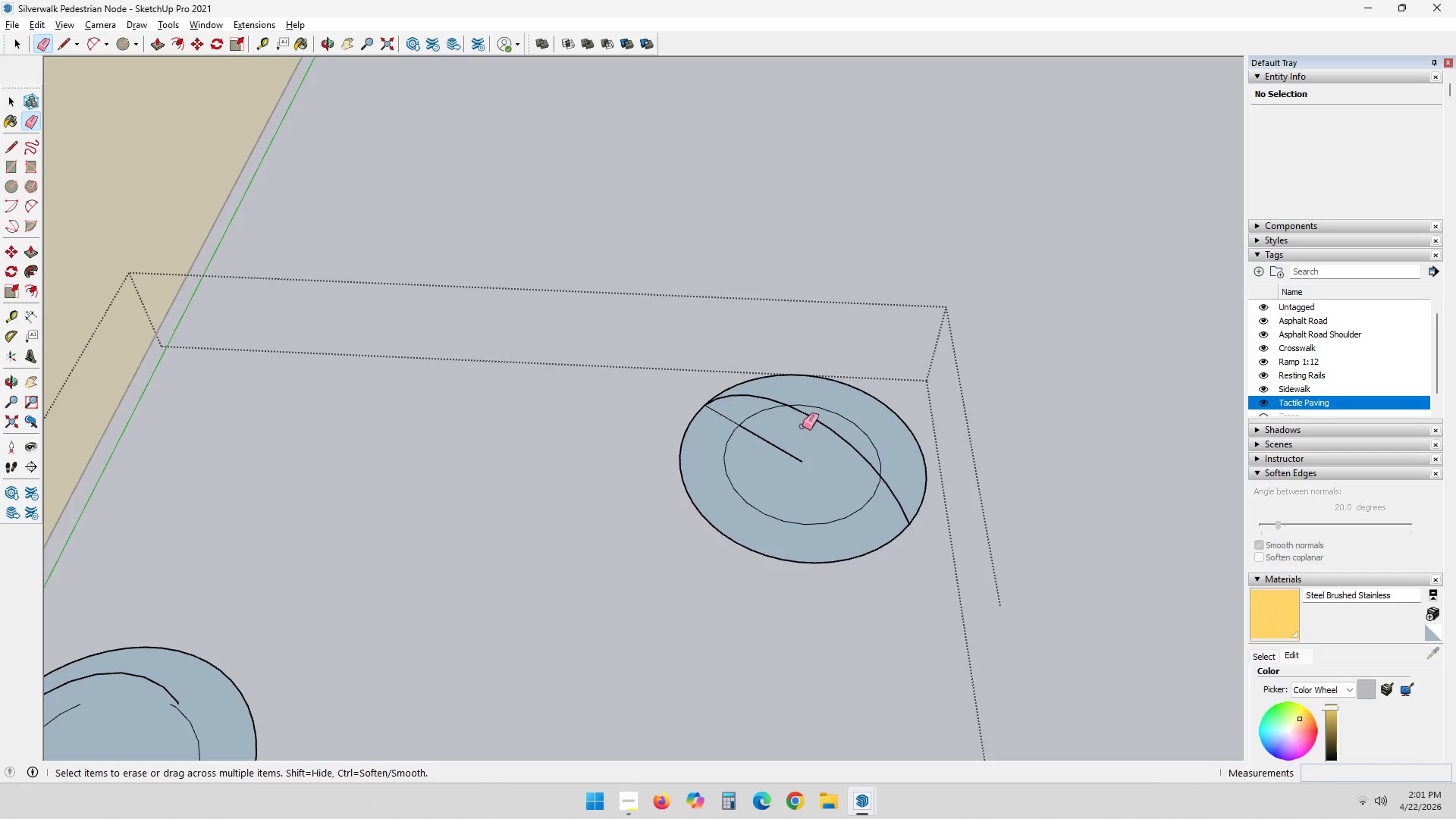 
key(L)
 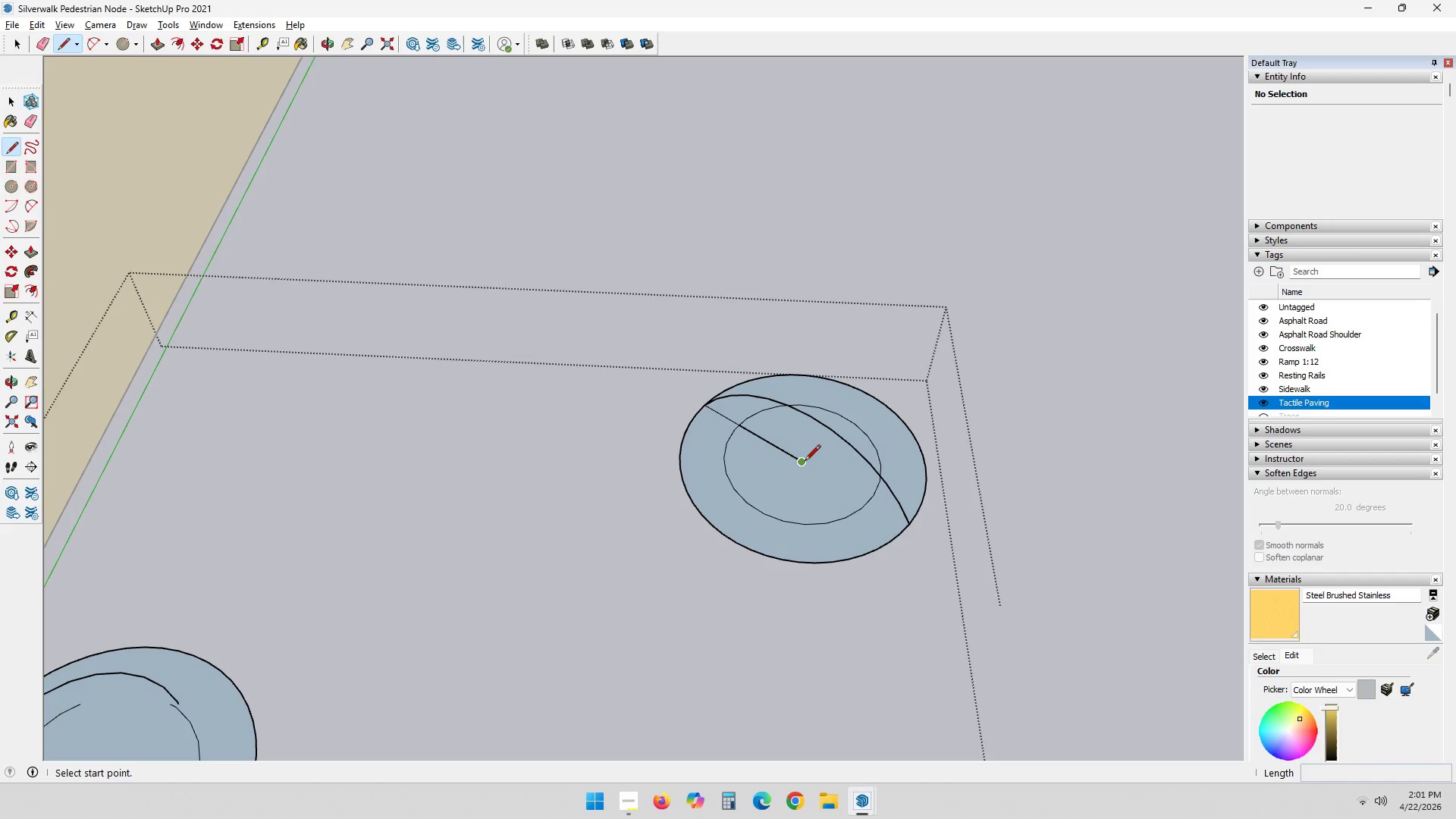 
left_click([802, 463])
 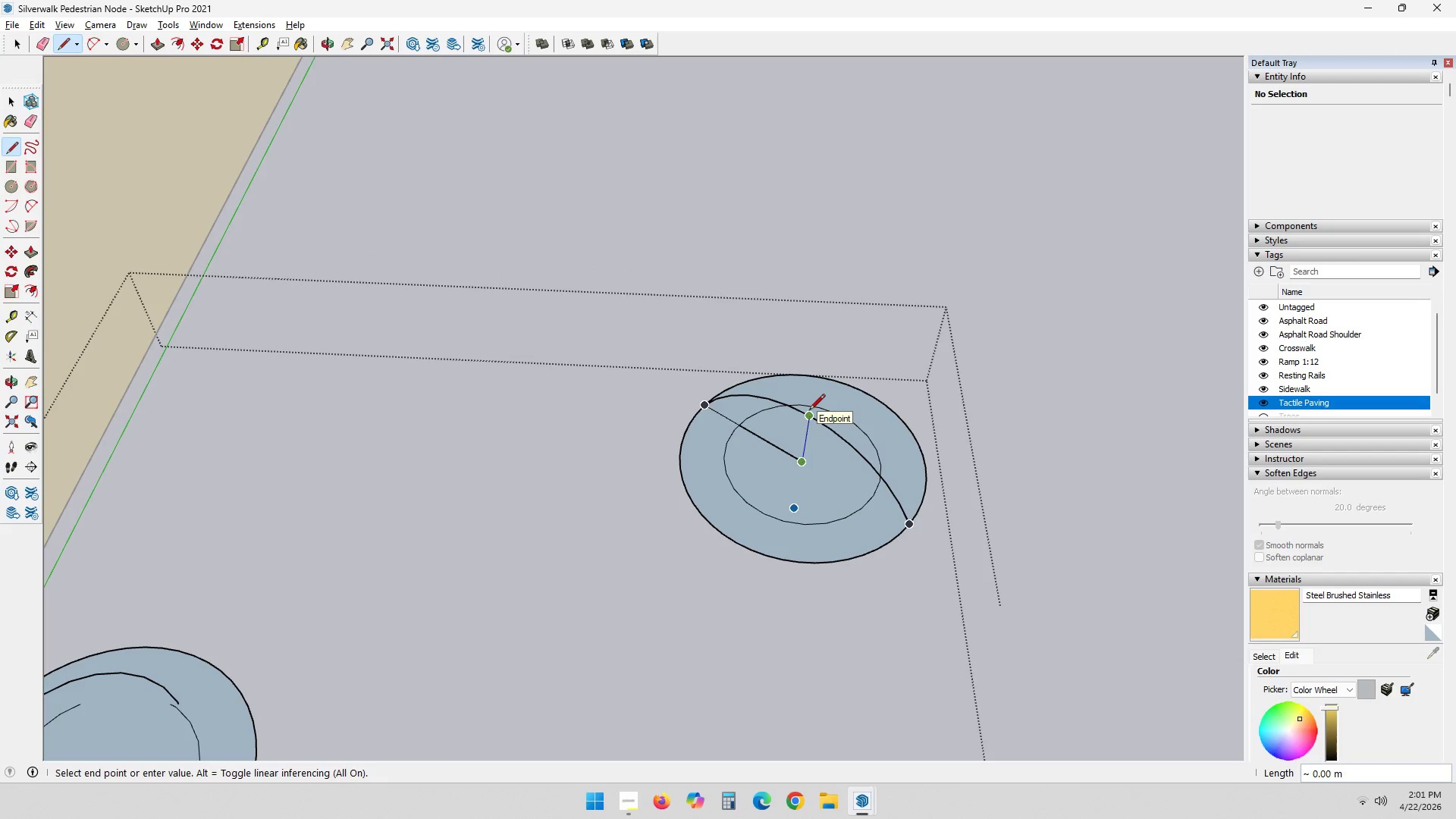 
left_click([809, 411])
 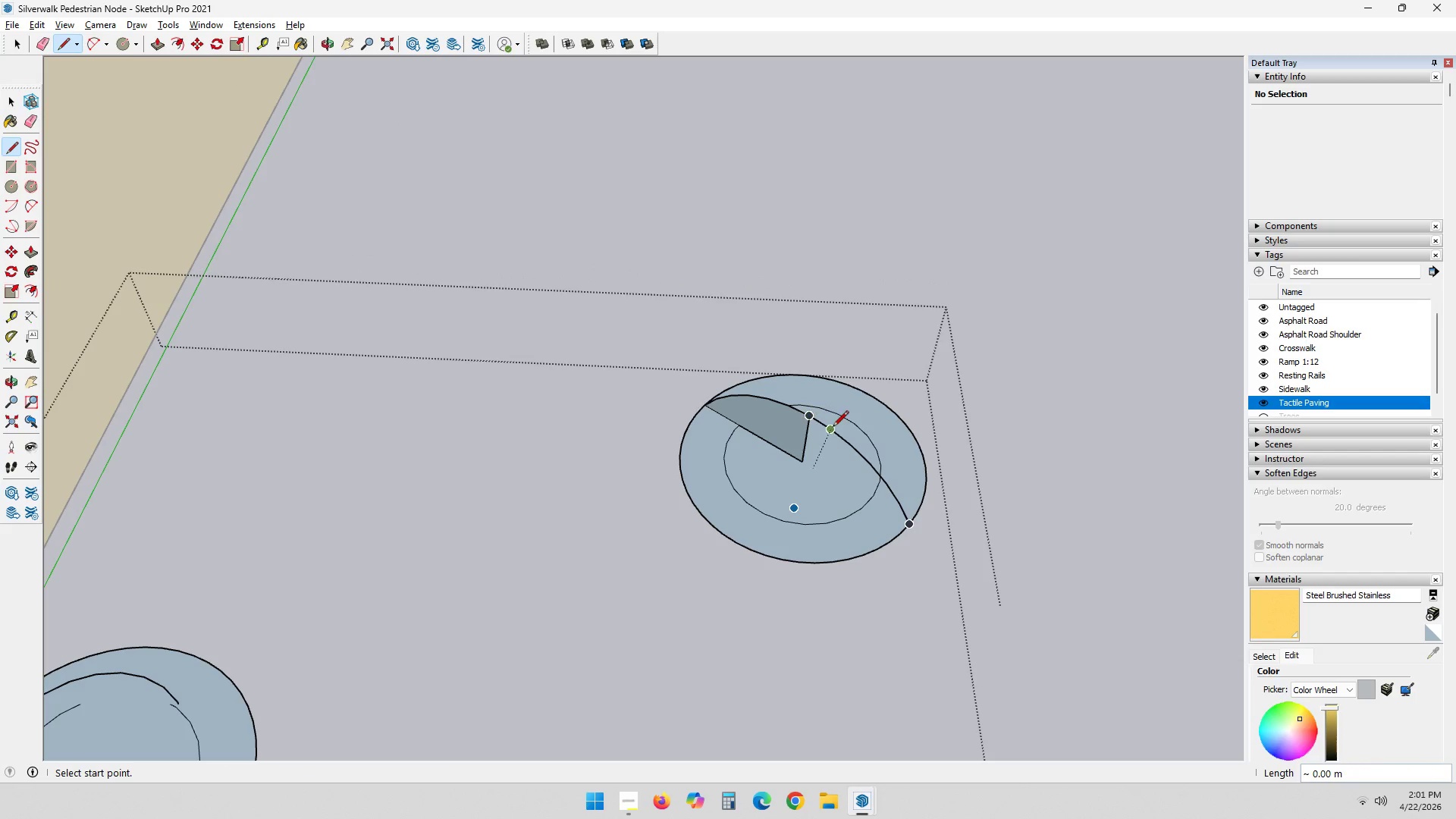 
key(Escape)
 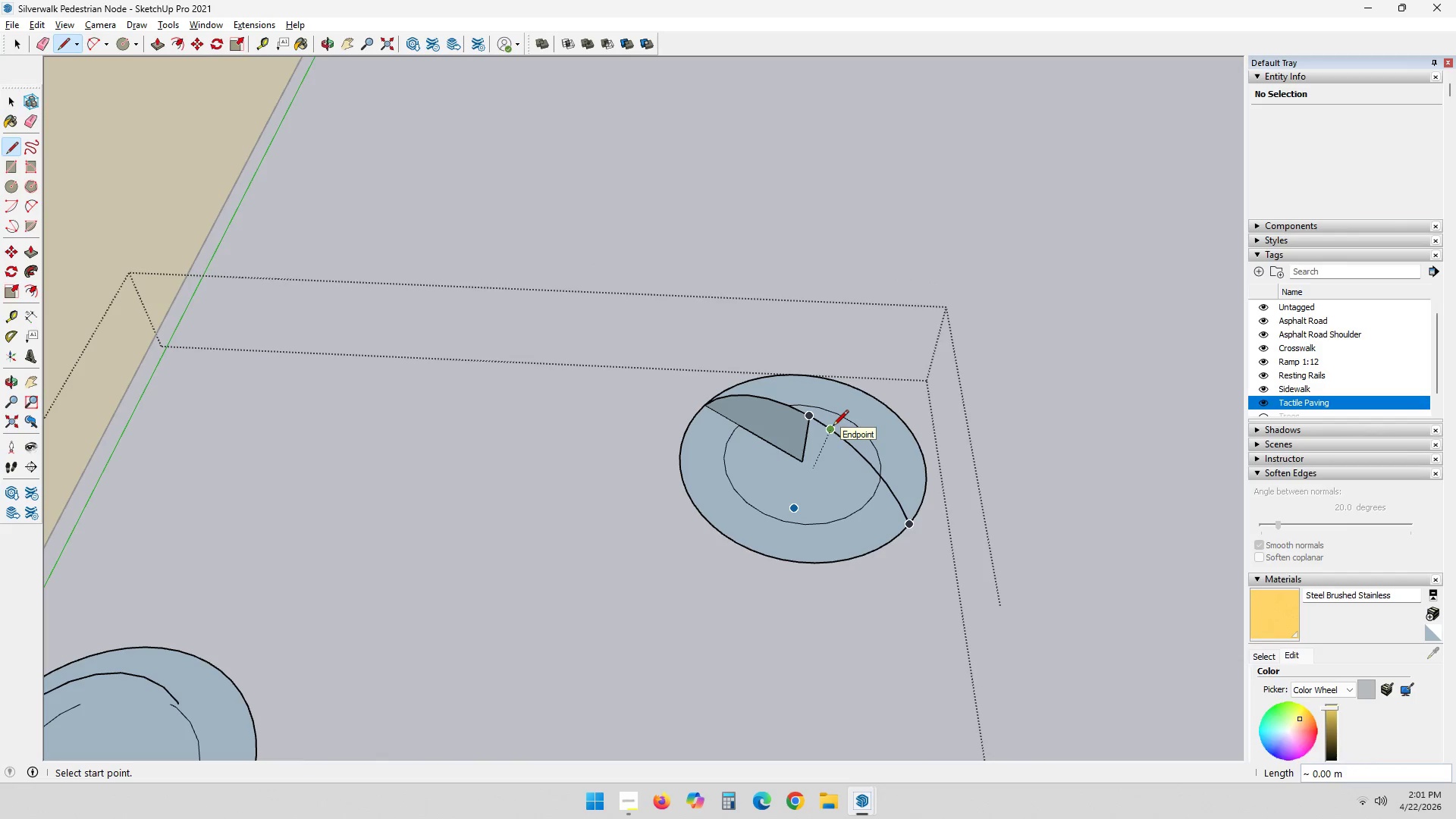 
key(E)
 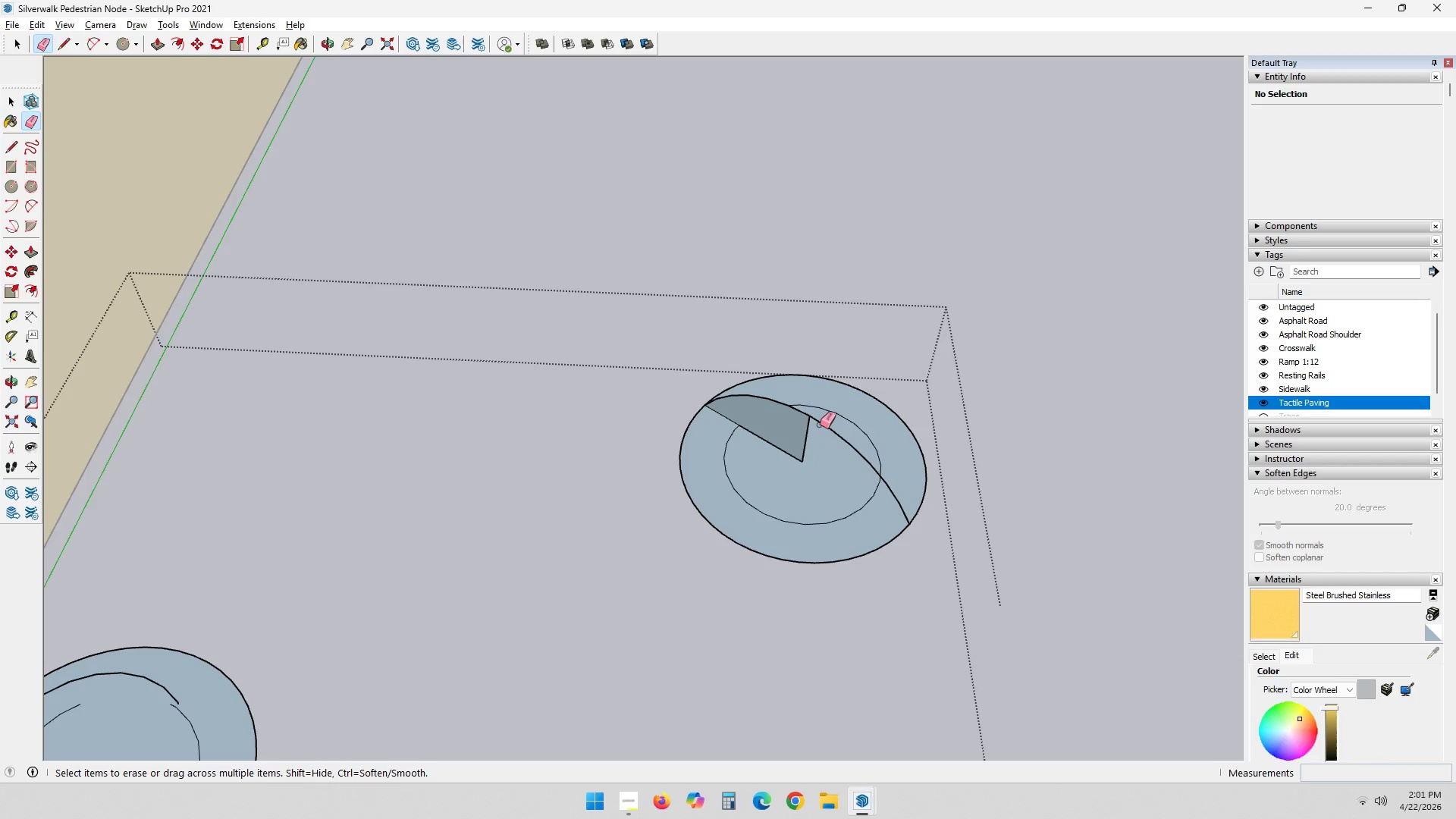 
left_click([820, 425])
 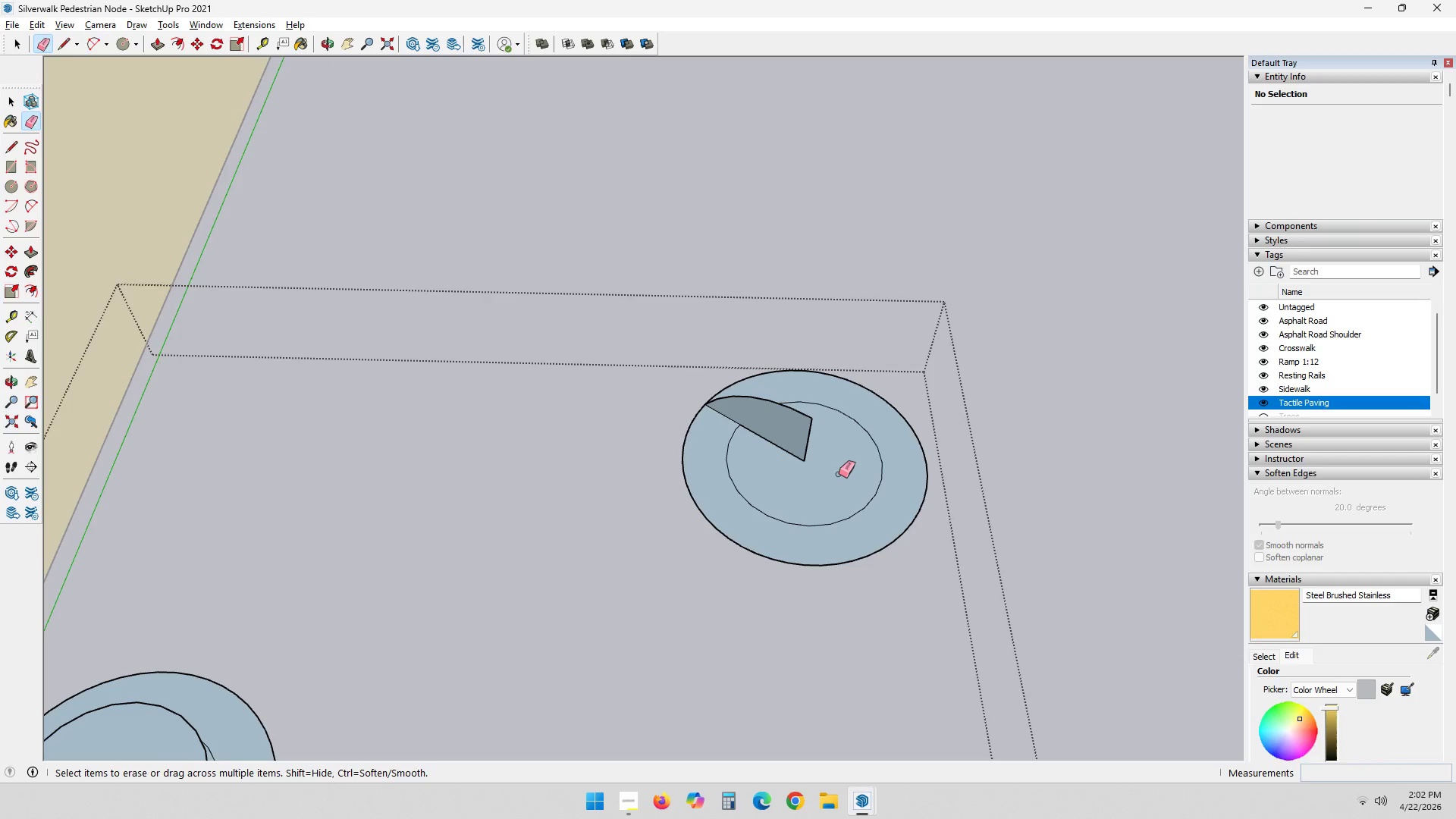 
wait(7.14)
 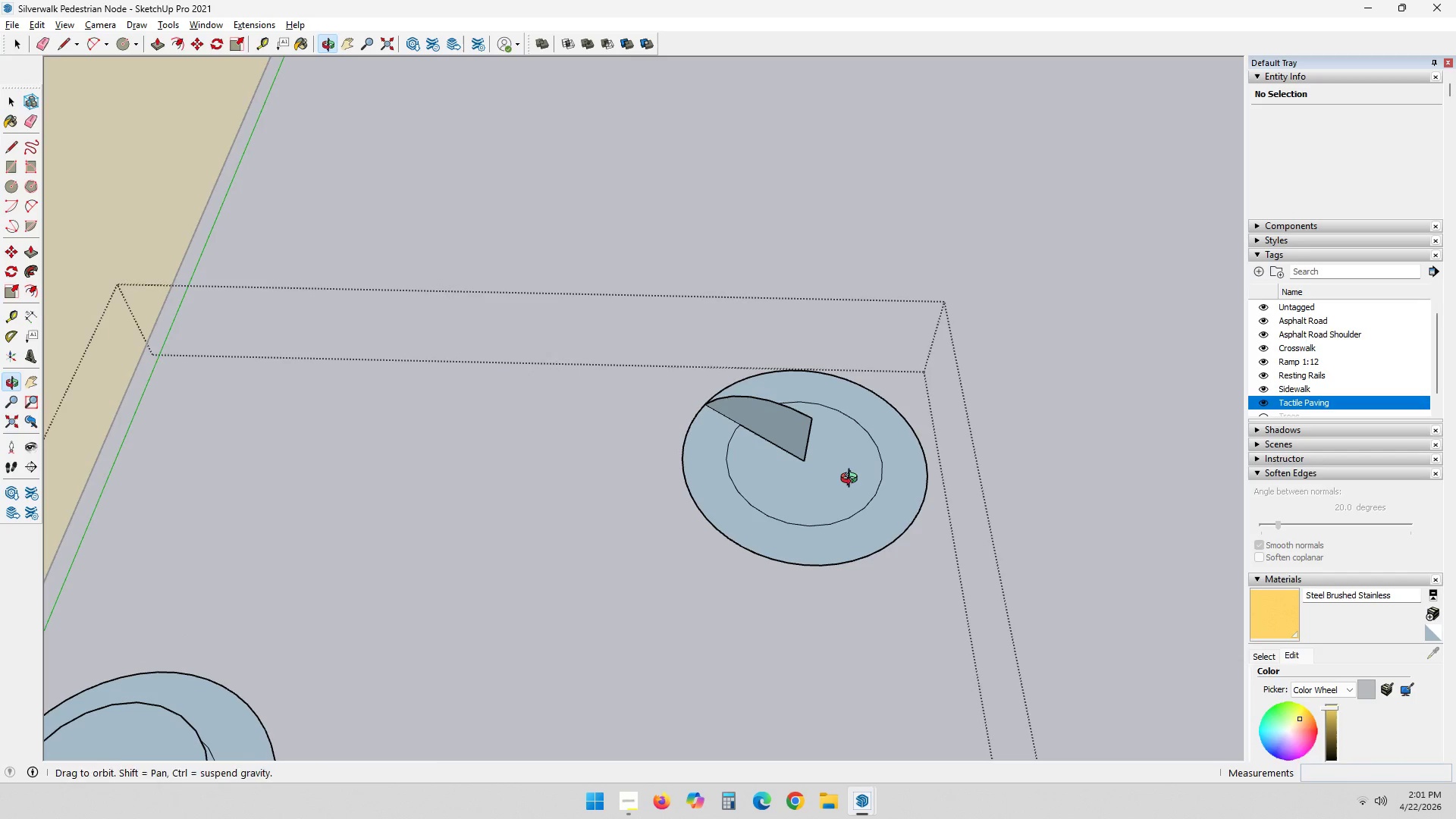 
scroll: coordinate [829, 422], scroll_direction: none, amount: 0.0
 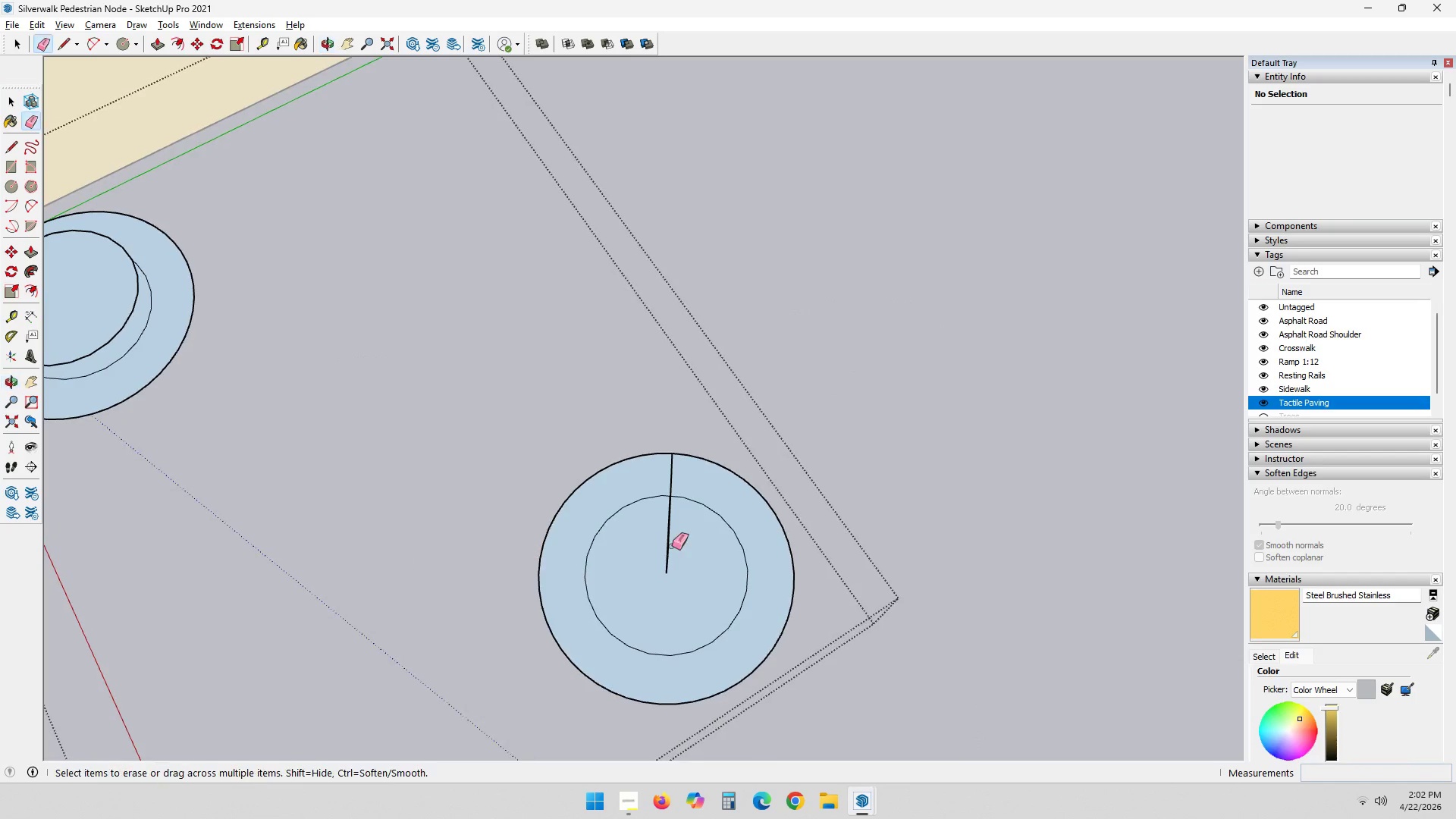 
key(Space)
 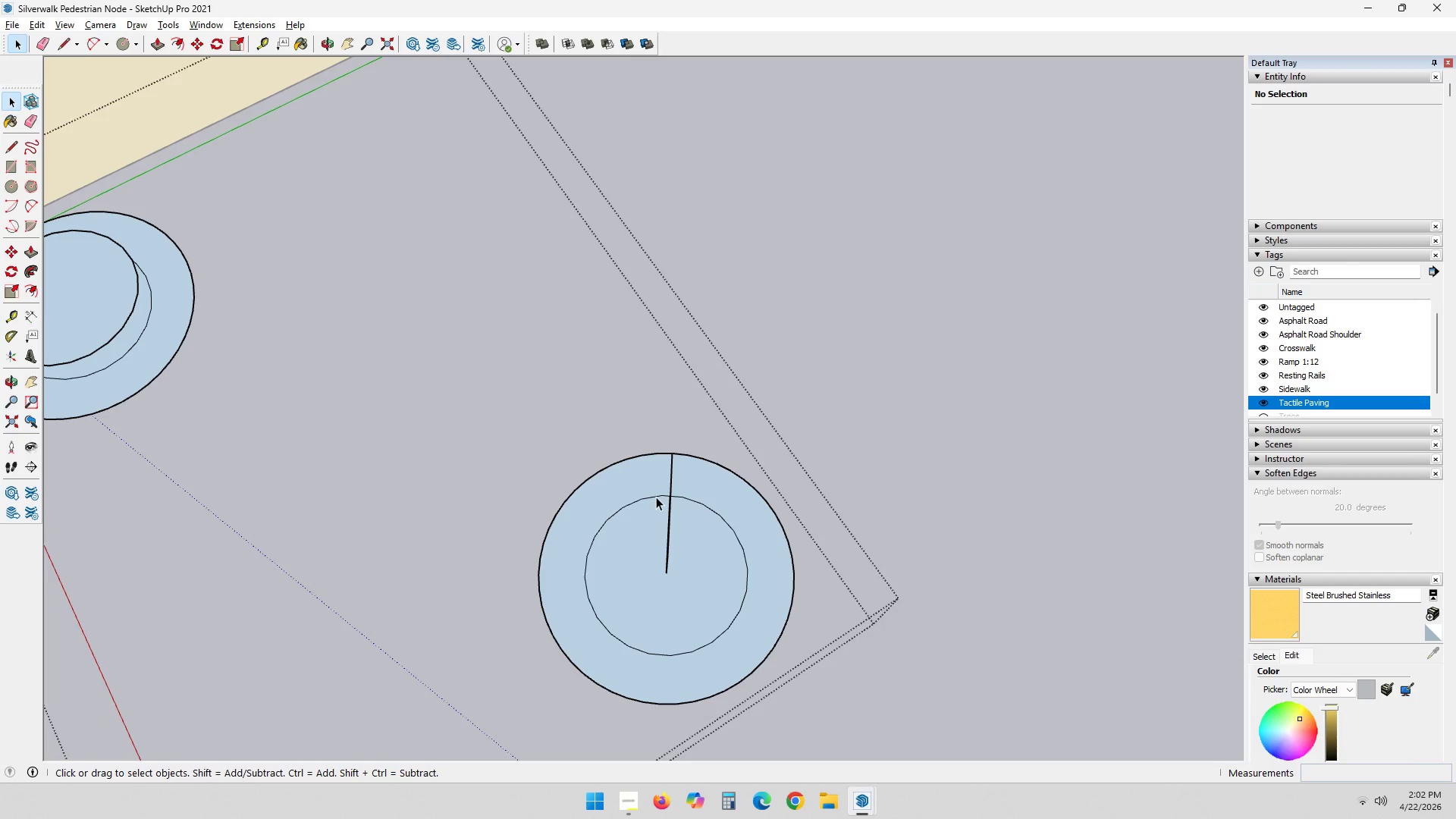 
left_click([656, 497])
 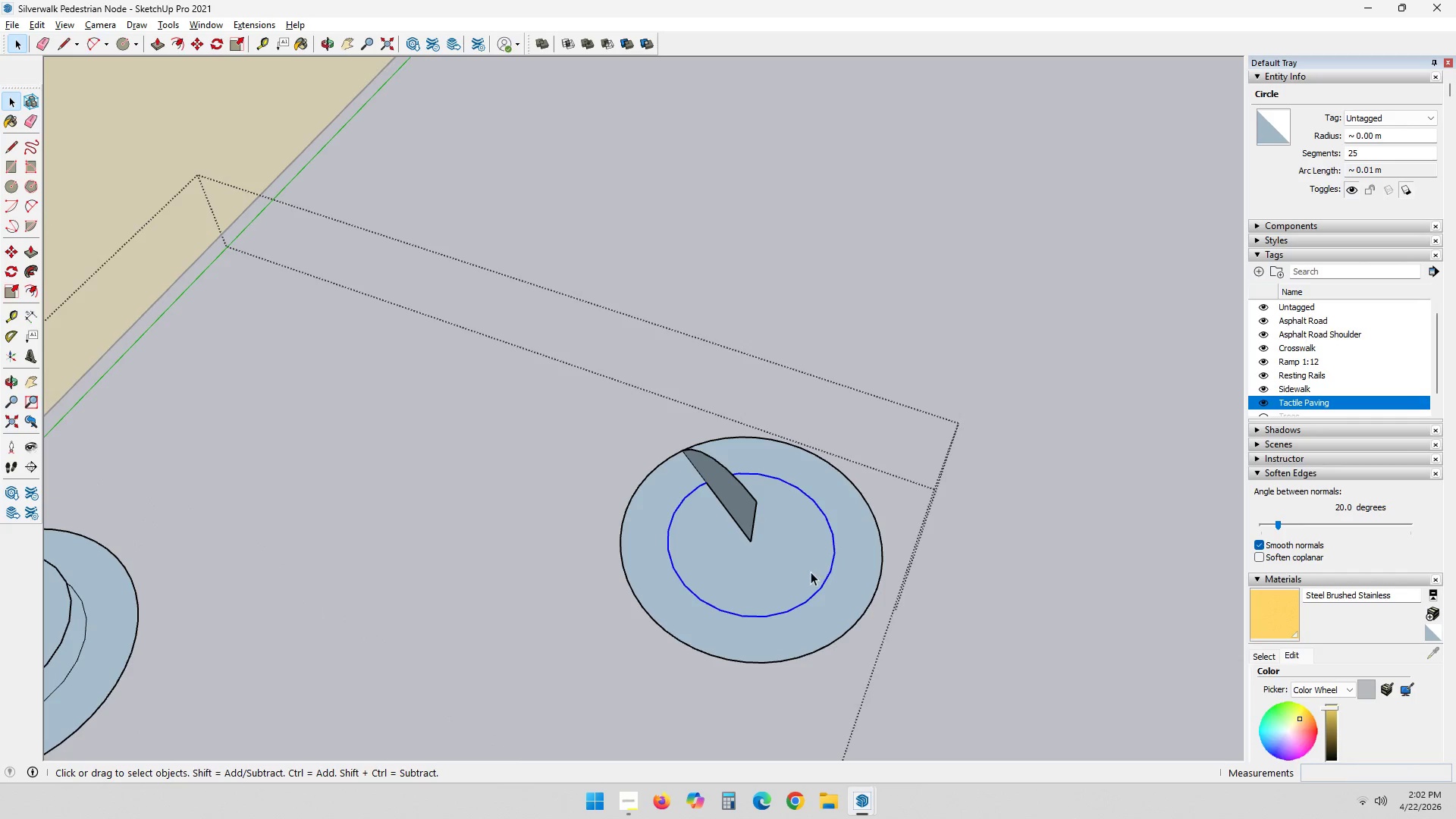 
key(M)
 